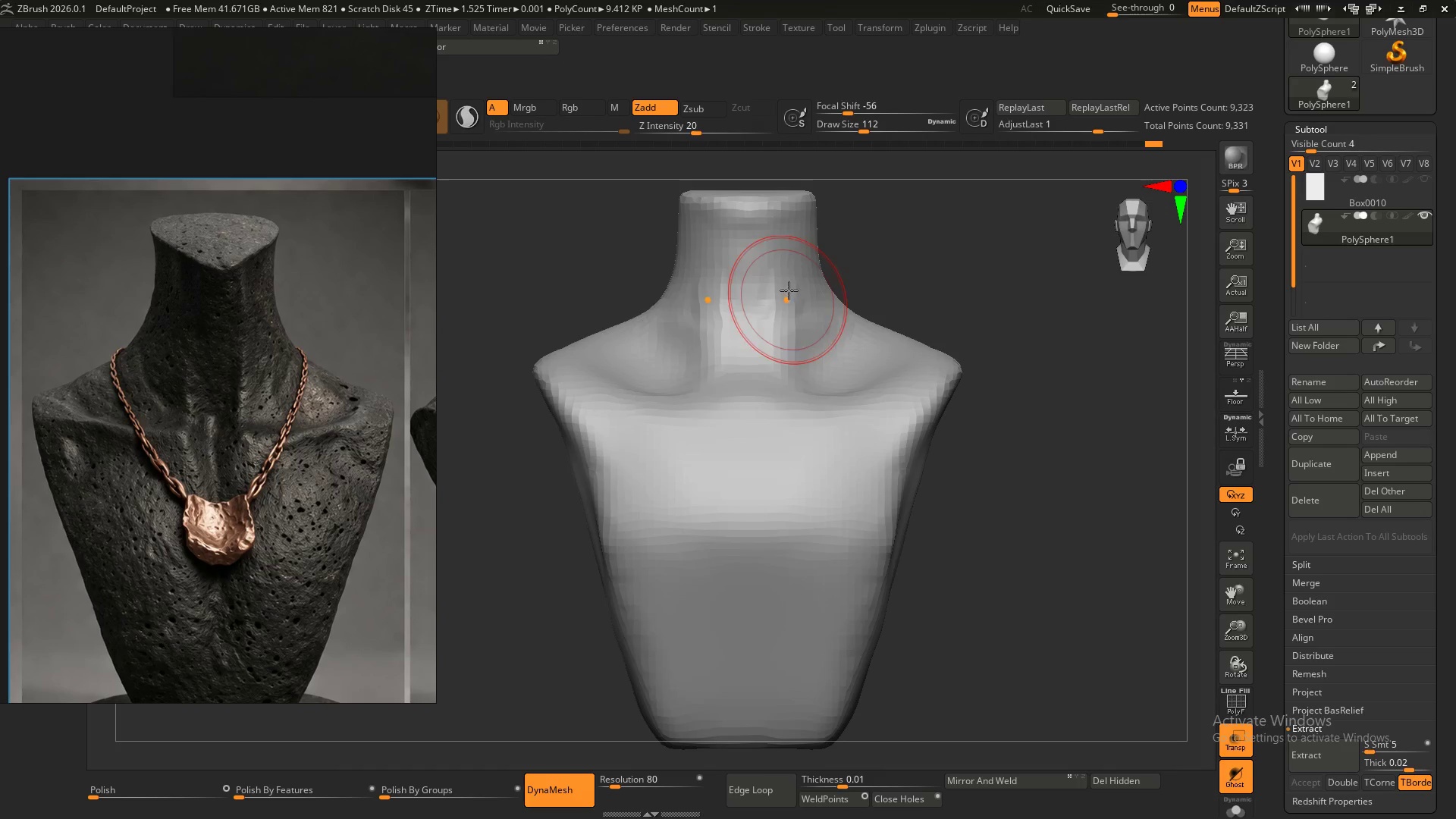 
left_click_drag(start_coordinate=[789, 293], to_coordinate=[770, 376])
 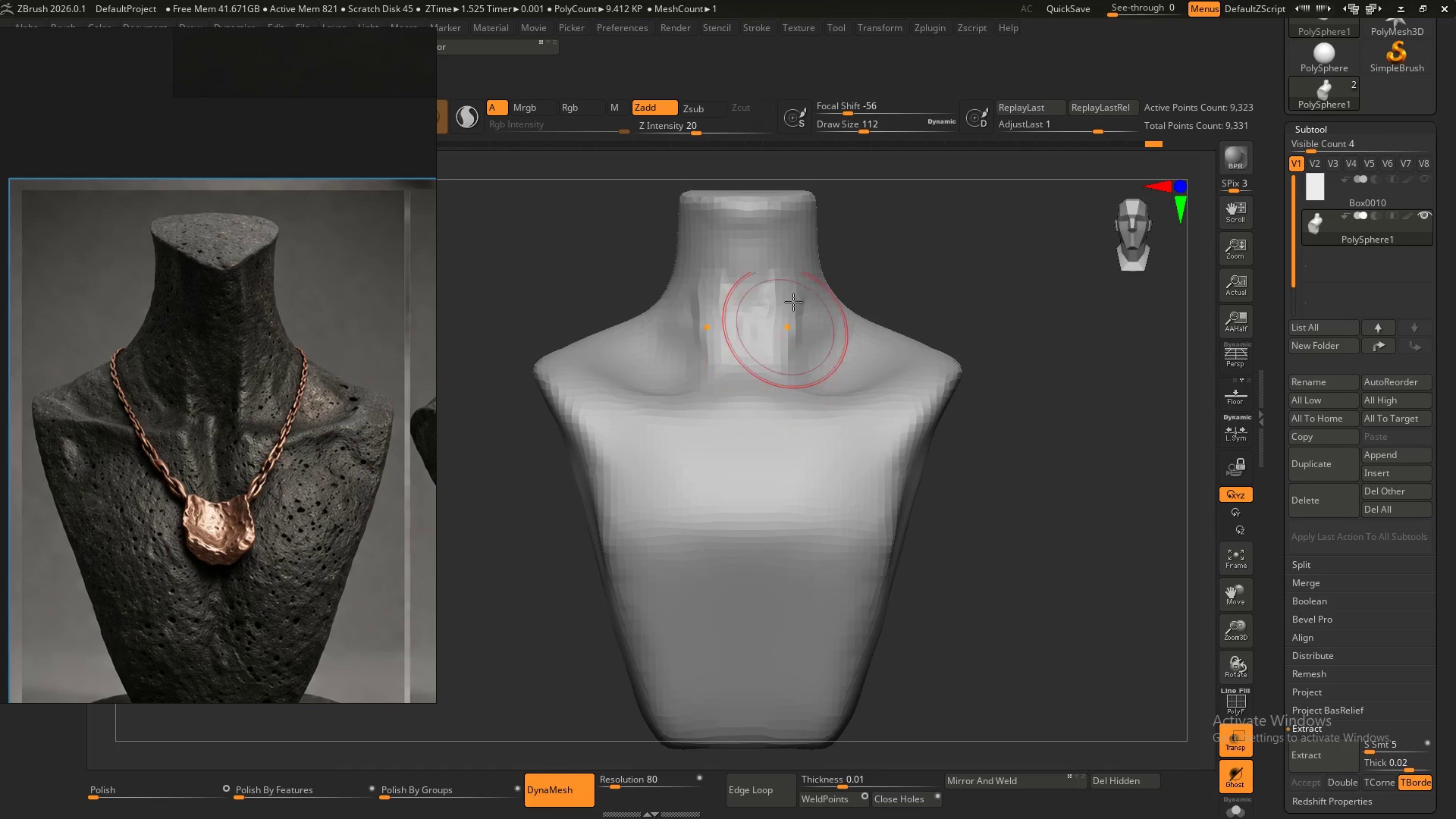 
left_click_drag(start_coordinate=[795, 292], to_coordinate=[771, 381])
 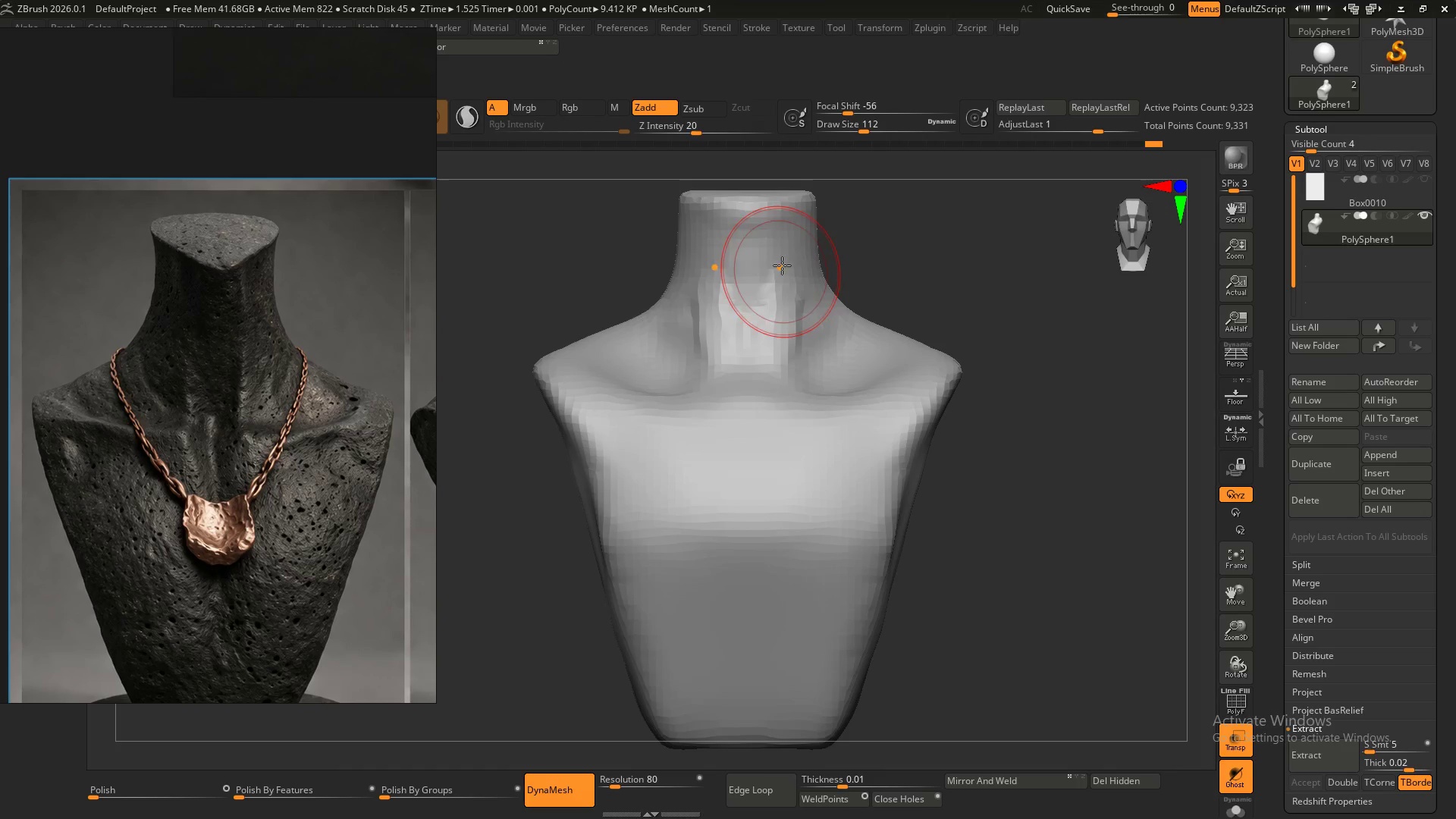 
left_click_drag(start_coordinate=[783, 262], to_coordinate=[777, 384])
 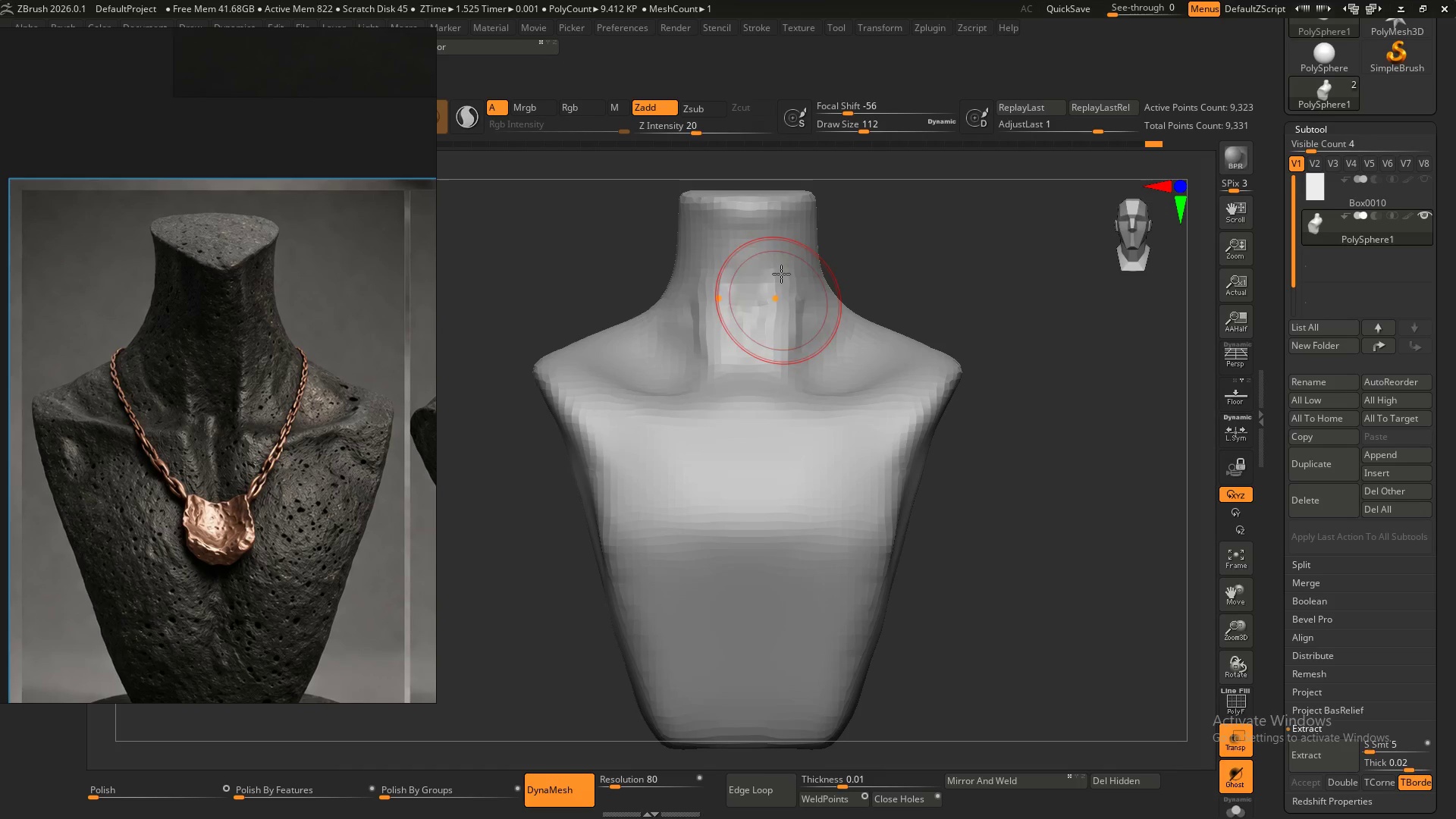 
left_click_drag(start_coordinate=[783, 260], to_coordinate=[770, 360])
 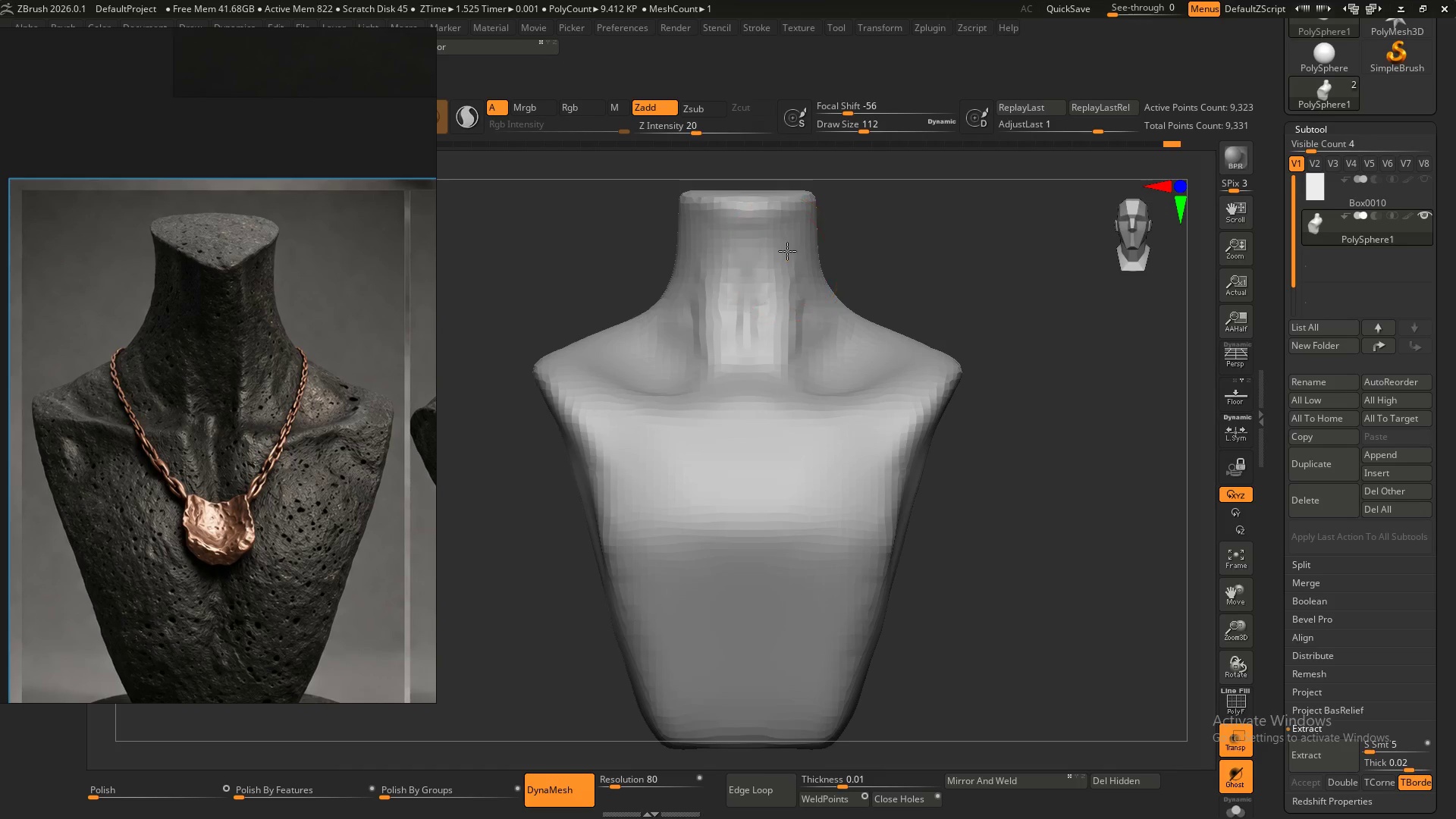 
left_click_drag(start_coordinate=[786, 247], to_coordinate=[779, 368])
 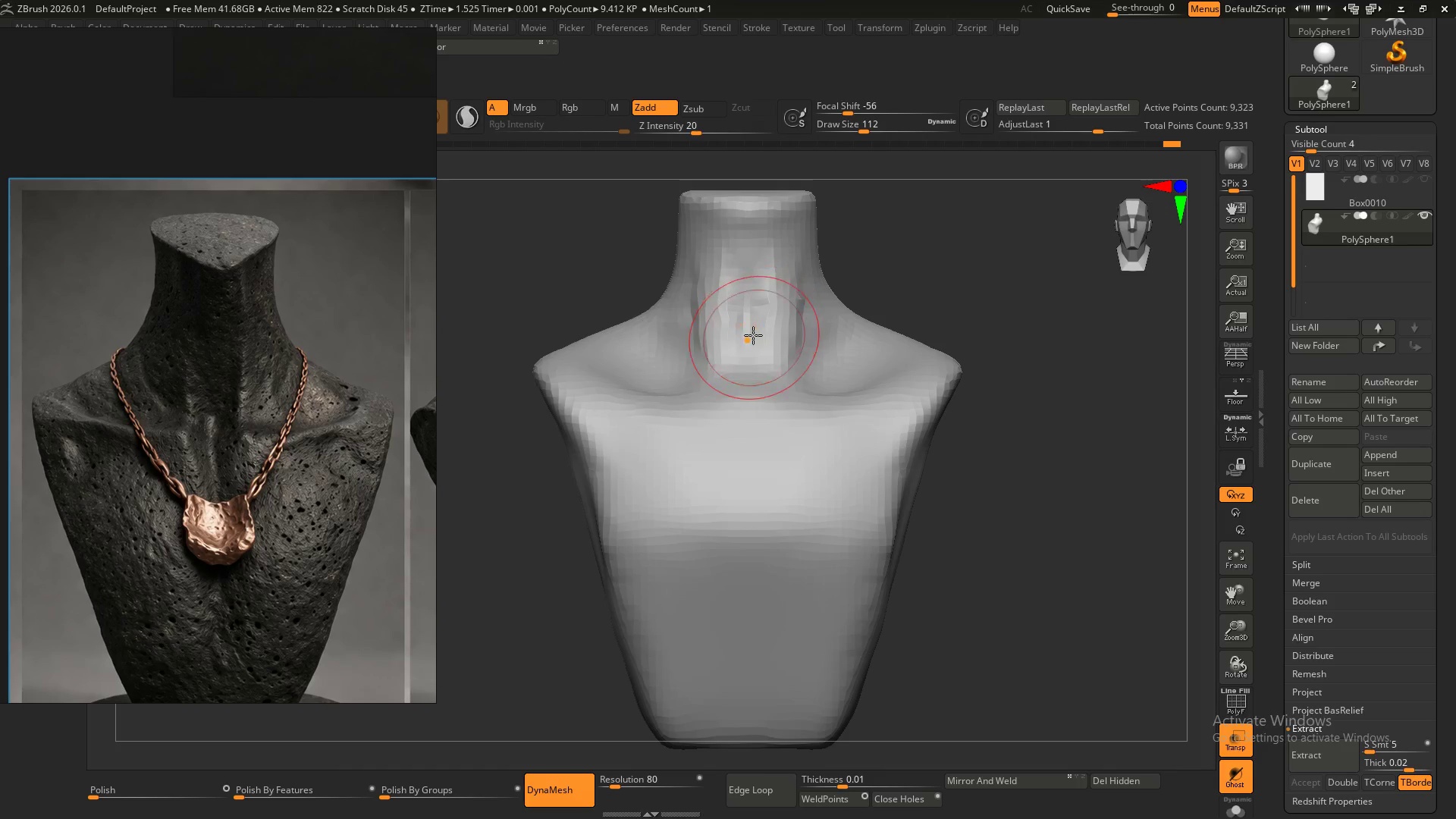 
hold_key(key=AltLeft, duration=1.5)
left_click_drag(start_coordinate=[745, 287], to_coordinate=[750, 394])
 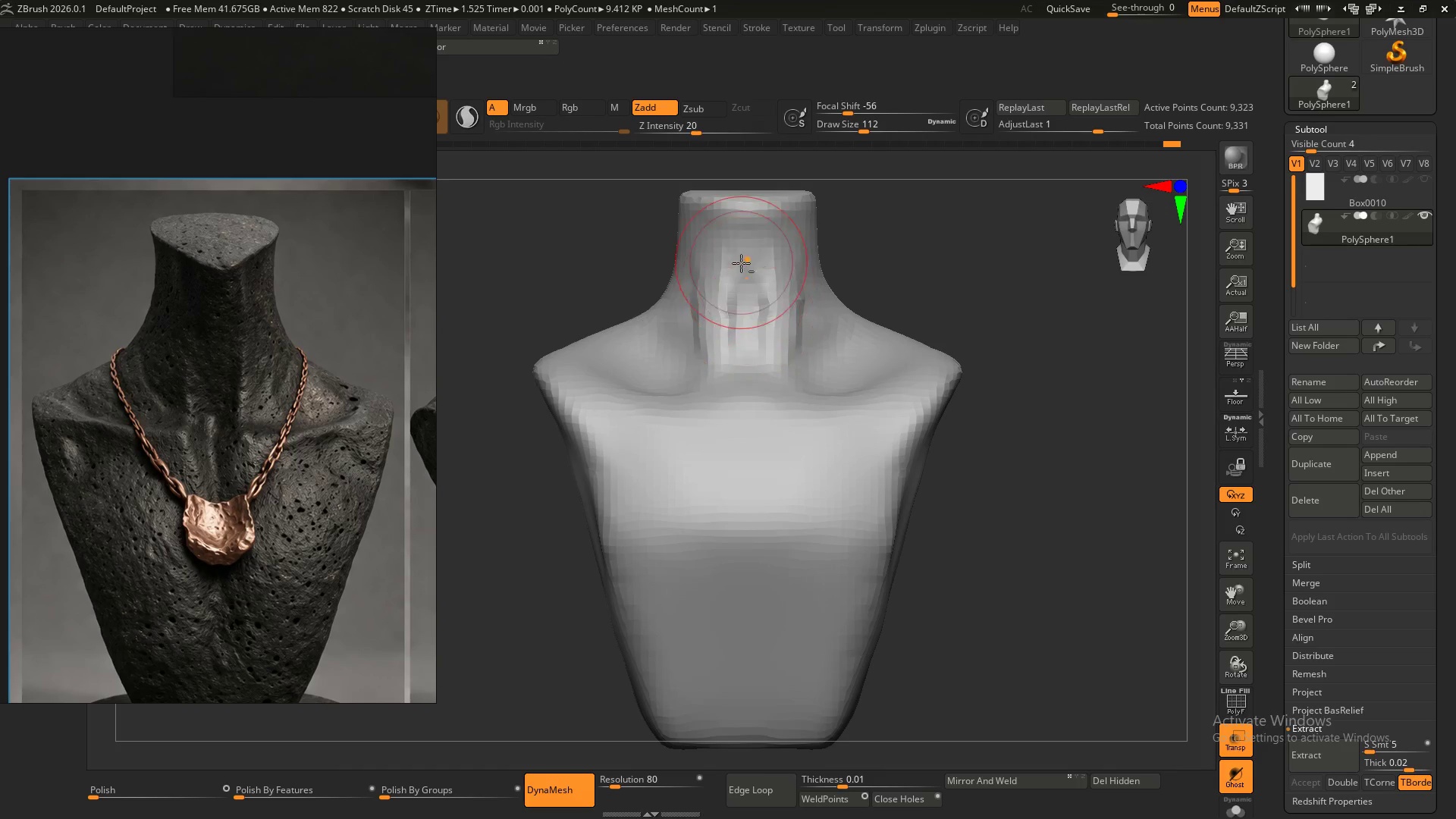 
left_click_drag(start_coordinate=[741, 263], to_coordinate=[741, 348])
 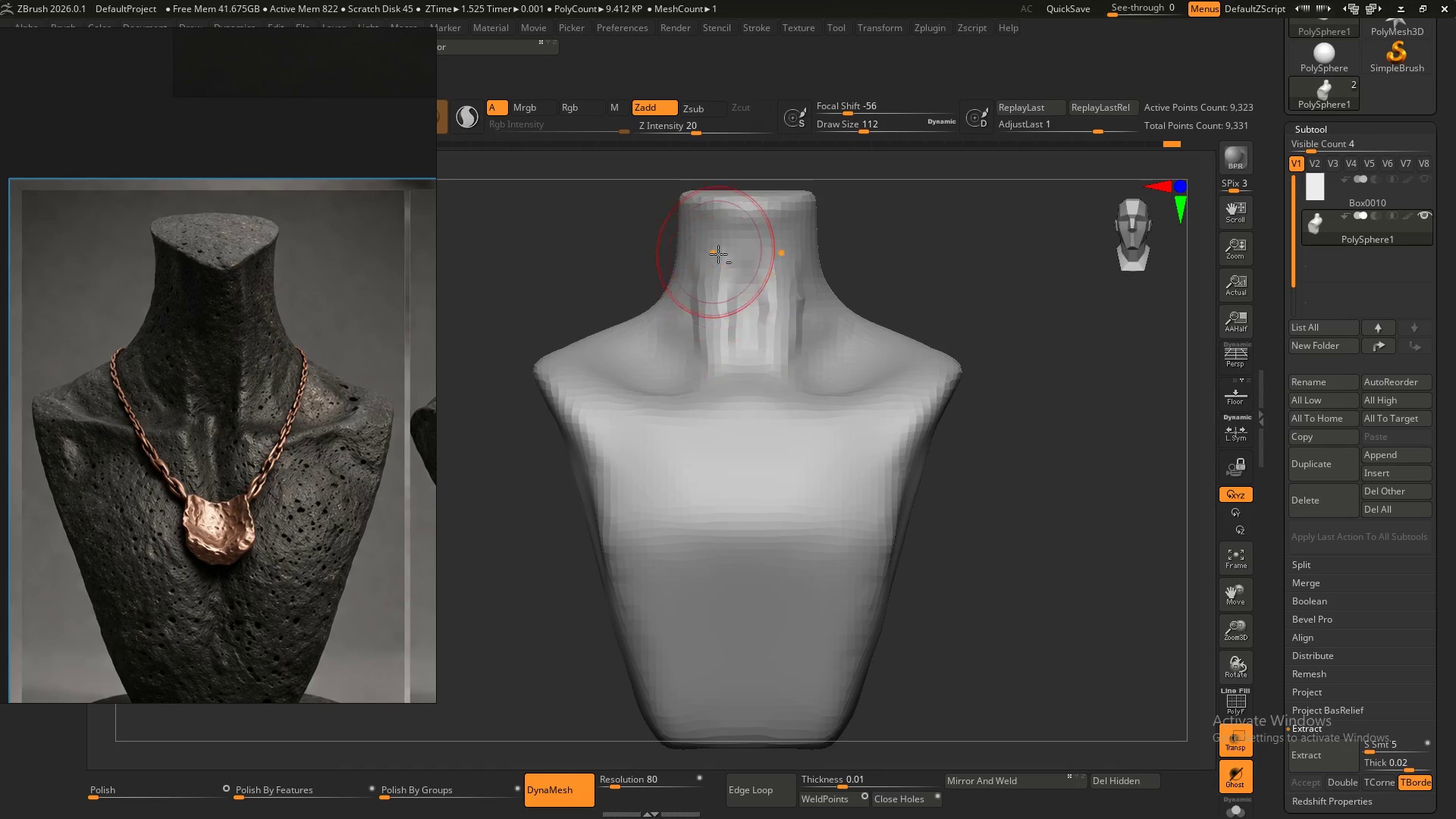 
left_click_drag(start_coordinate=[719, 254], to_coordinate=[742, 371])
 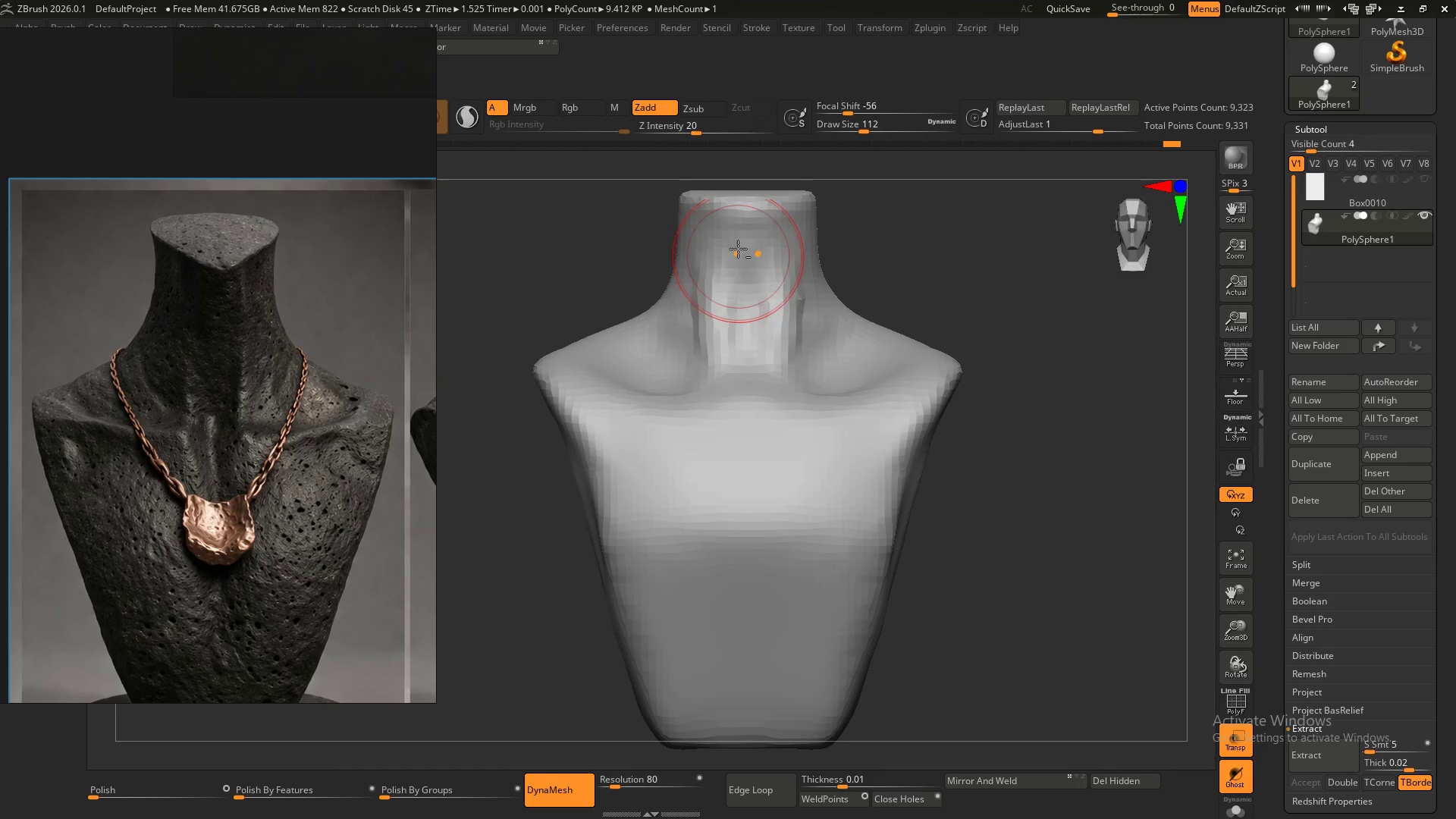 
left_click_drag(start_coordinate=[743, 246], to_coordinate=[752, 363])
 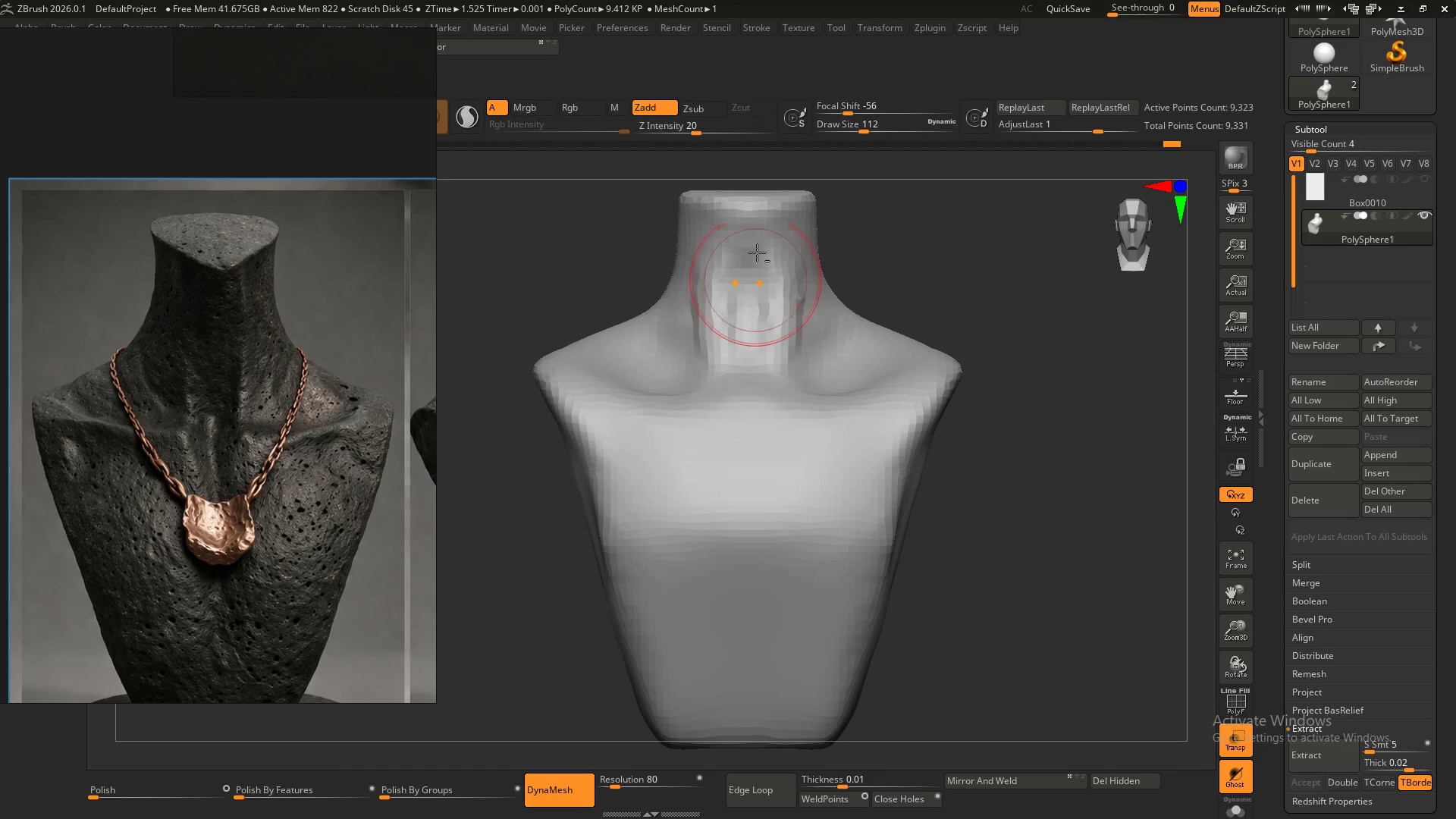 
hold_key(key=AltLeft, duration=1.51)
left_click_drag(start_coordinate=[753, 258], to_coordinate=[756, 349])
 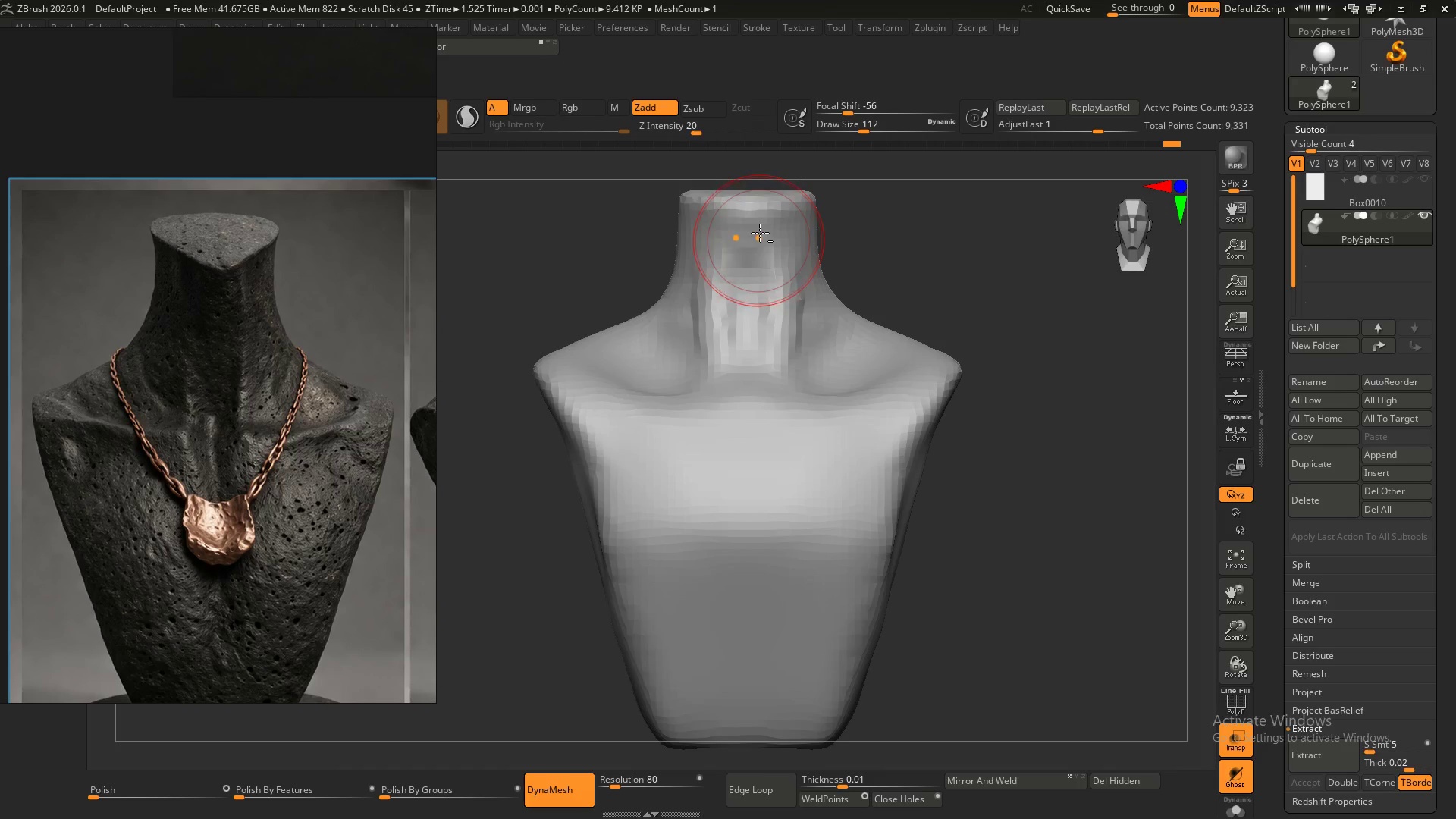 
left_click_drag(start_coordinate=[760, 233], to_coordinate=[760, 325])
 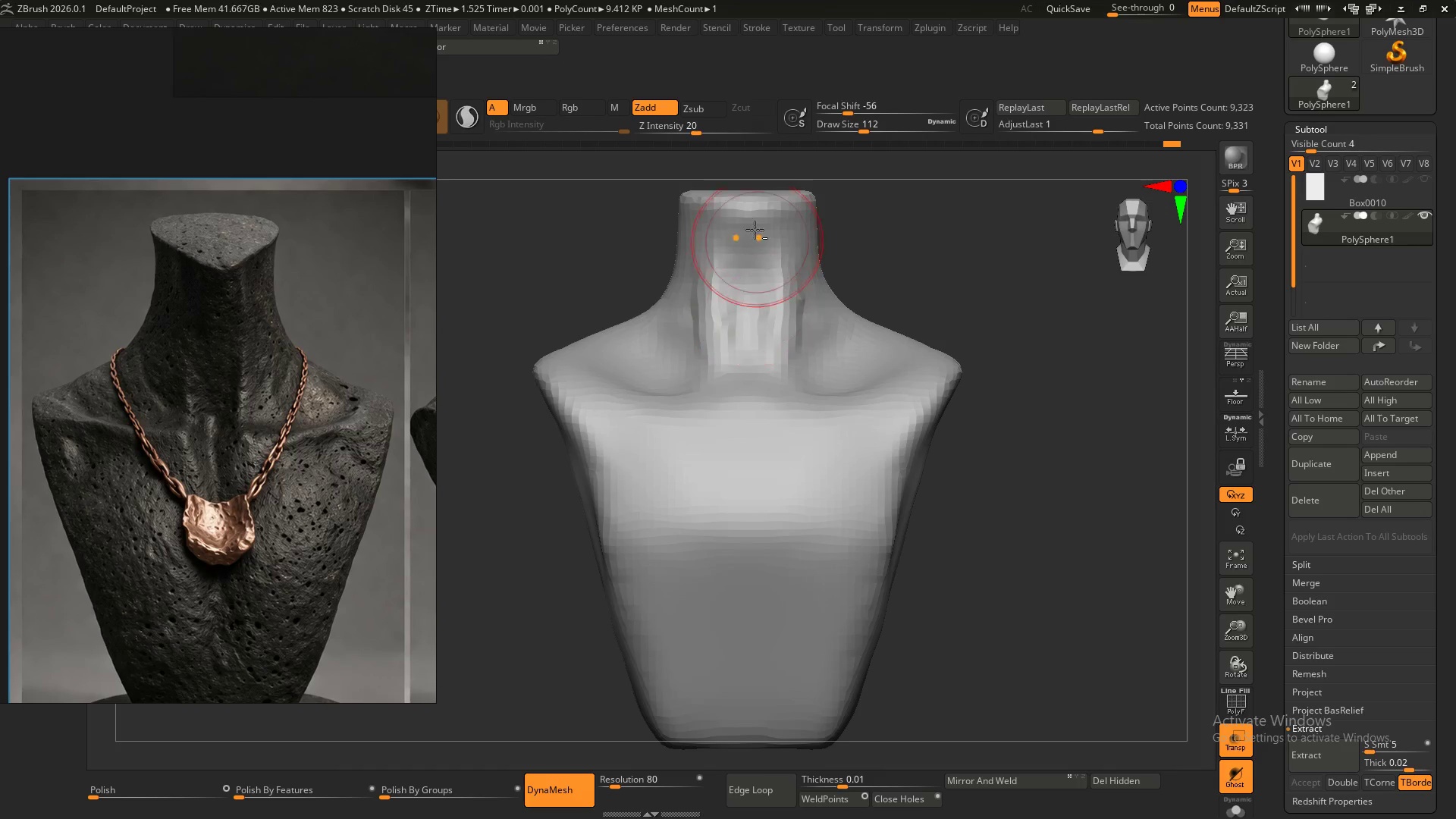 
left_click_drag(start_coordinate=[752, 228], to_coordinate=[747, 319])
 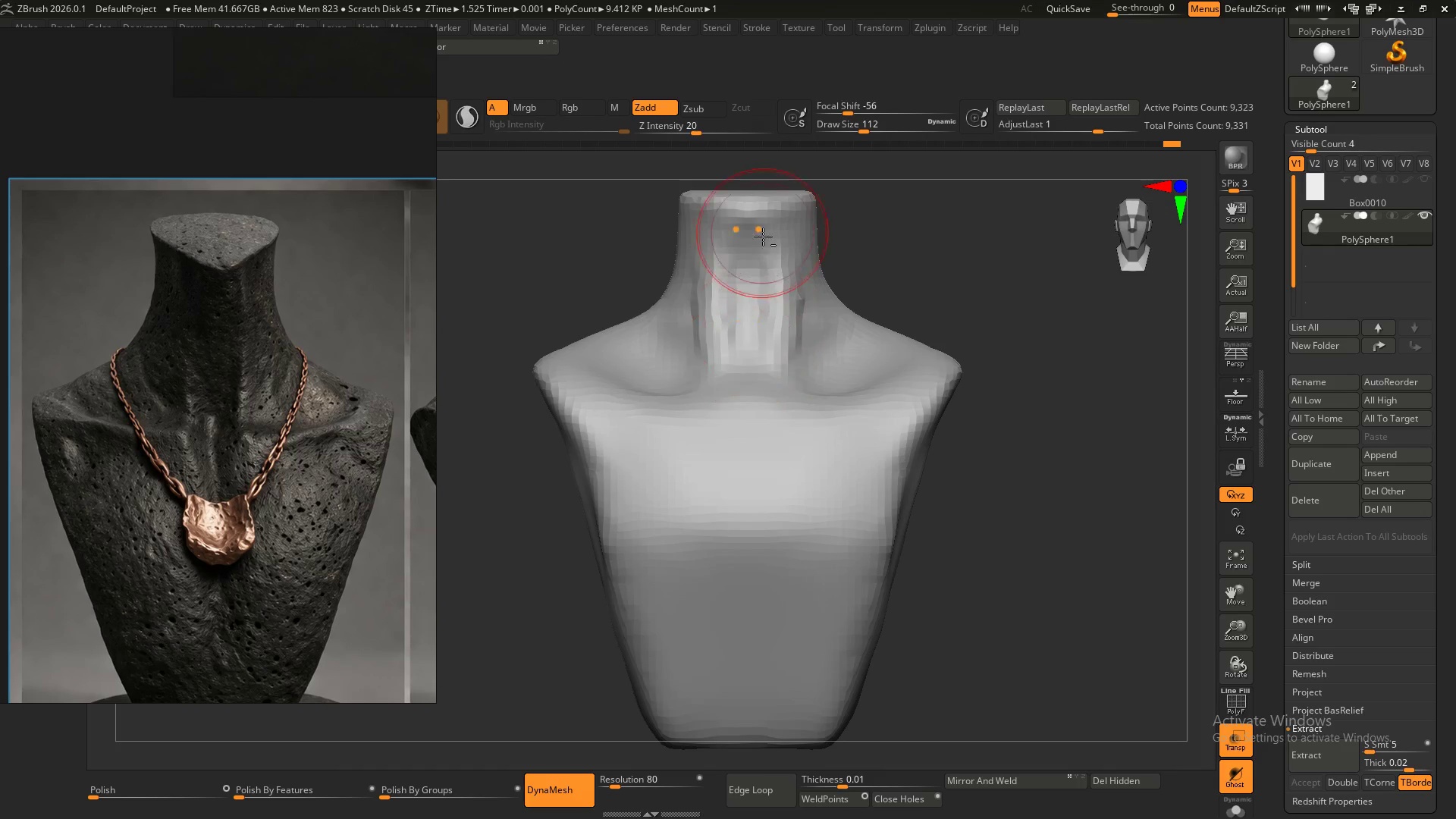 
left_click_drag(start_coordinate=[763, 235], to_coordinate=[764, 369])
 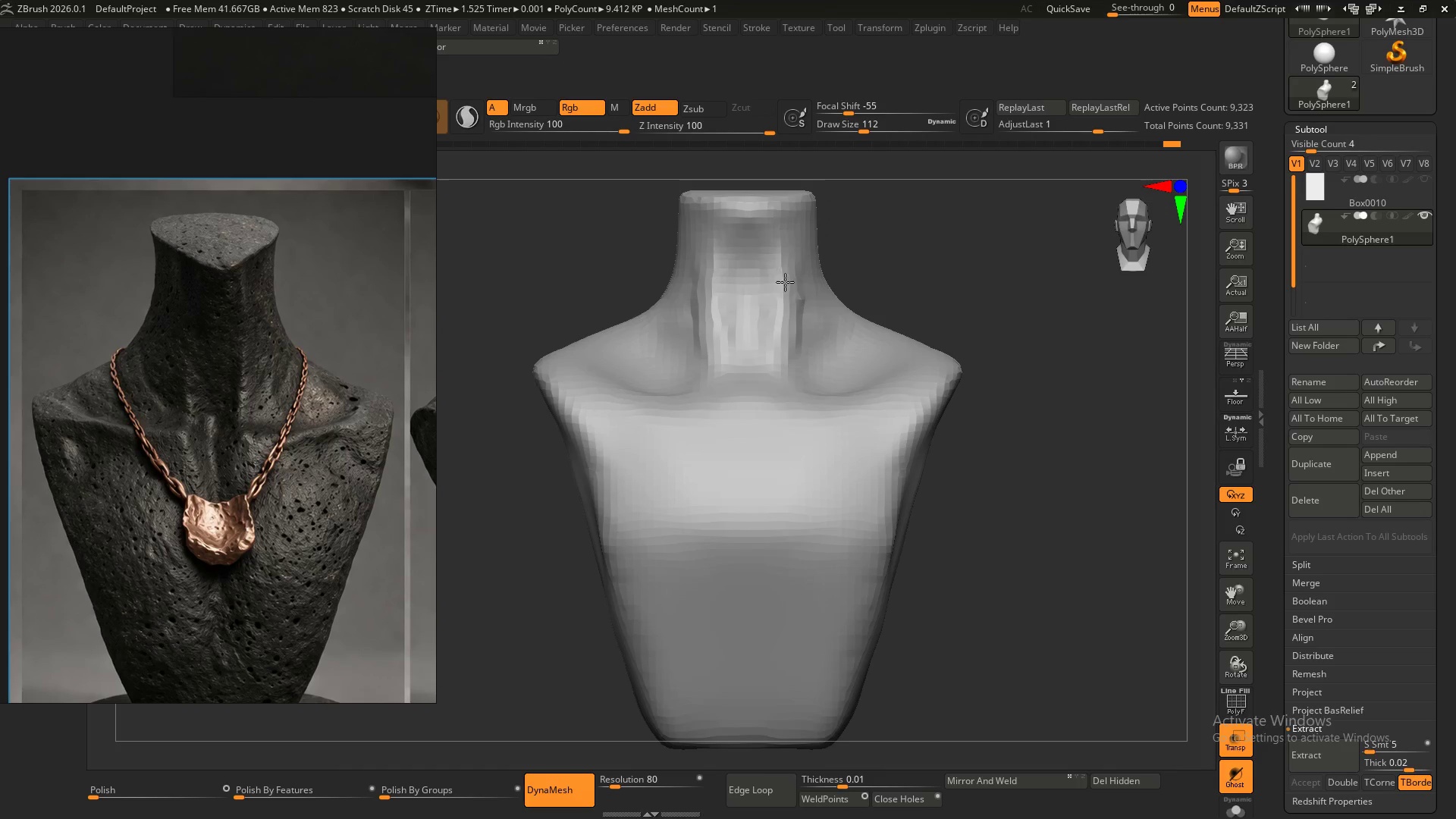 
hold_key(key=AltLeft, duration=0.36)
 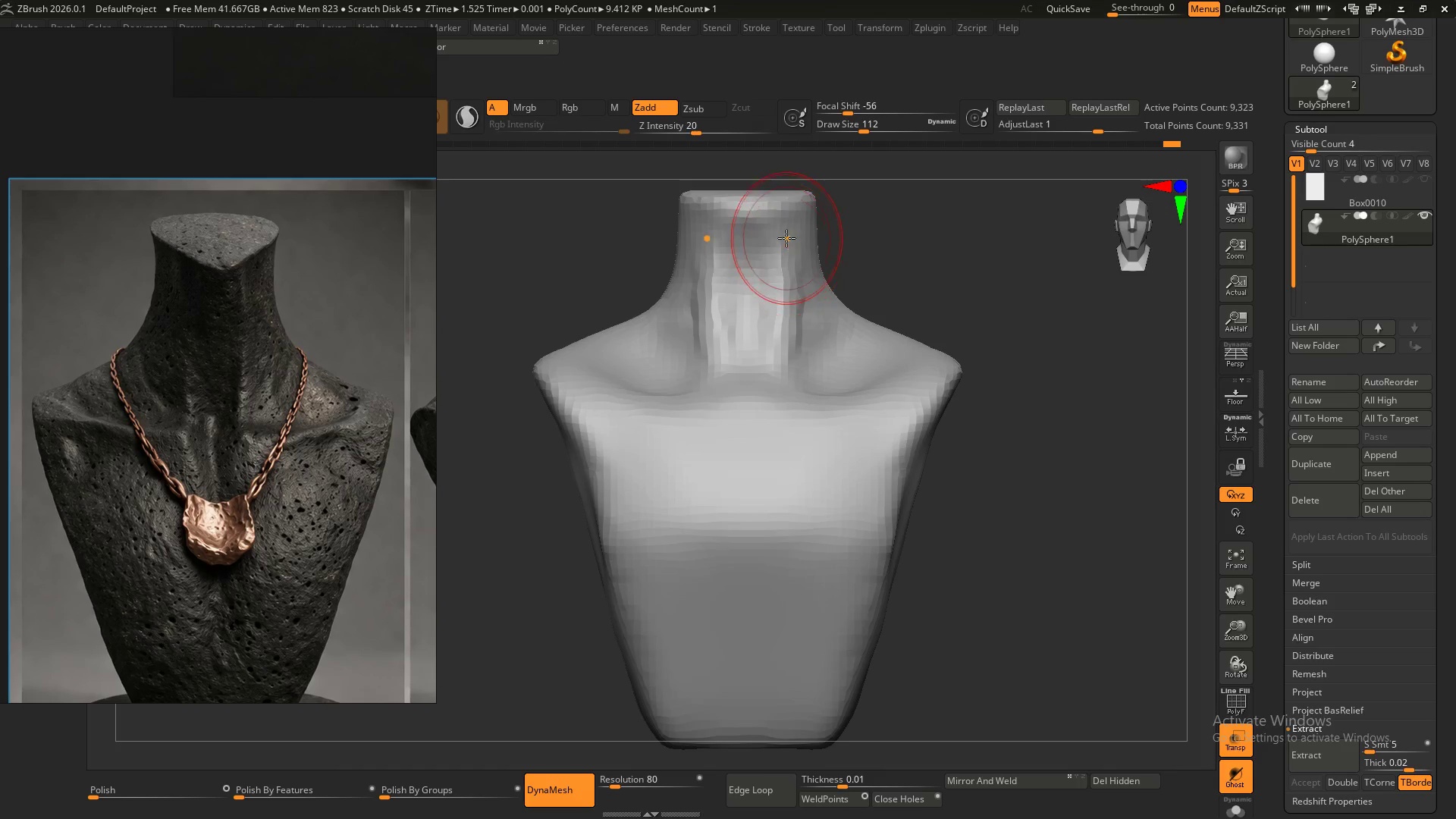 
hold_key(key=ShiftLeft, duration=1.52)
left_click_drag(start_coordinate=[787, 244], to_coordinate=[785, 306])
 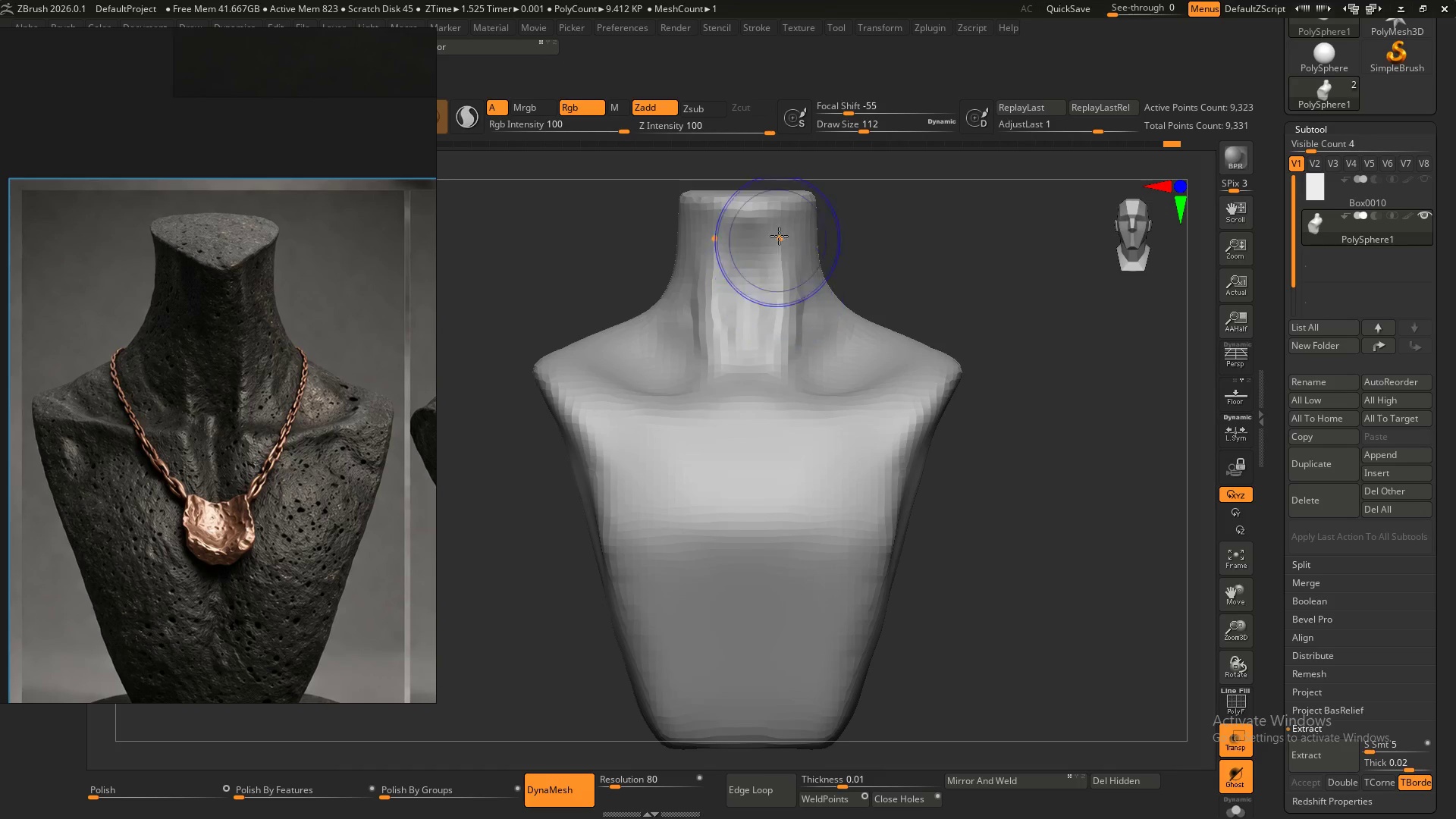 
left_click_drag(start_coordinate=[780, 235], to_coordinate=[785, 361])
 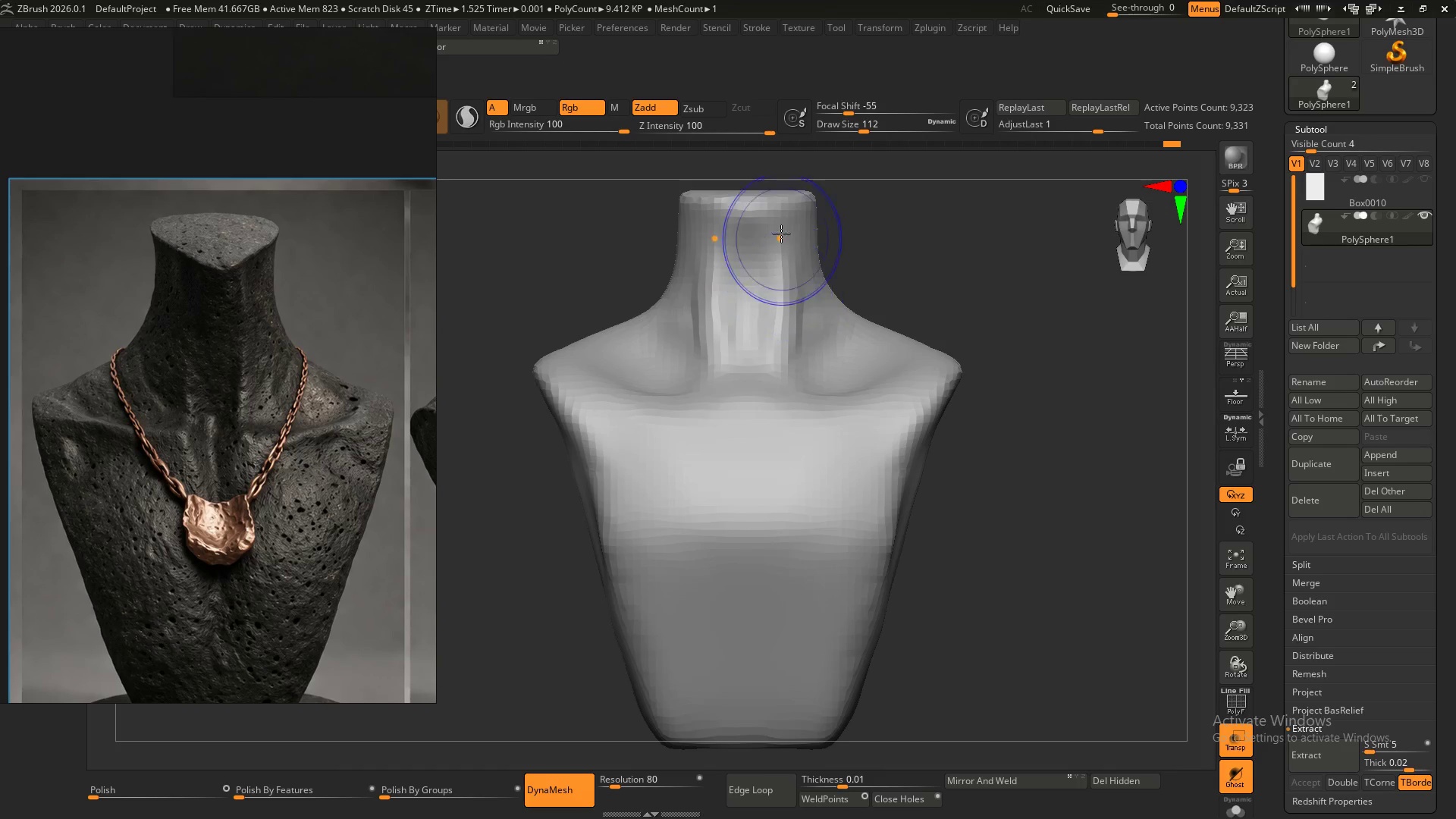 
left_click_drag(start_coordinate=[782, 233], to_coordinate=[780, 367])
 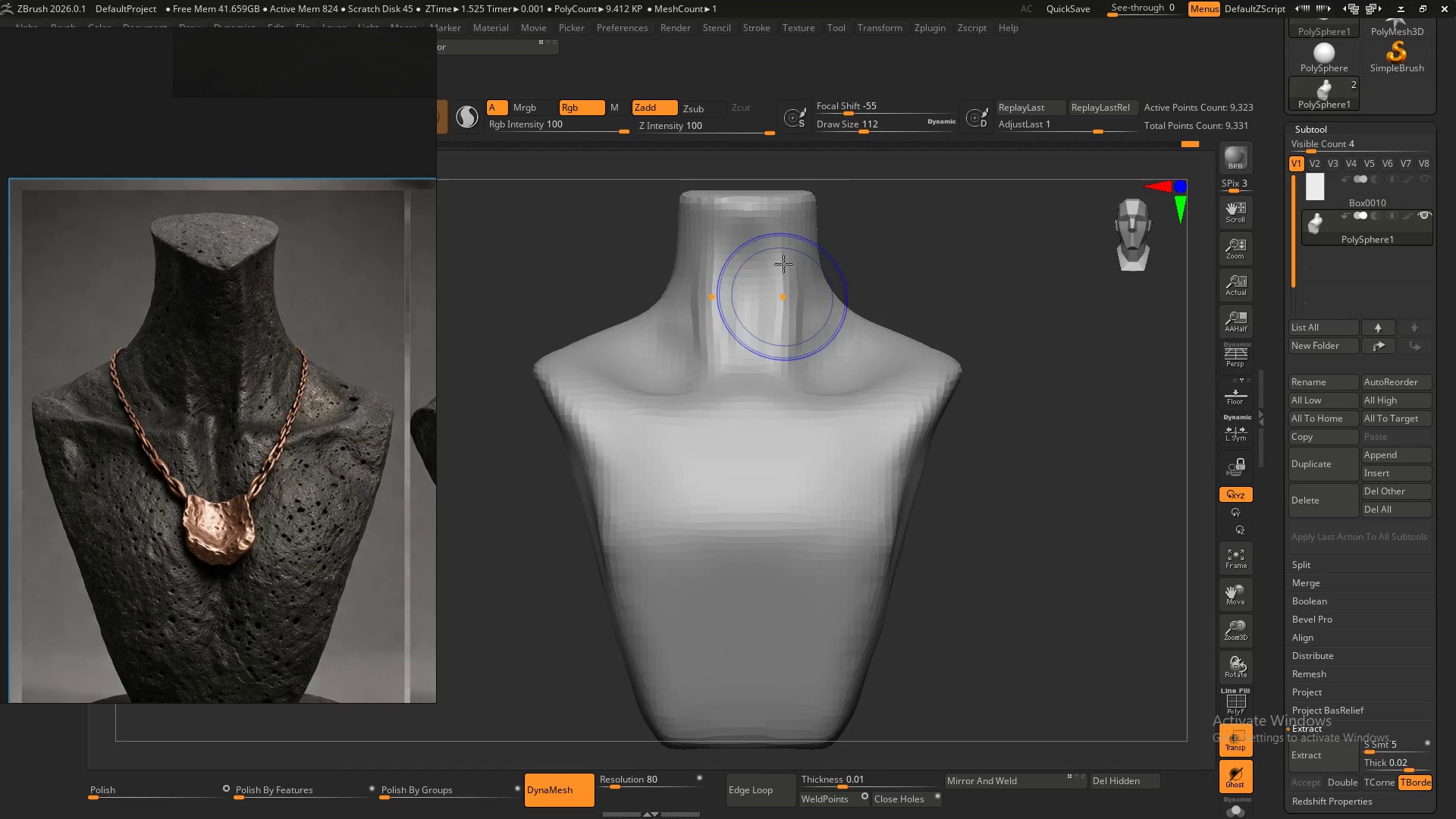 
left_click_drag(start_coordinate=[785, 250], to_coordinate=[778, 382])
 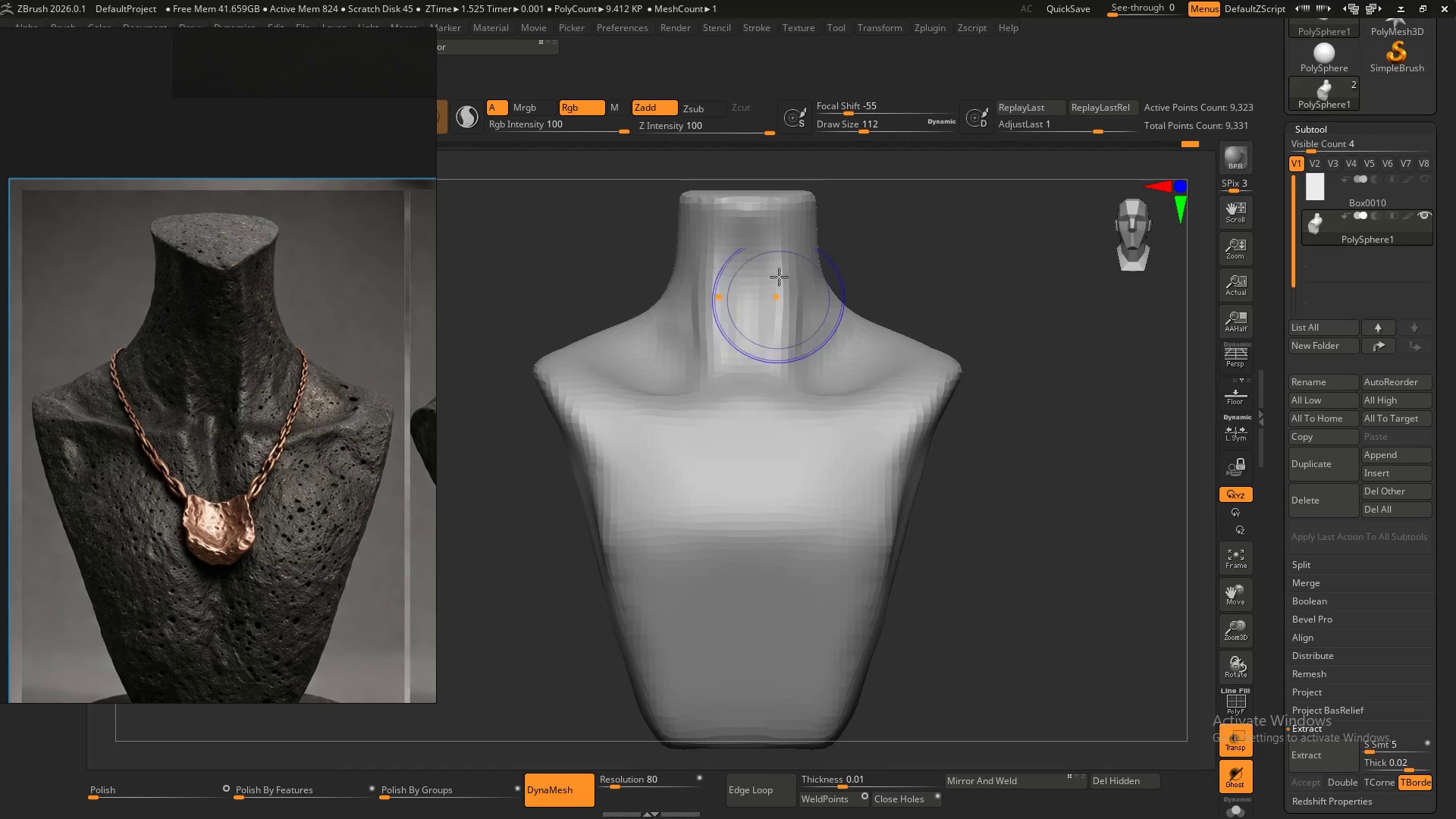 
hold_key(key=ShiftLeft, duration=1.5)
left_click_drag(start_coordinate=[779, 274], to_coordinate=[773, 384])
 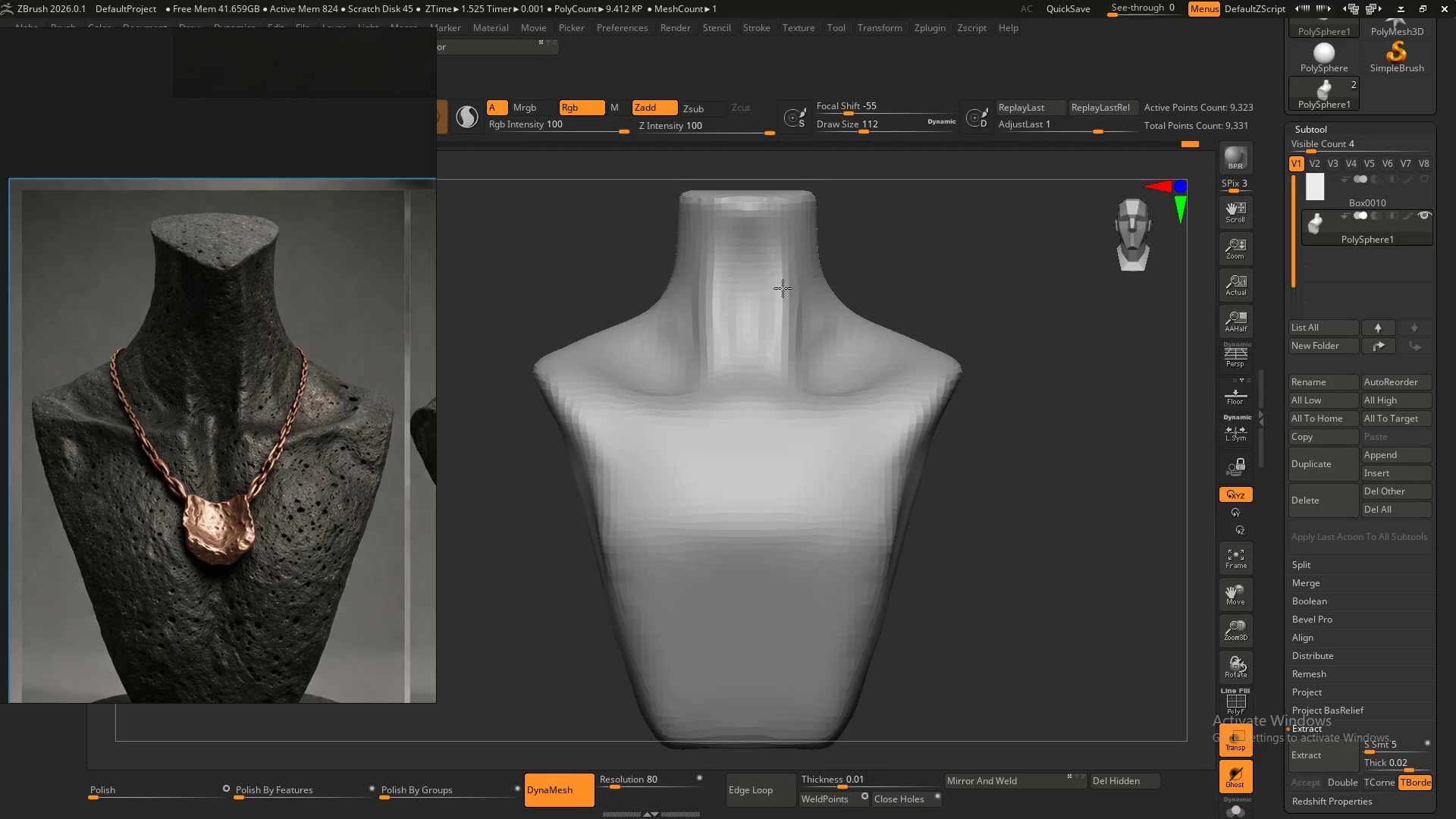 
left_click_drag(start_coordinate=[783, 269], to_coordinate=[777, 407])
 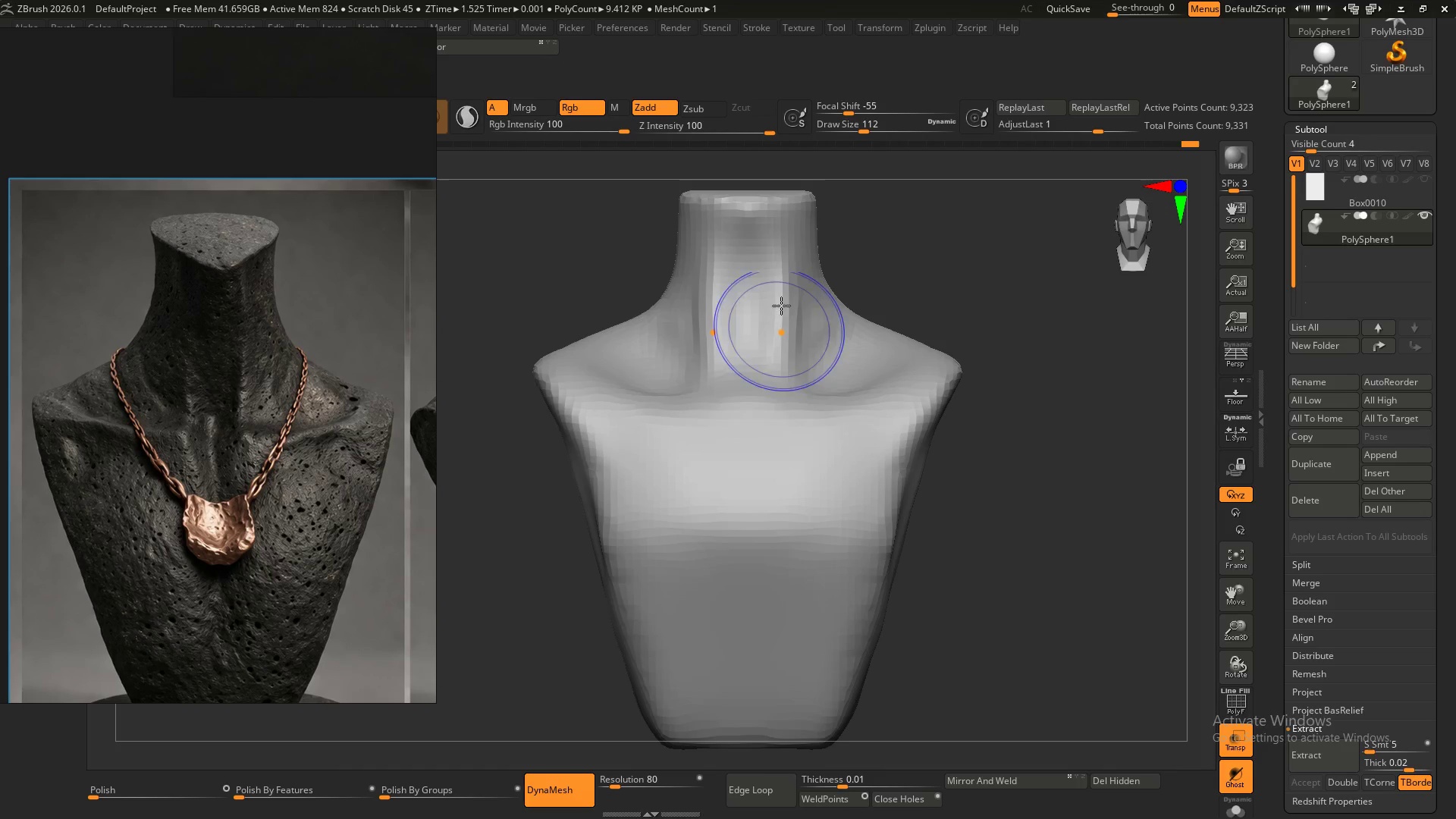 
left_click_drag(start_coordinate=[783, 295], to_coordinate=[783, 413])
 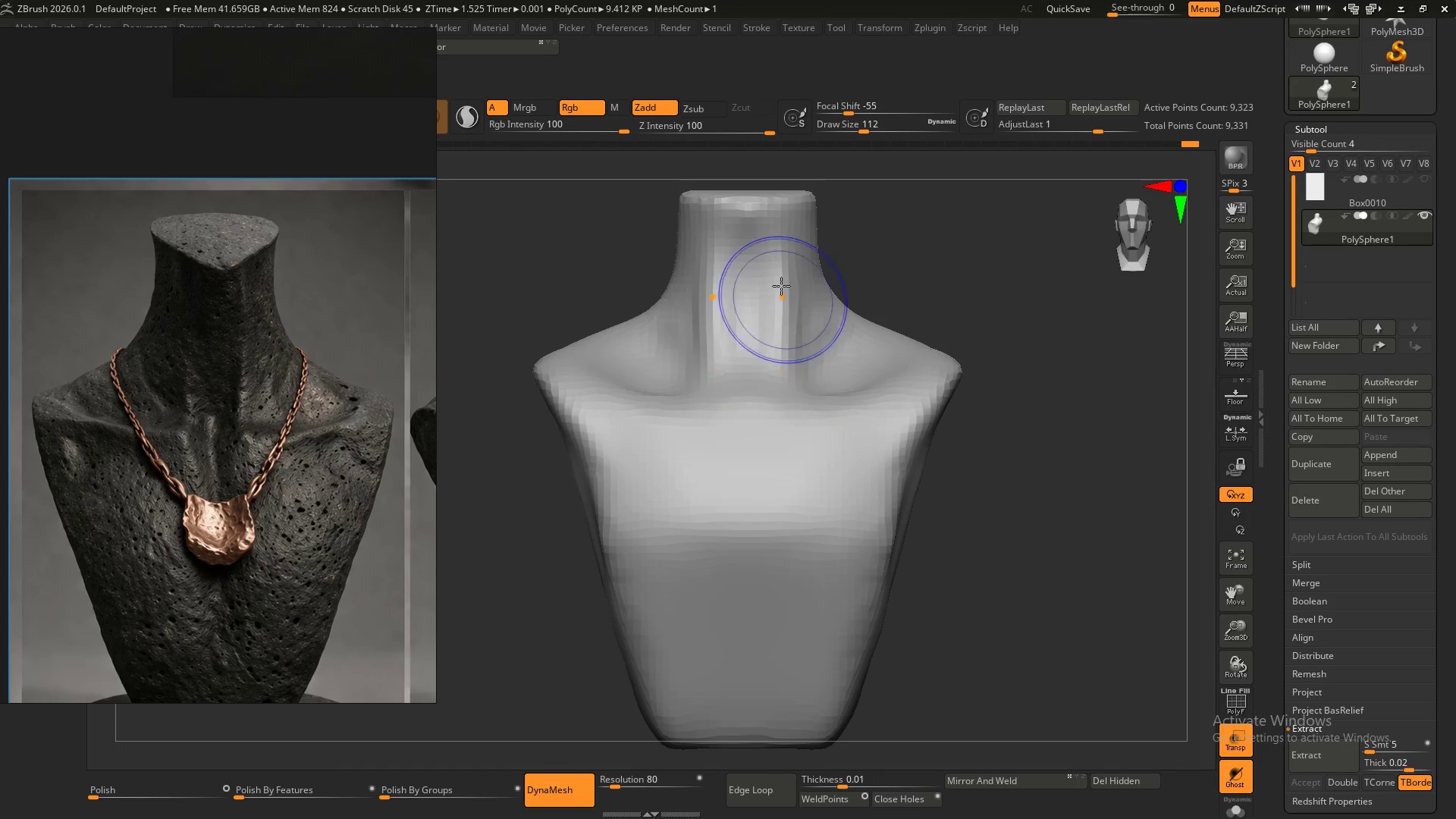 
left_click_drag(start_coordinate=[782, 289], to_coordinate=[781, 431])
 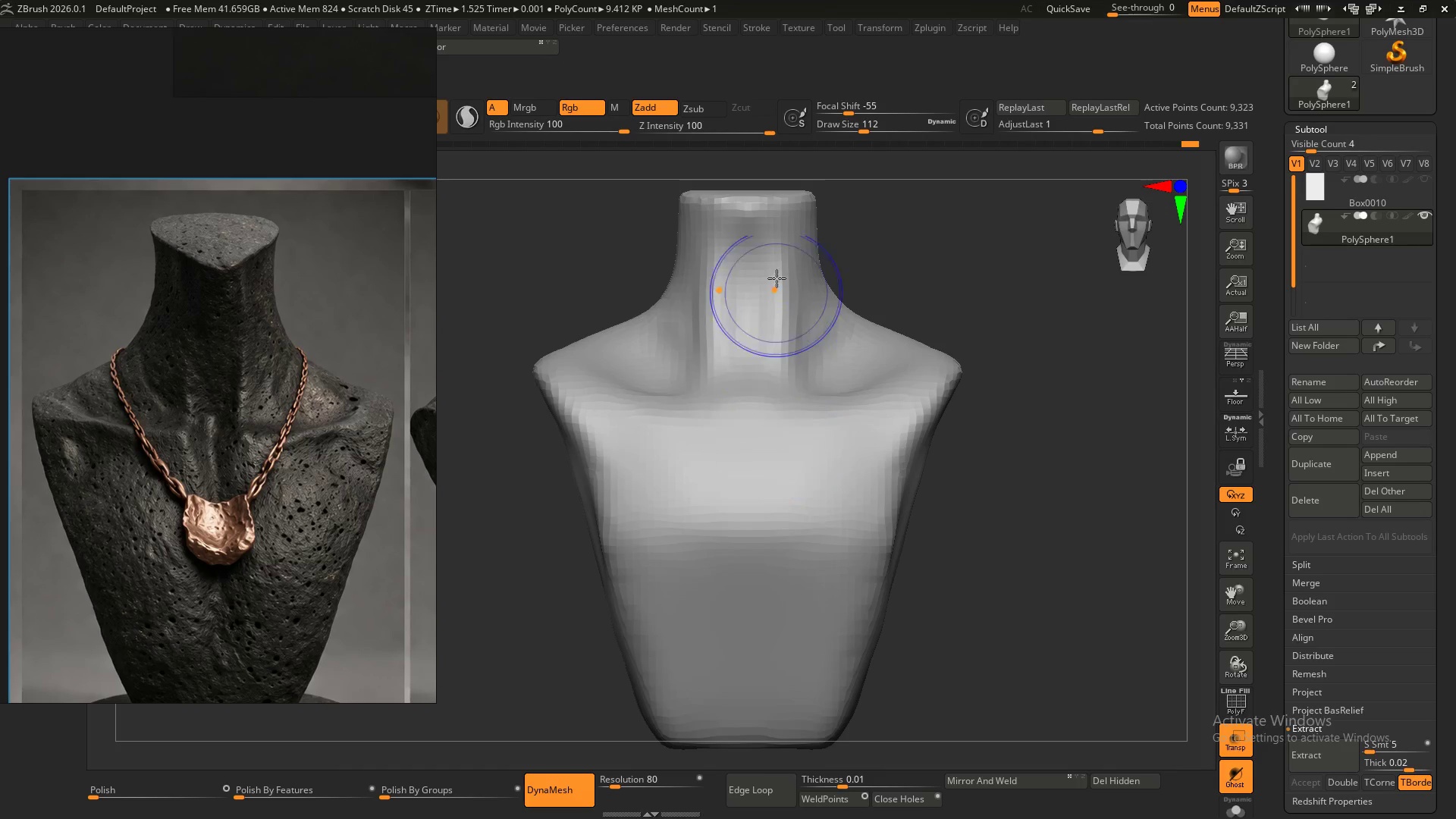 
left_click_drag(start_coordinate=[777, 278], to_coordinate=[776, 436])
 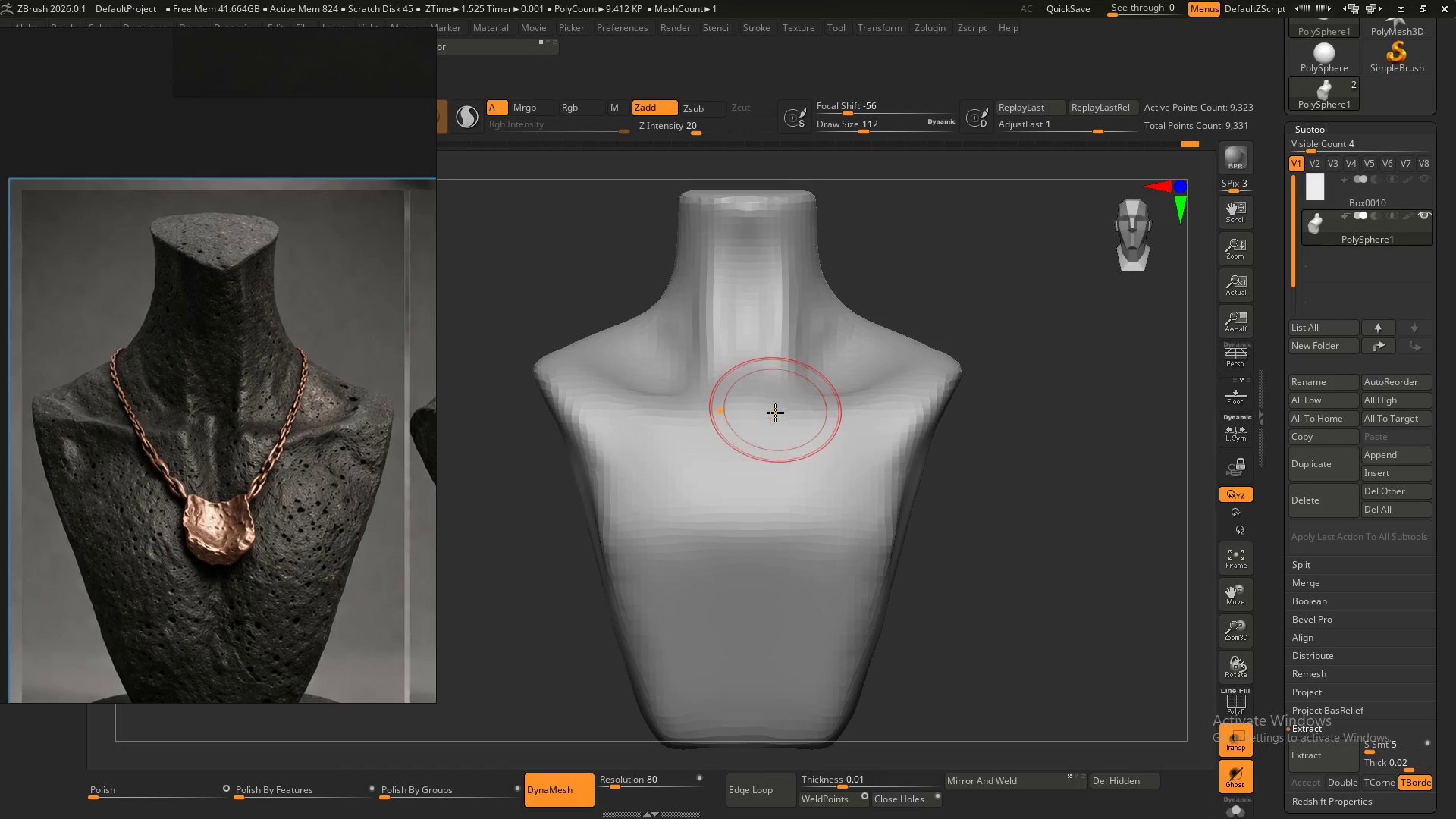 
key(Shift+ShiftLeft)
 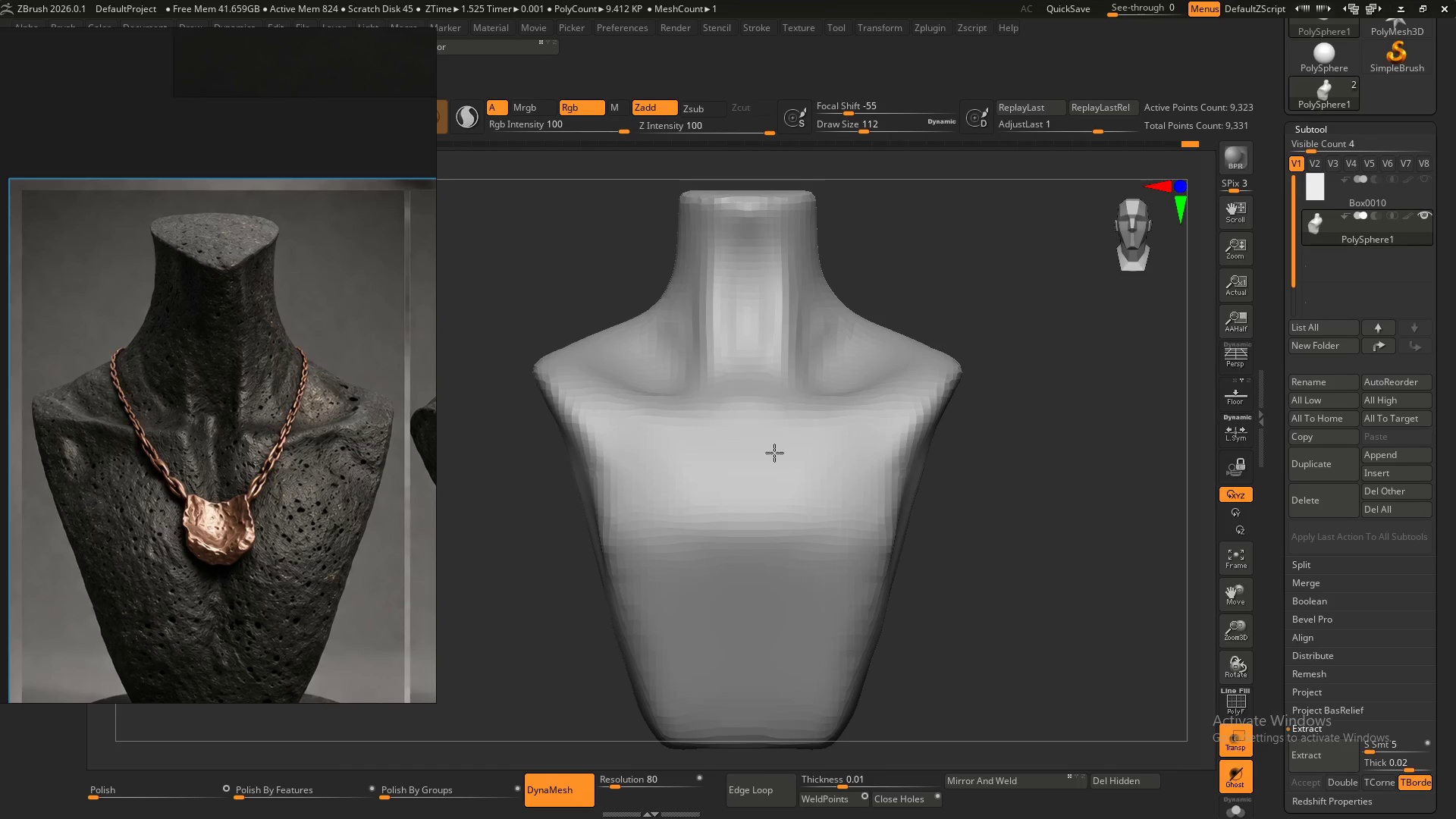 
key(Shift+ShiftLeft)
 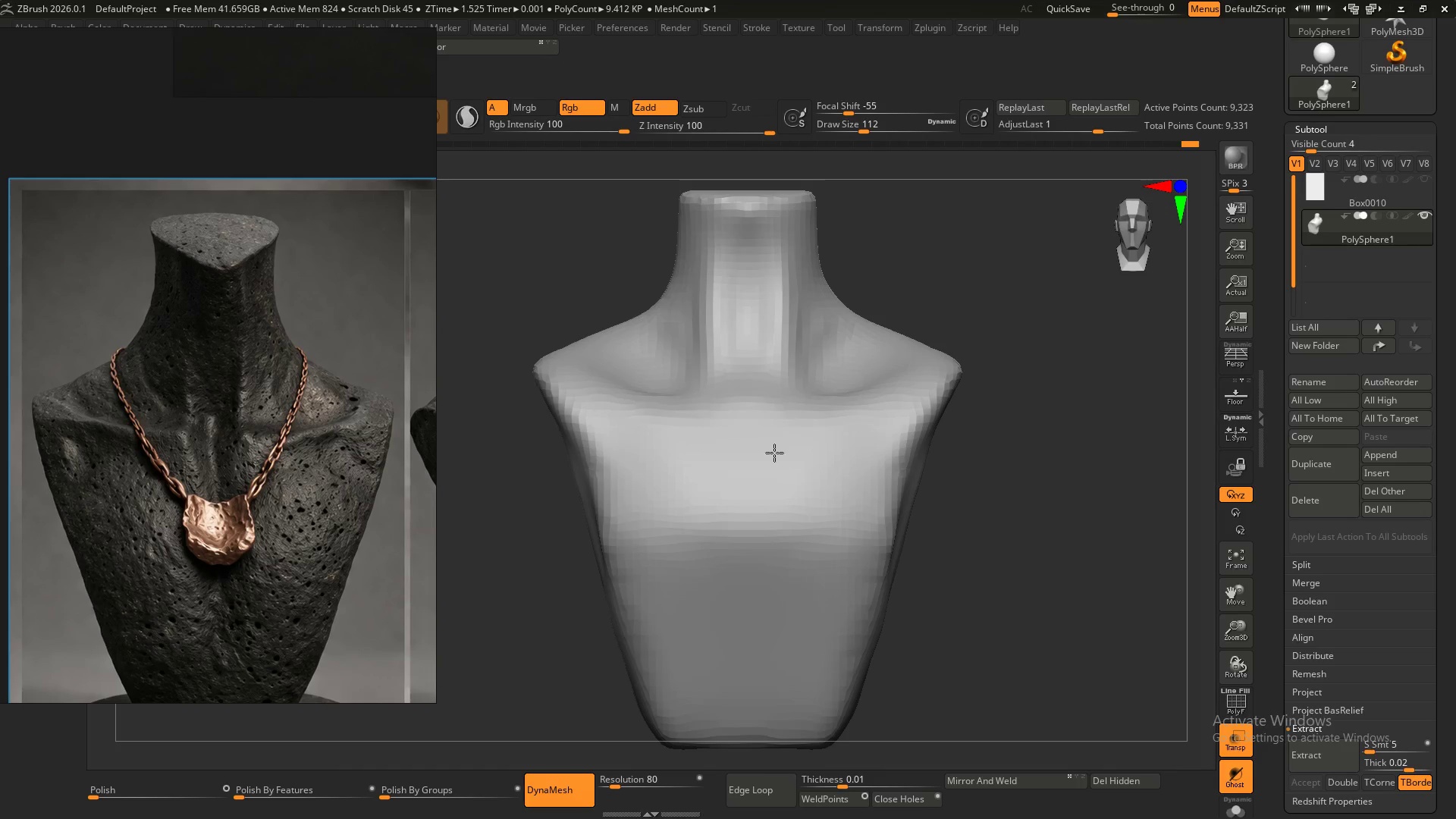 
key(Shift+ShiftLeft)
 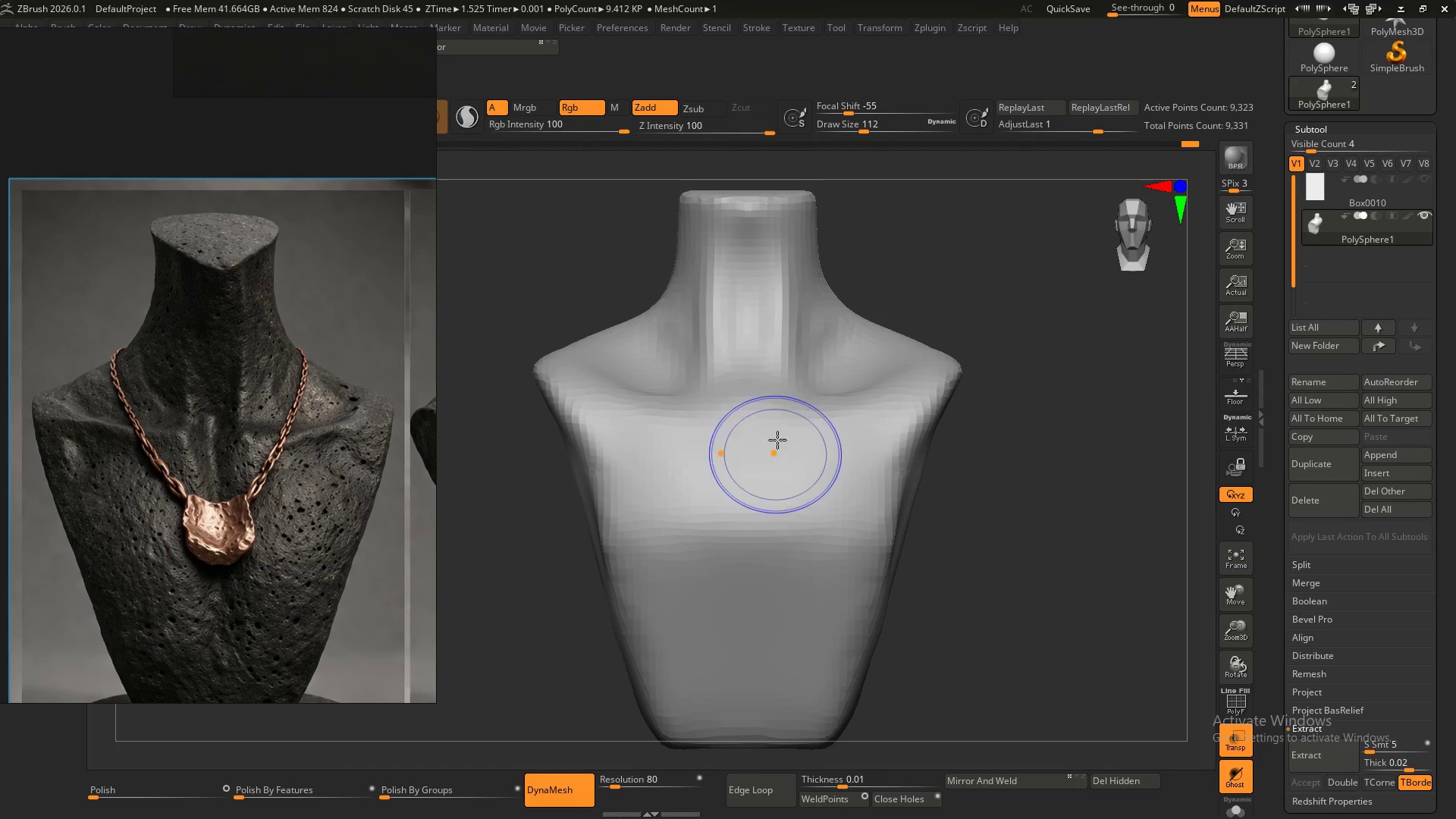 
key(Shift+ShiftLeft)
 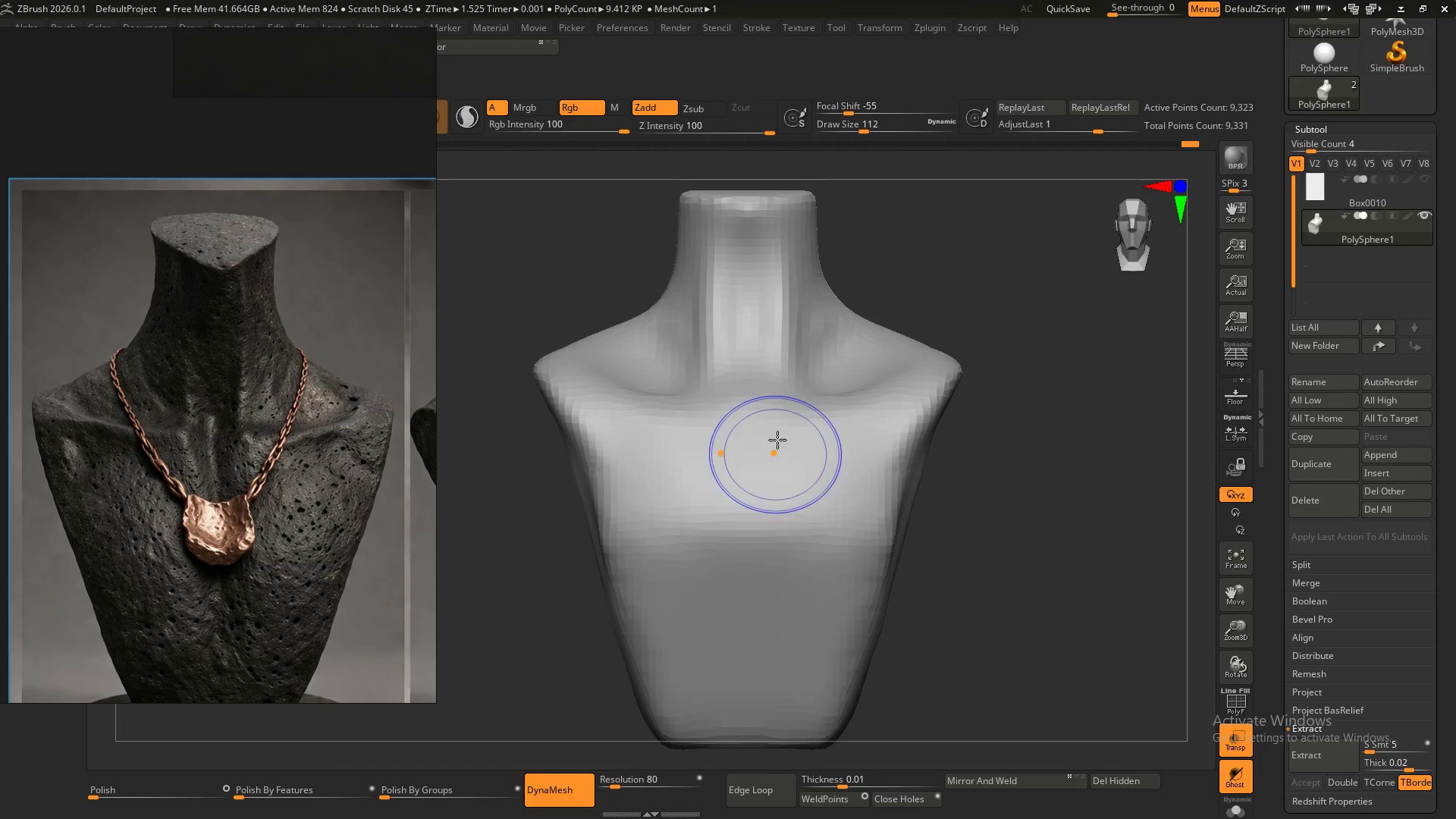 
key(Shift+ShiftLeft)
 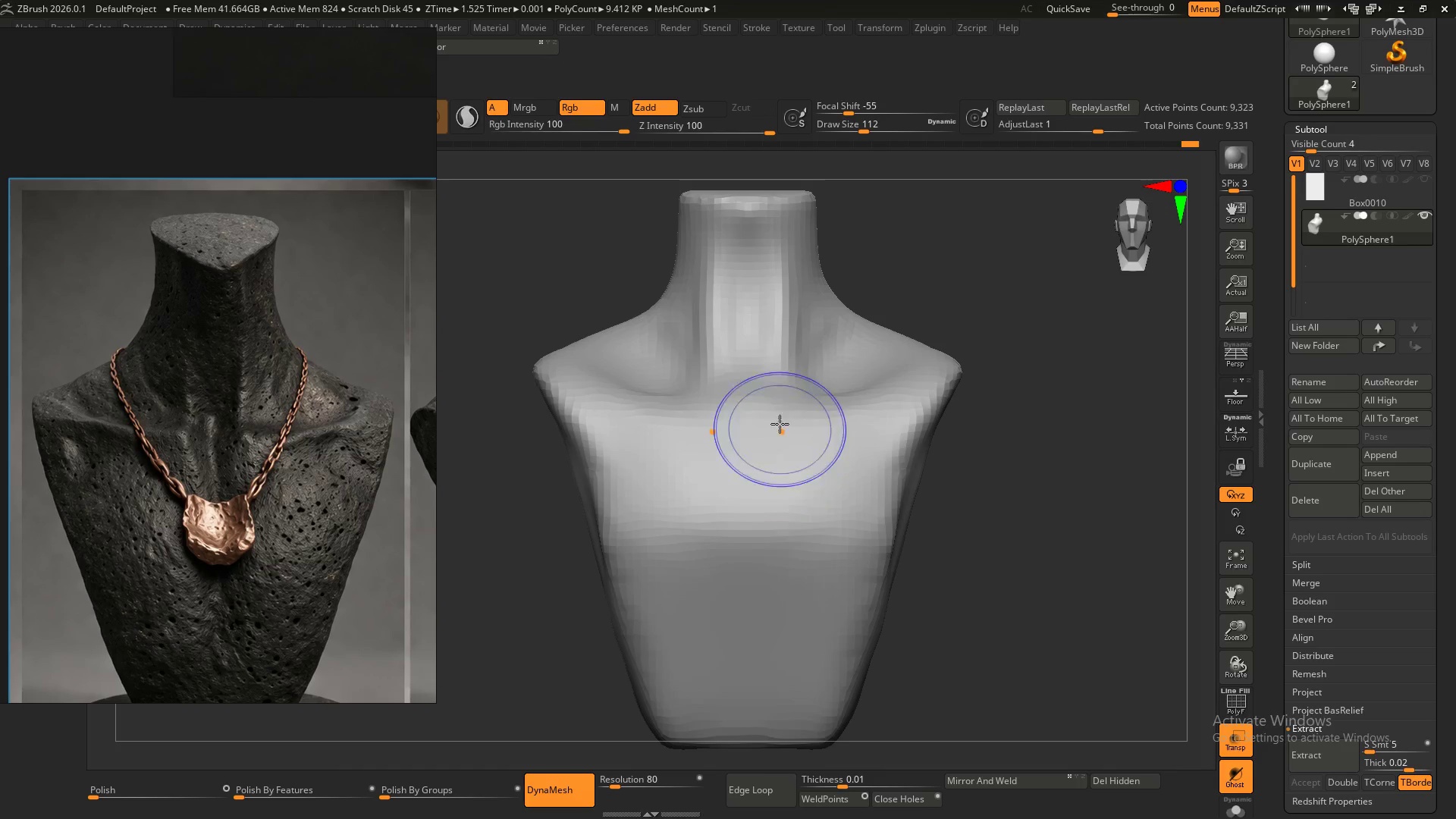 
key(Shift+ShiftLeft)
 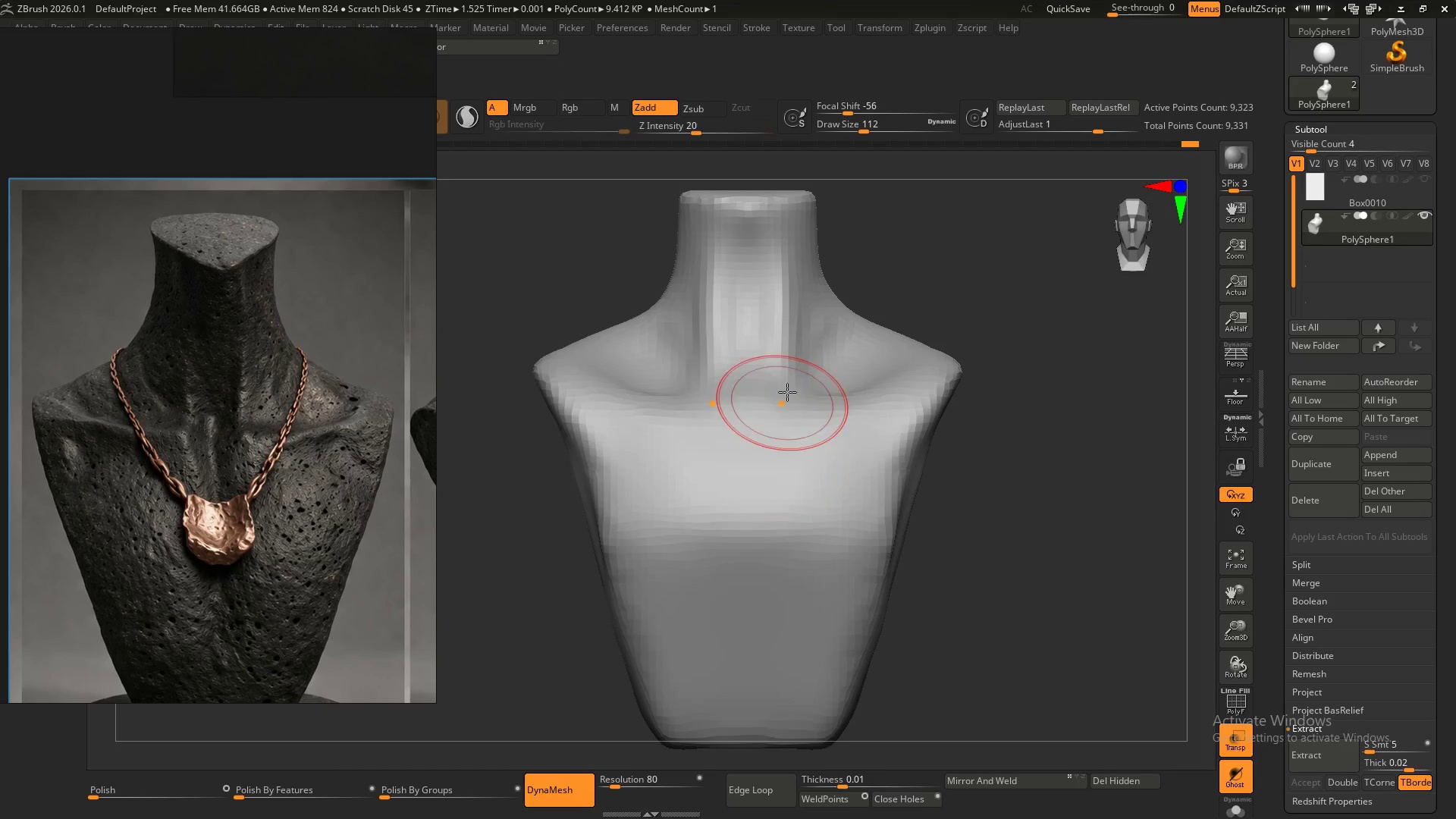 
hold_key(key=ShiftLeft, duration=13.52)
hold_key(key=AltLeft, duration=1.53)
left_click_drag(start_coordinate=[749, 400], to_coordinate=[755, 473])
 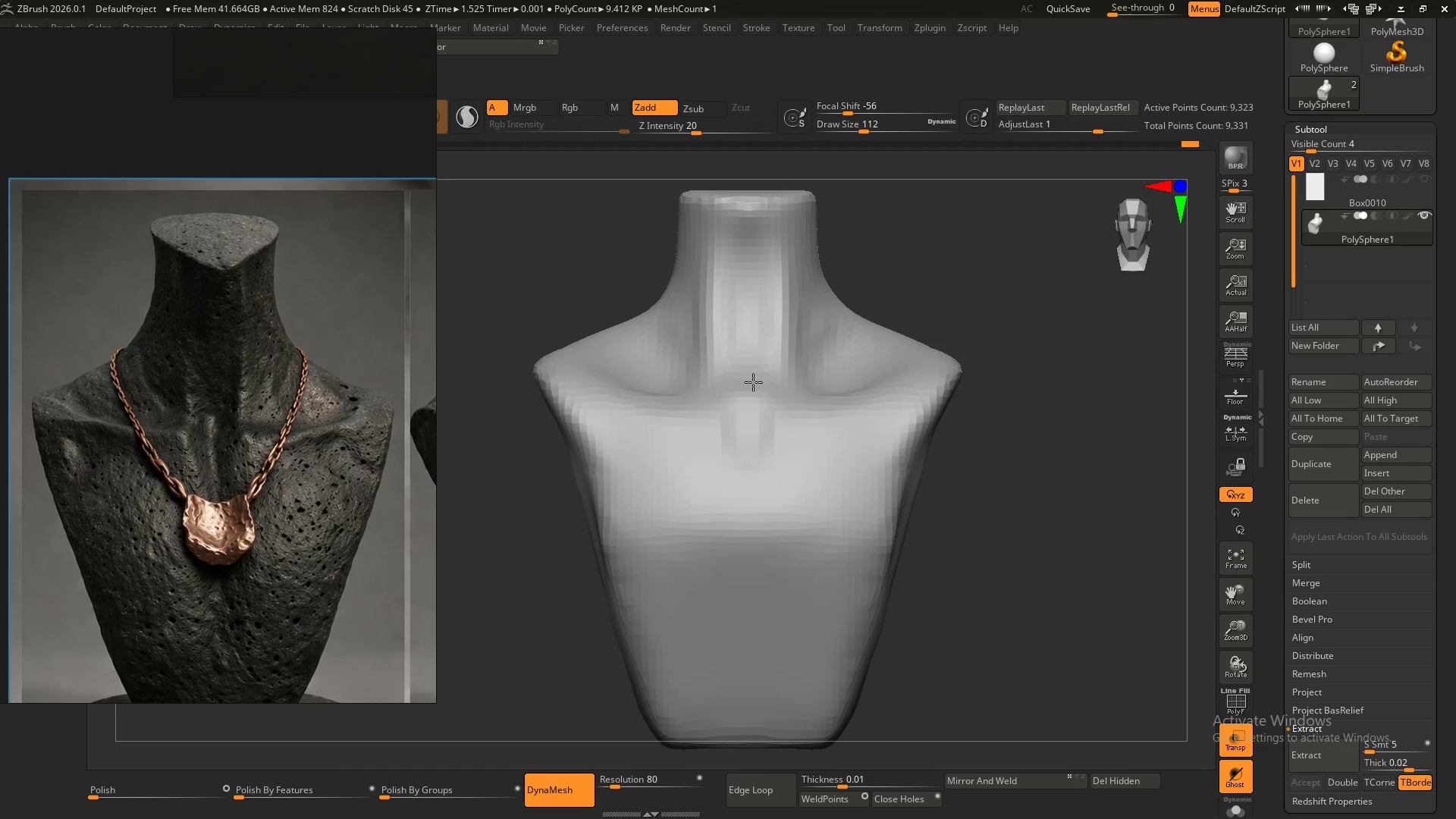 
left_click_drag(start_coordinate=[755, 397], to_coordinate=[758, 488])
 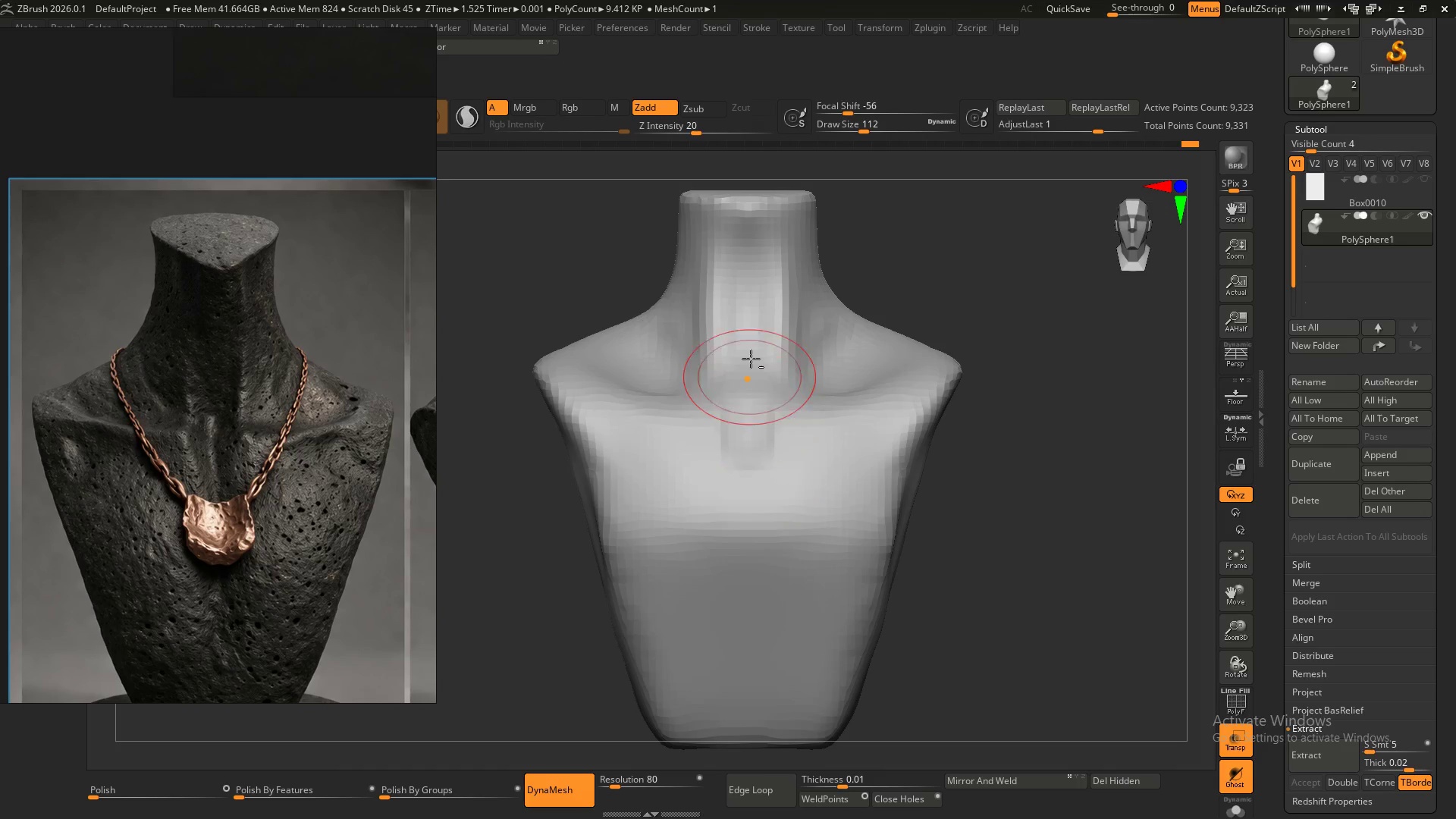 
left_click_drag(start_coordinate=[751, 350], to_coordinate=[755, 475])
 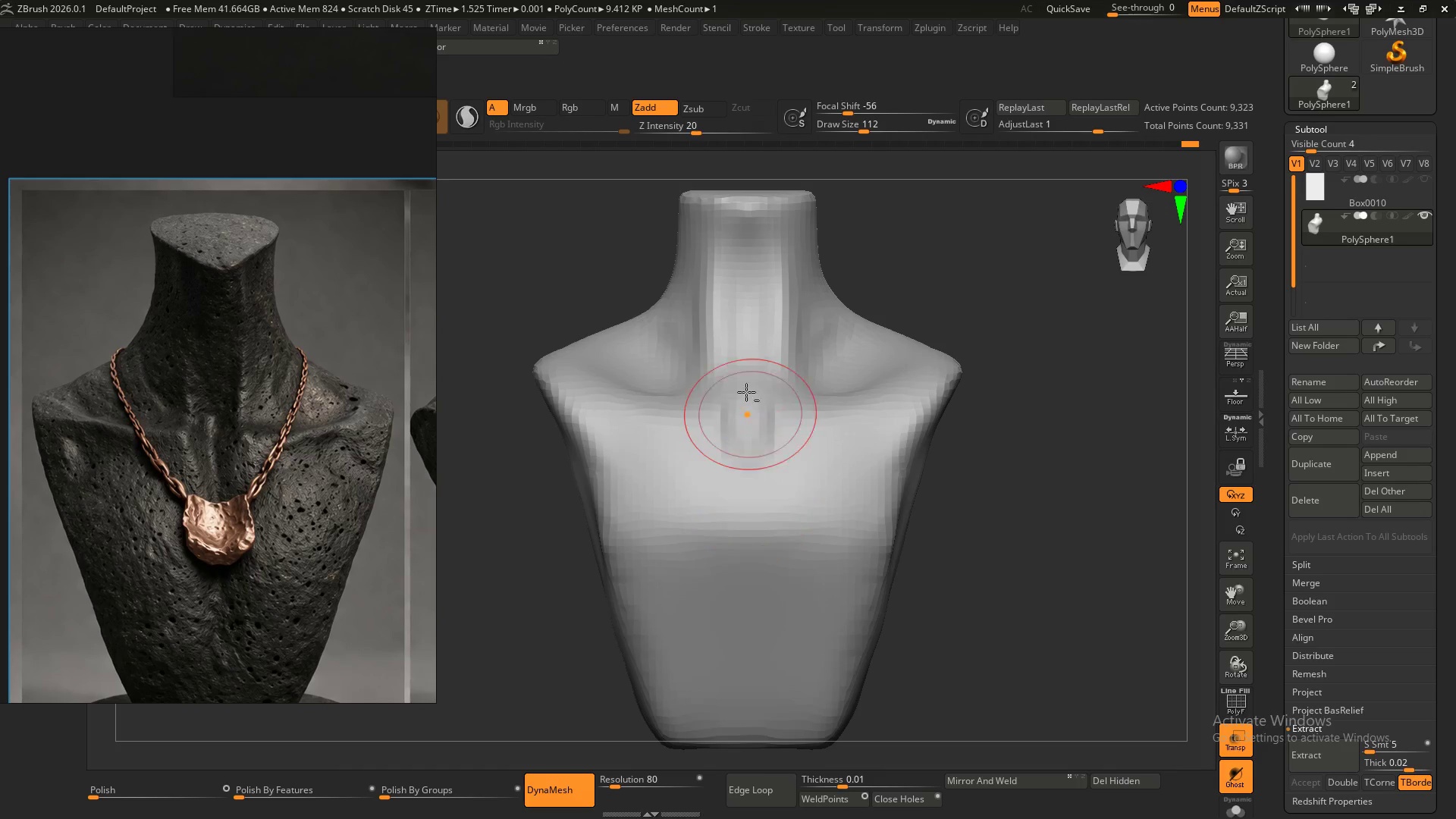 
left_click_drag(start_coordinate=[743, 371], to_coordinate=[759, 507])
 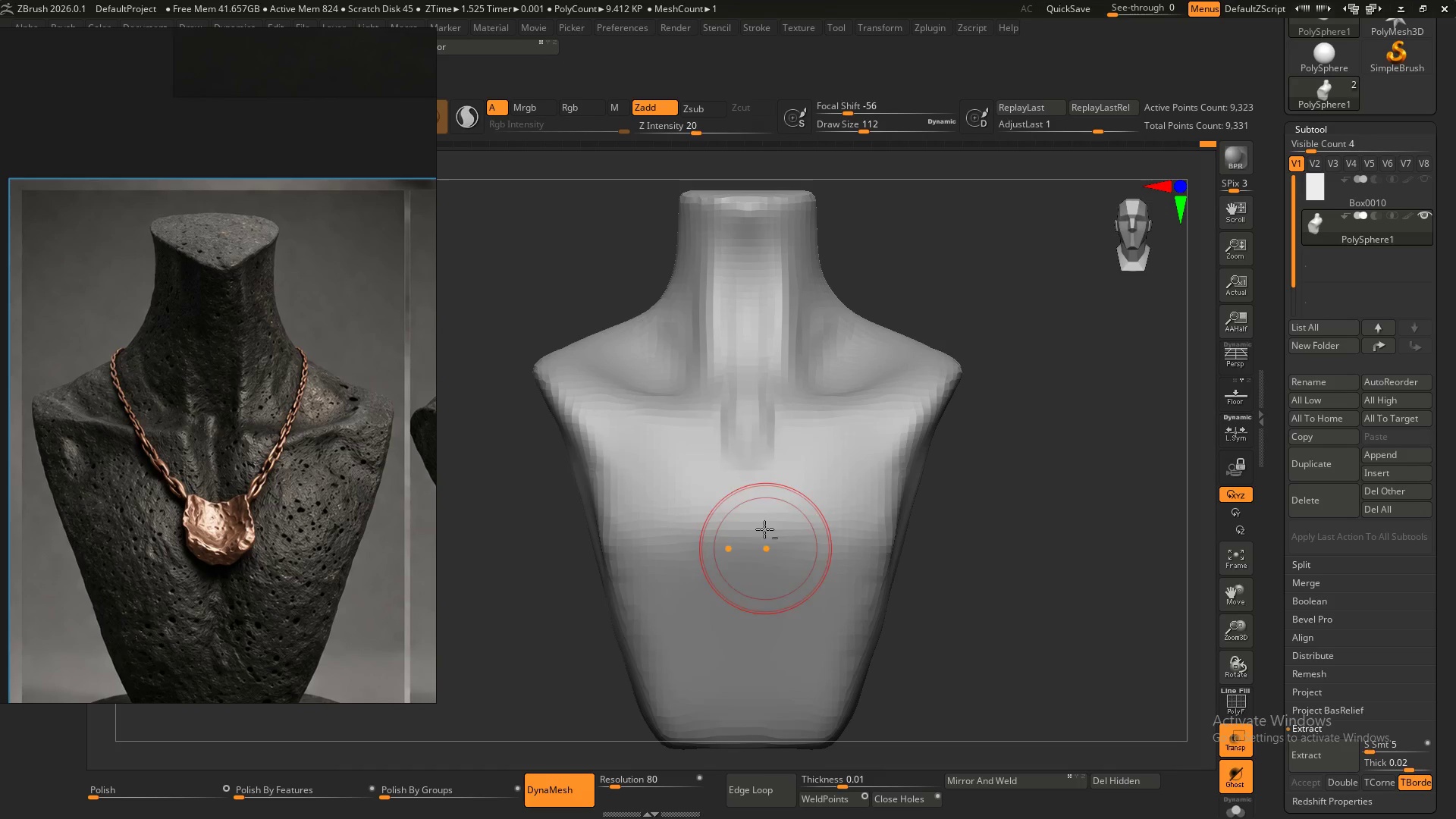 
hold_key(key=AltLeft, duration=1.51)
left_click_drag(start_coordinate=[750, 425], to_coordinate=[760, 520])
 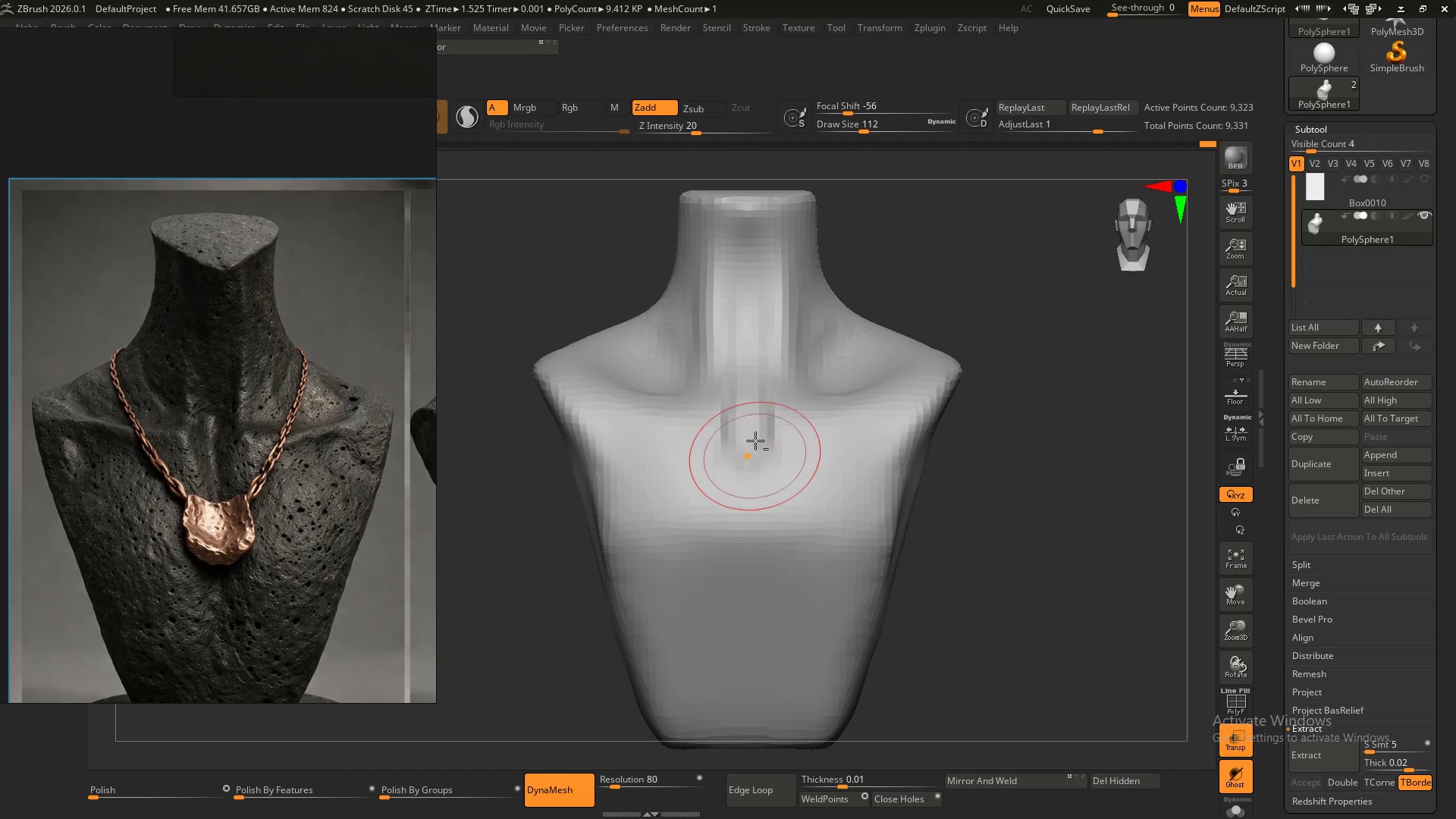 
left_click_drag(start_coordinate=[757, 438], to_coordinate=[763, 580])
 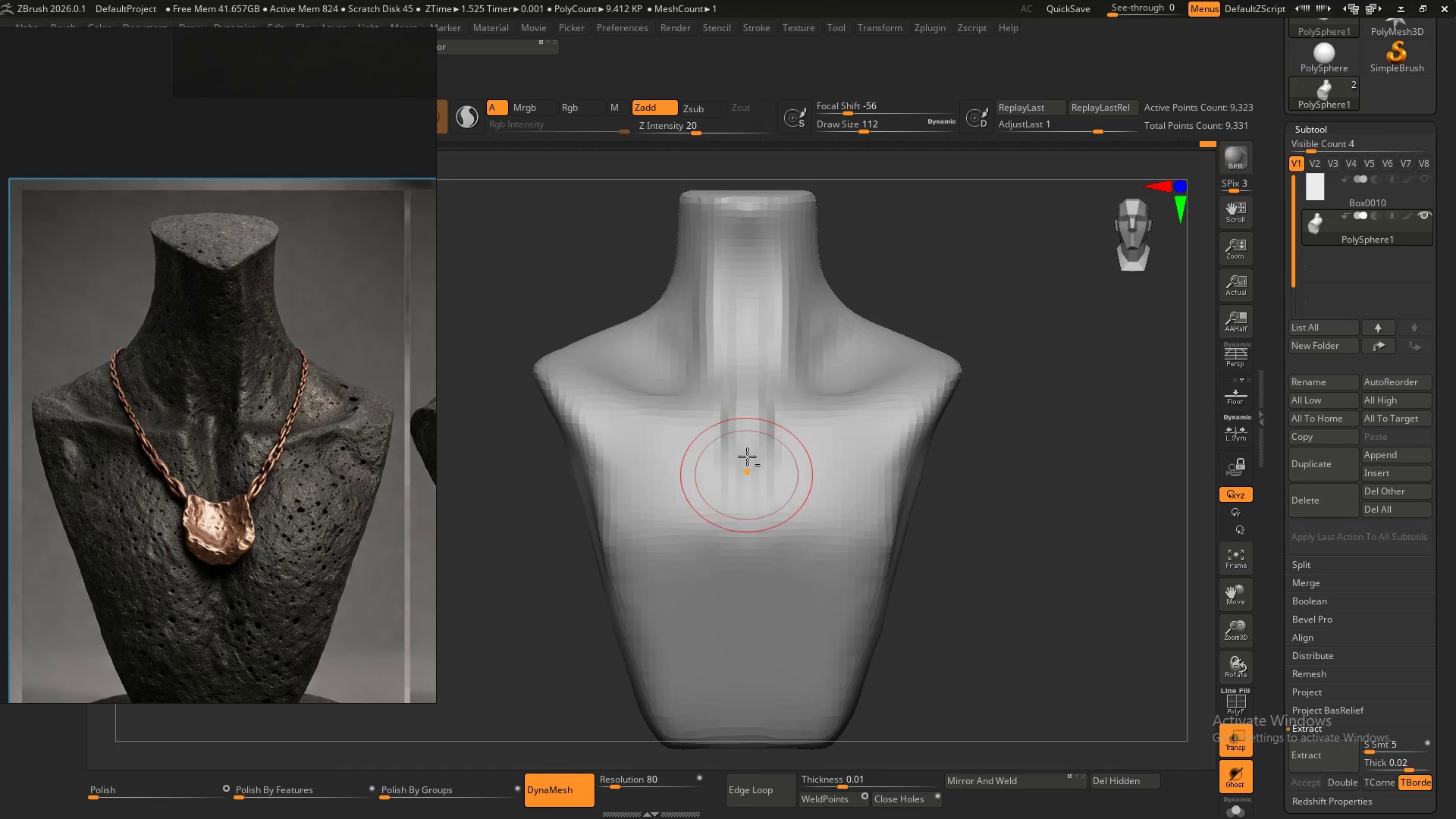 
left_click_drag(start_coordinate=[748, 447], to_coordinate=[762, 616])
 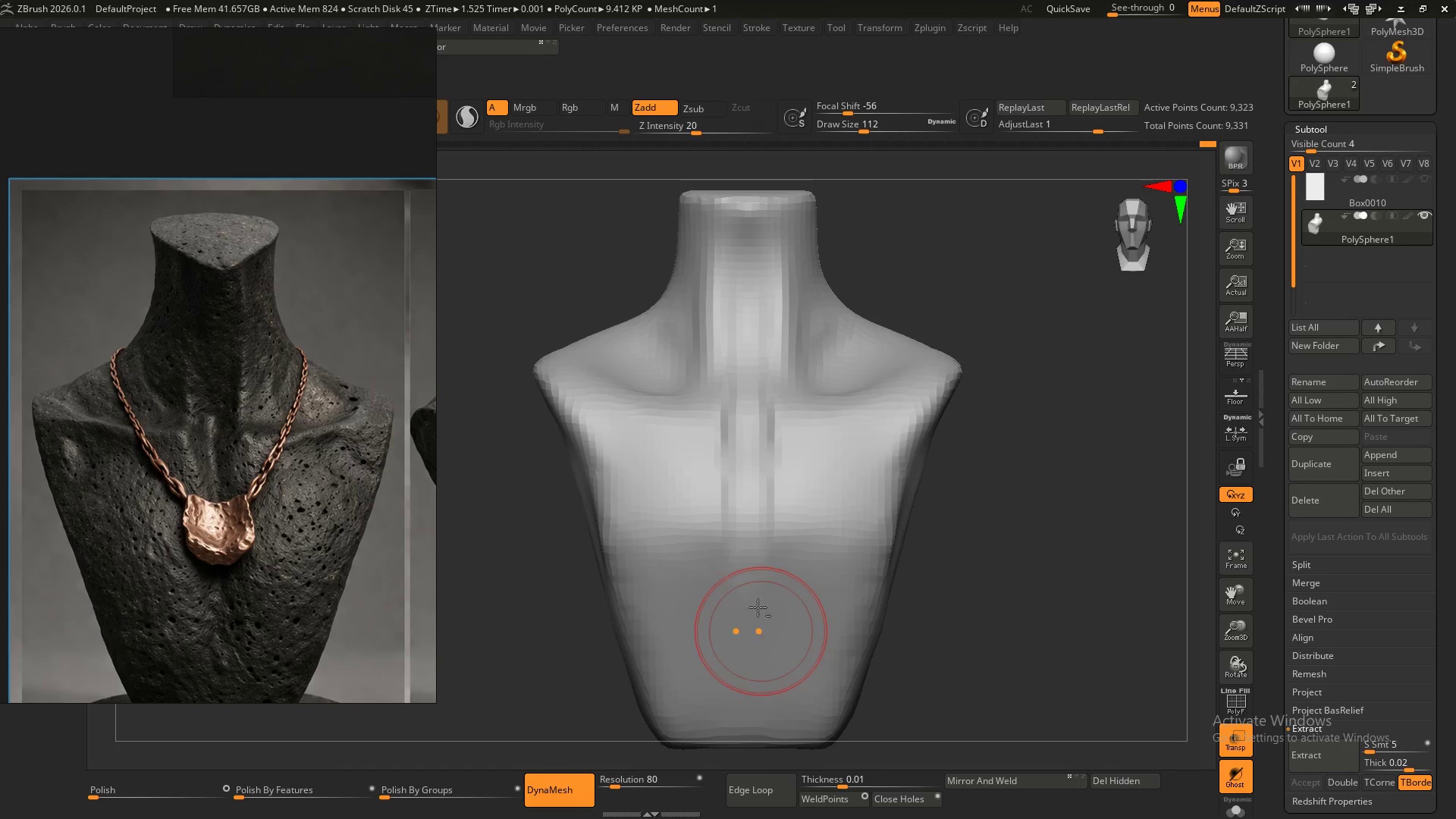 
hold_key(key=AltLeft, duration=1.52)
left_click_drag(start_coordinate=[755, 469], to_coordinate=[770, 649])
 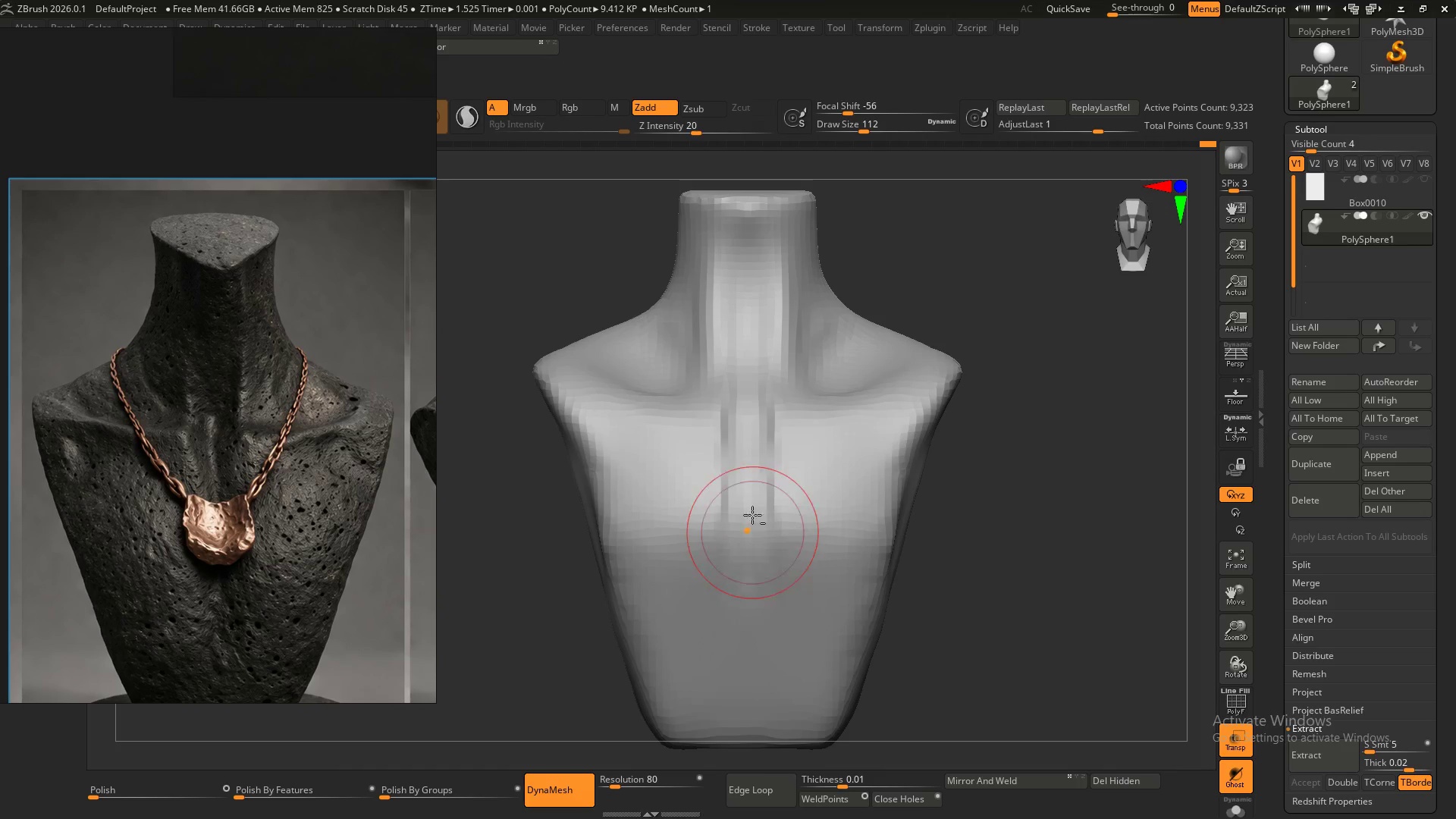 
left_click_drag(start_coordinate=[754, 514], to_coordinate=[785, 650])
 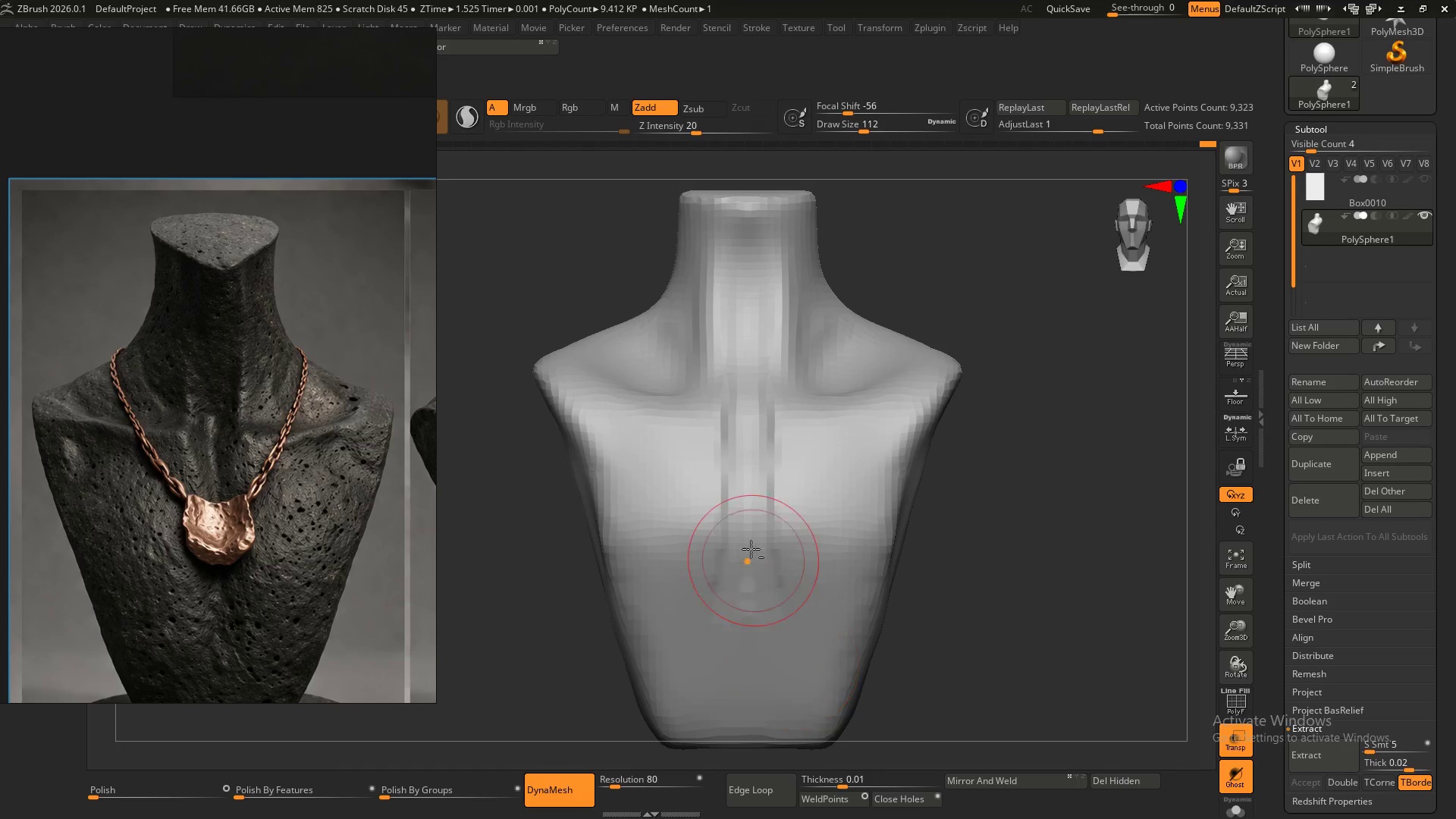 
left_click_drag(start_coordinate=[752, 551], to_coordinate=[786, 645])
 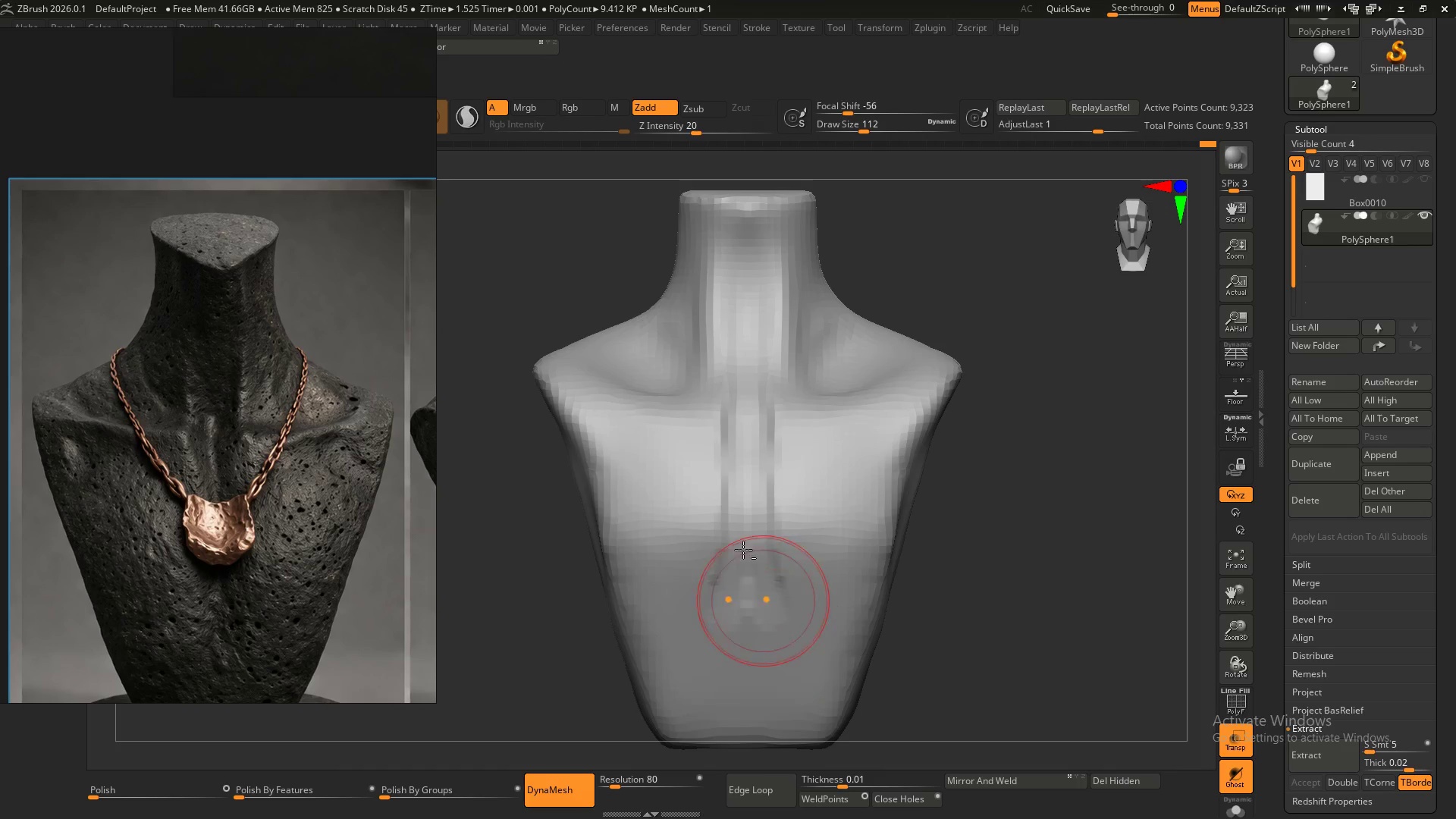 
left_click_drag(start_coordinate=[743, 550], to_coordinate=[797, 676])
 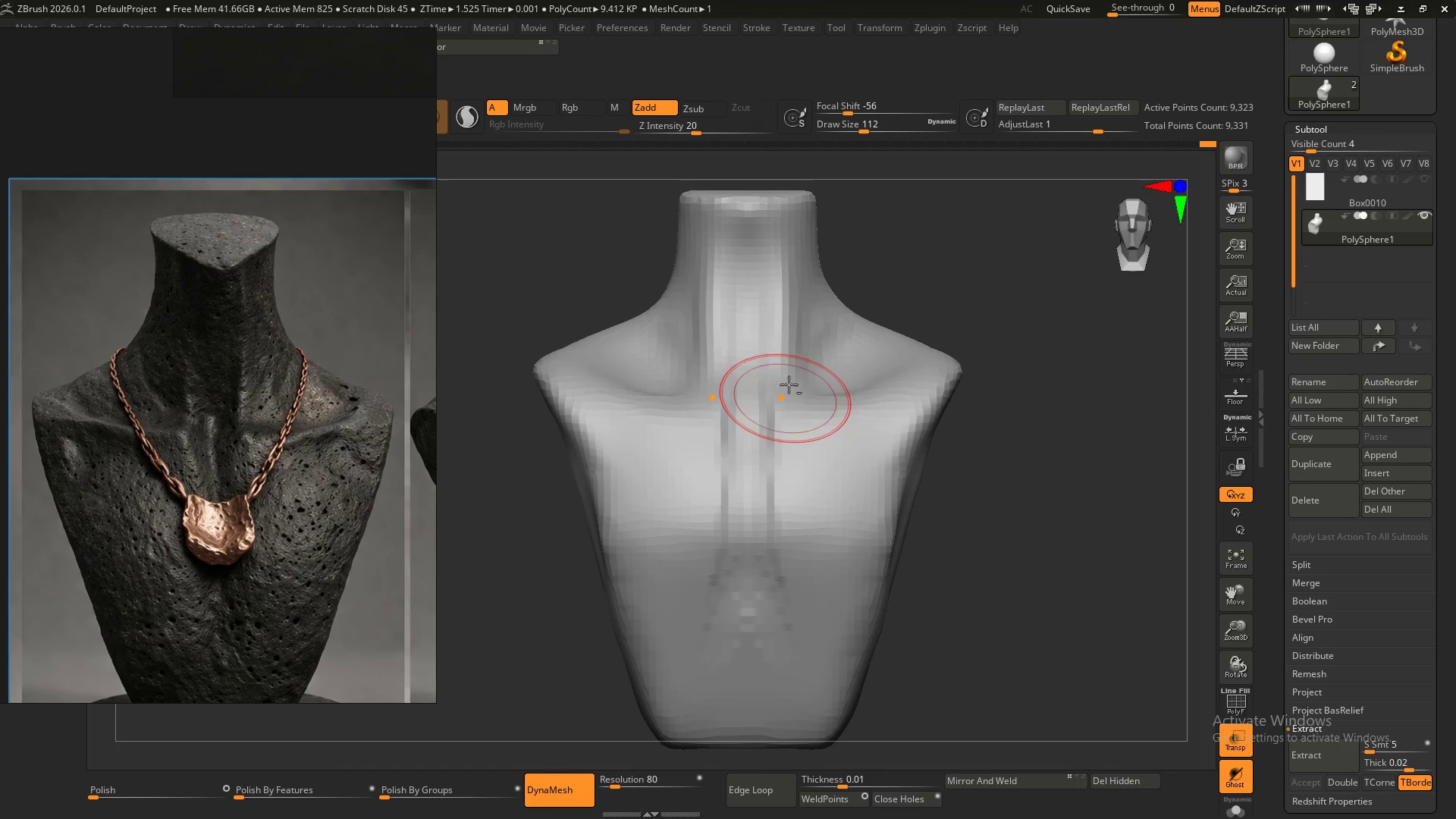 
hold_key(key=AltLeft, duration=0.64)
 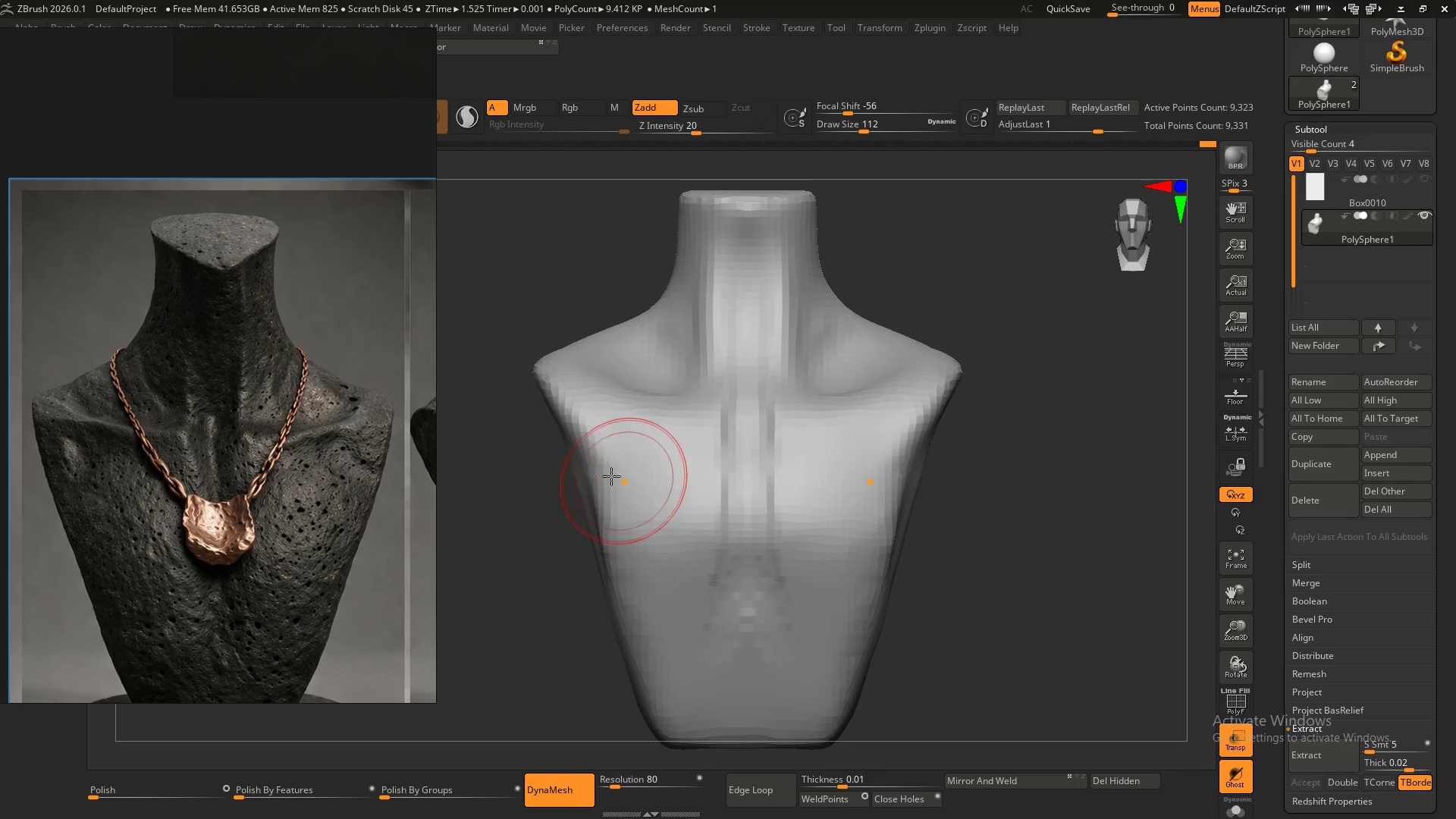 
left_click_drag(start_coordinate=[573, 435], to_coordinate=[610, 552])
 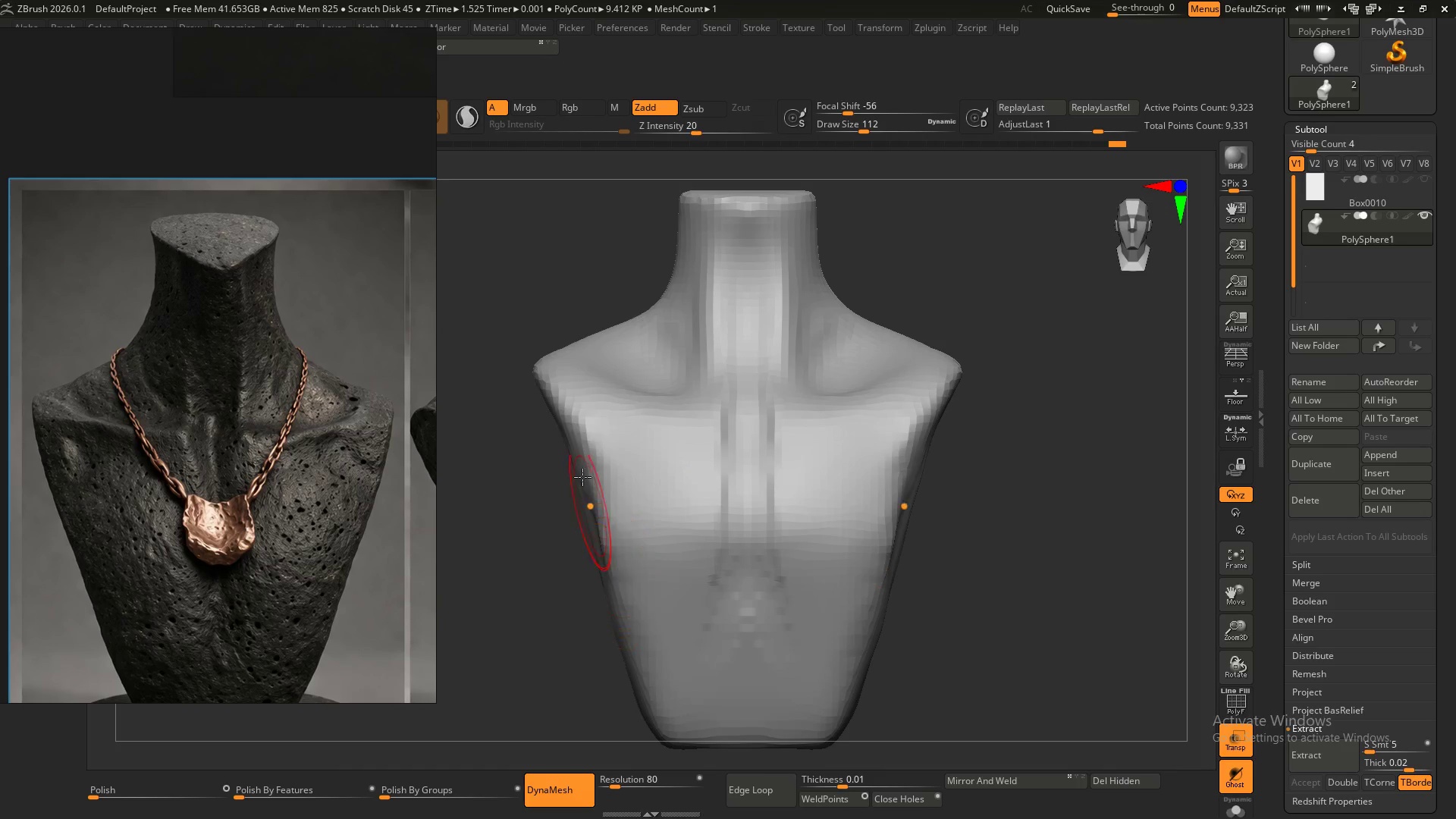 
left_click_drag(start_coordinate=[573, 434], to_coordinate=[612, 608])
 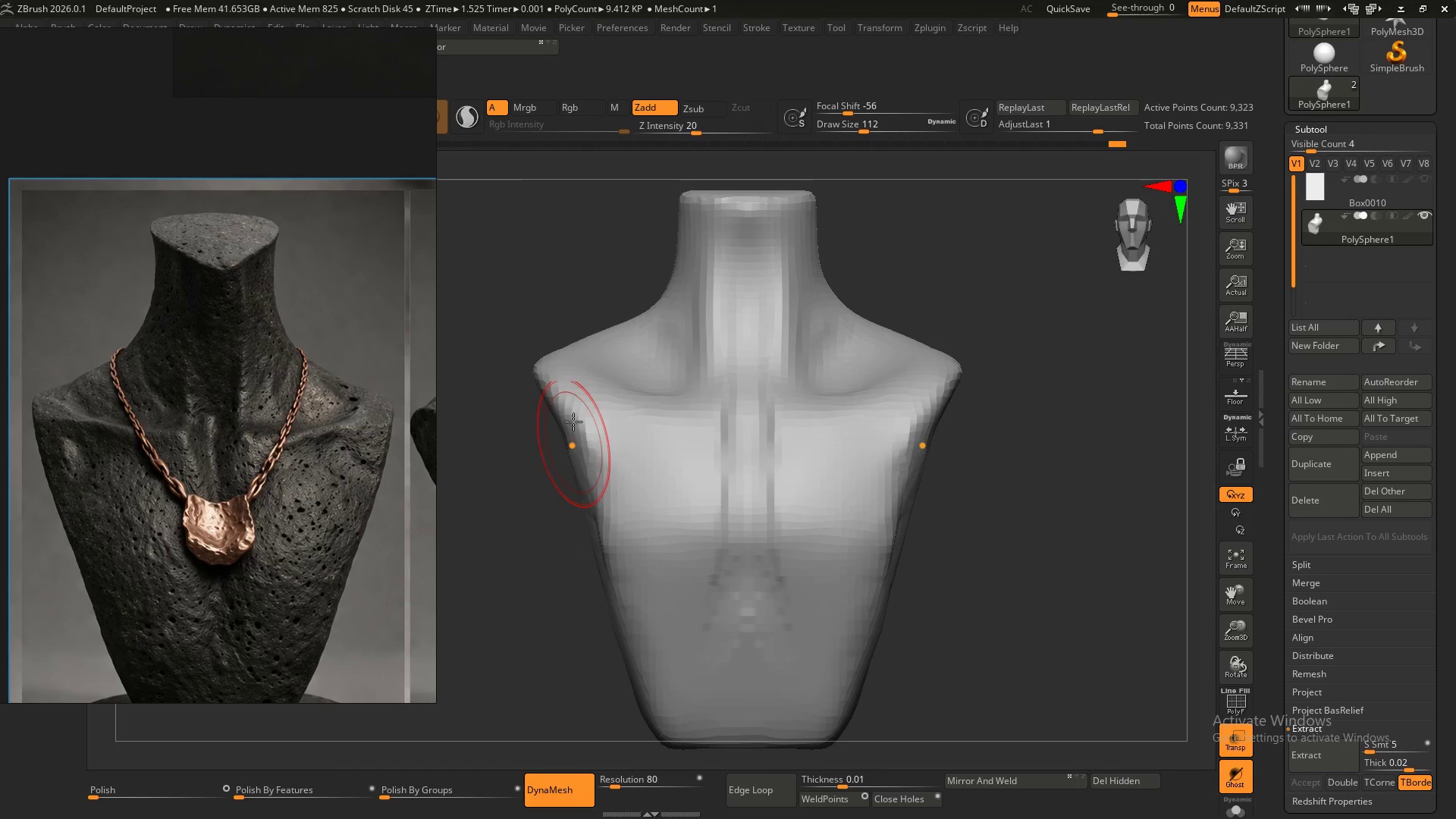 
left_click_drag(start_coordinate=[573, 419], to_coordinate=[635, 642])
 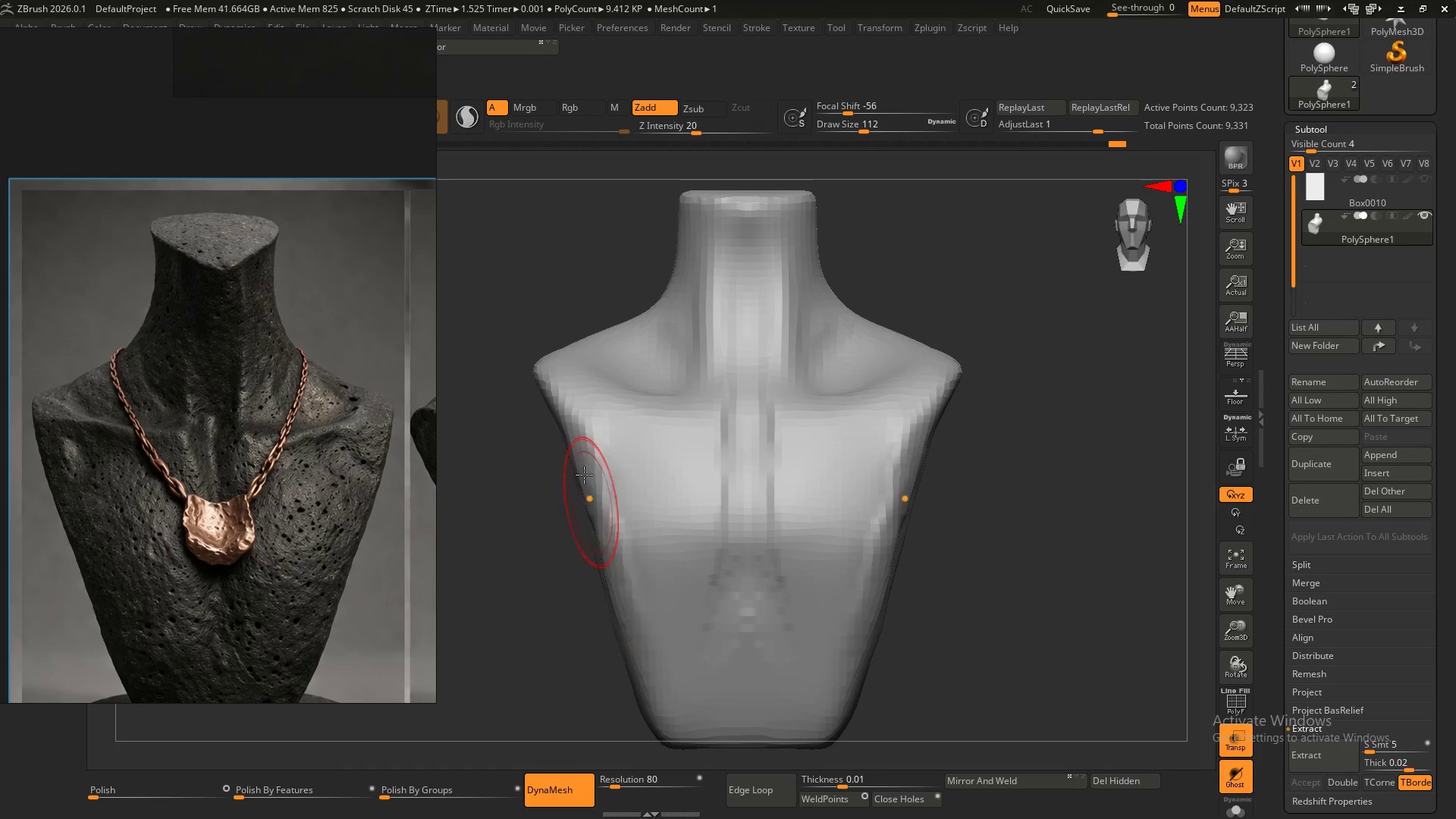 
left_click_drag(start_coordinate=[584, 456], to_coordinate=[642, 670])
 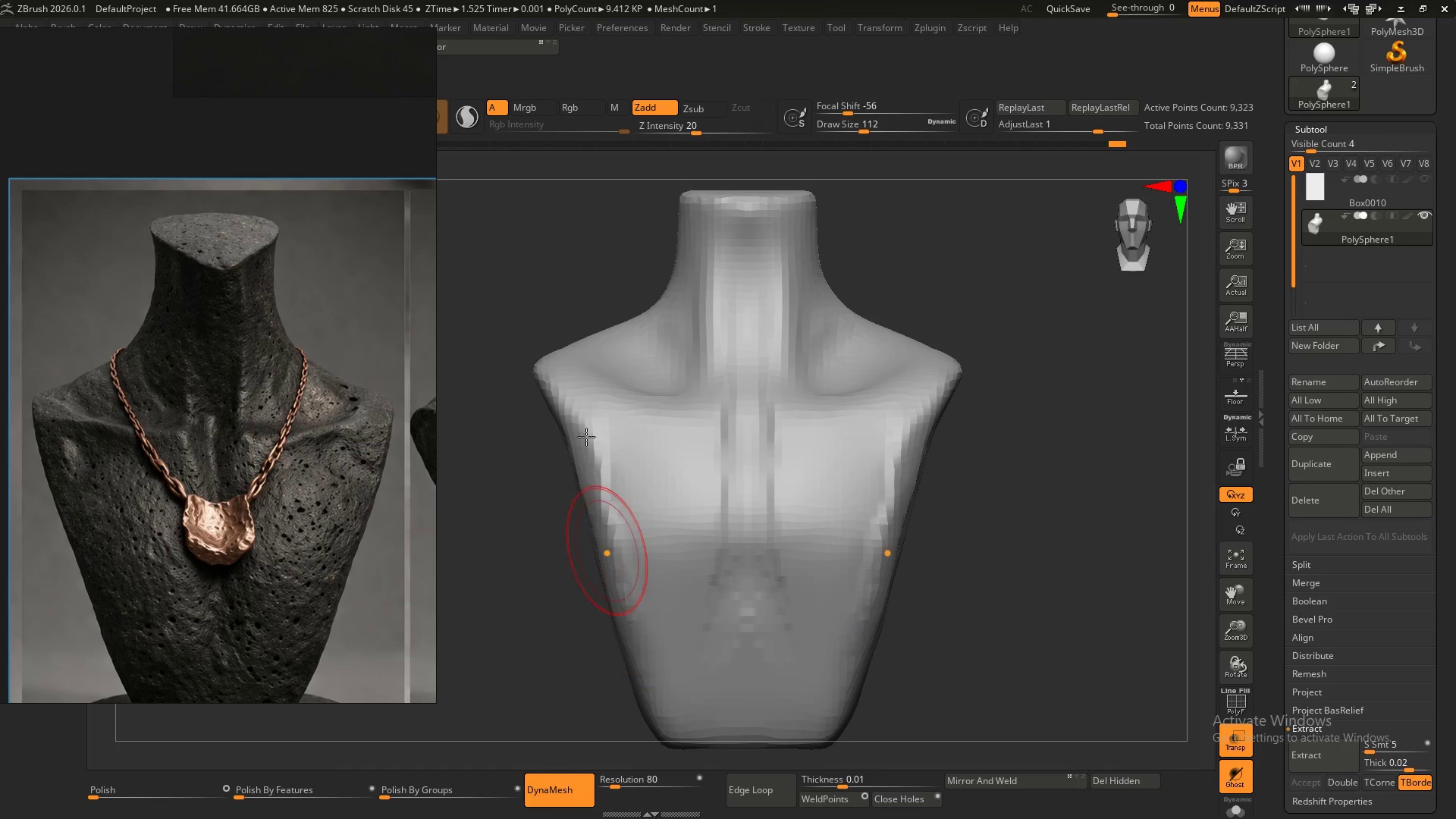 
left_click_drag(start_coordinate=[587, 431], to_coordinate=[630, 643])
 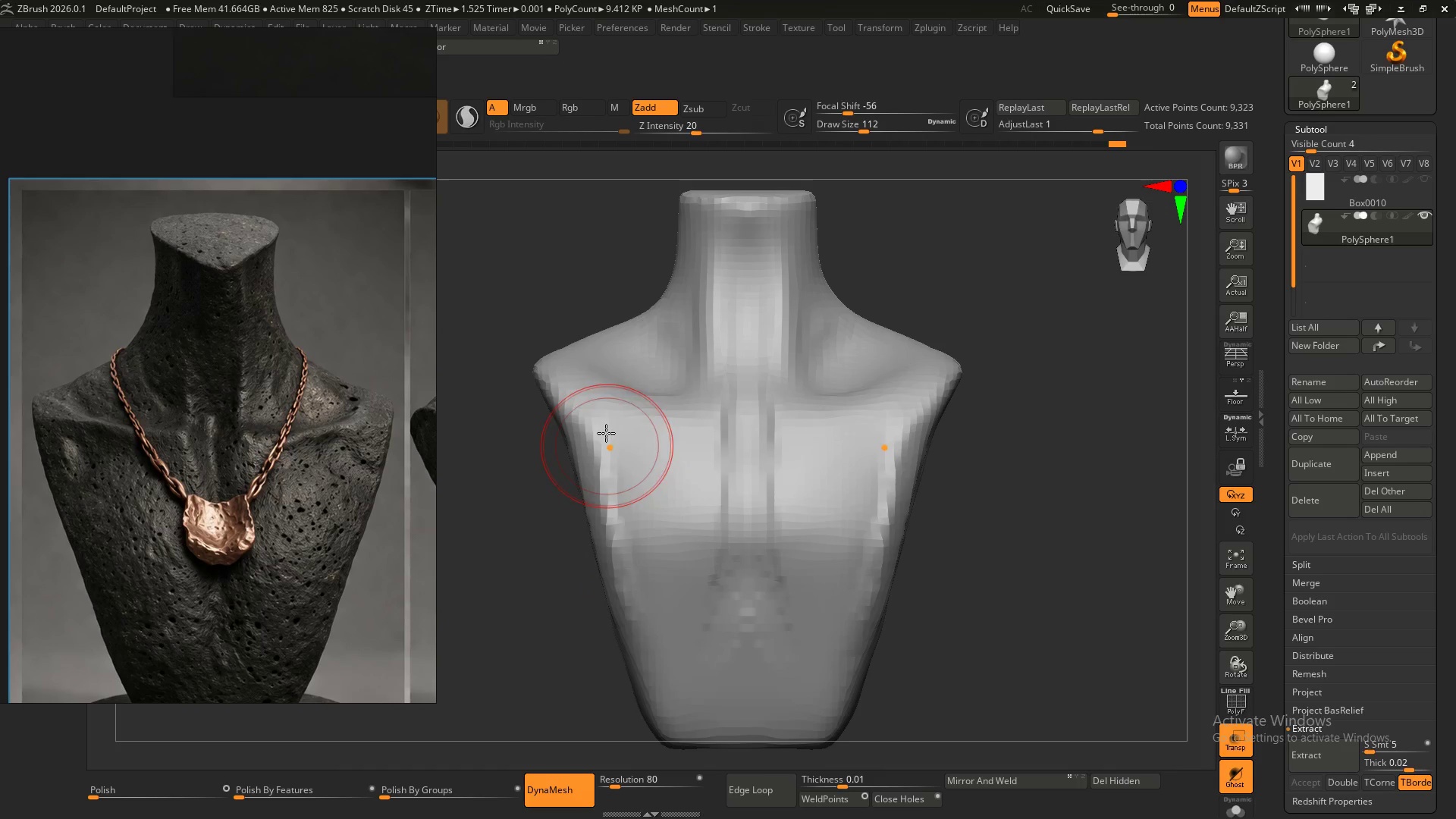 
left_click_drag(start_coordinate=[605, 431], to_coordinate=[624, 572])
 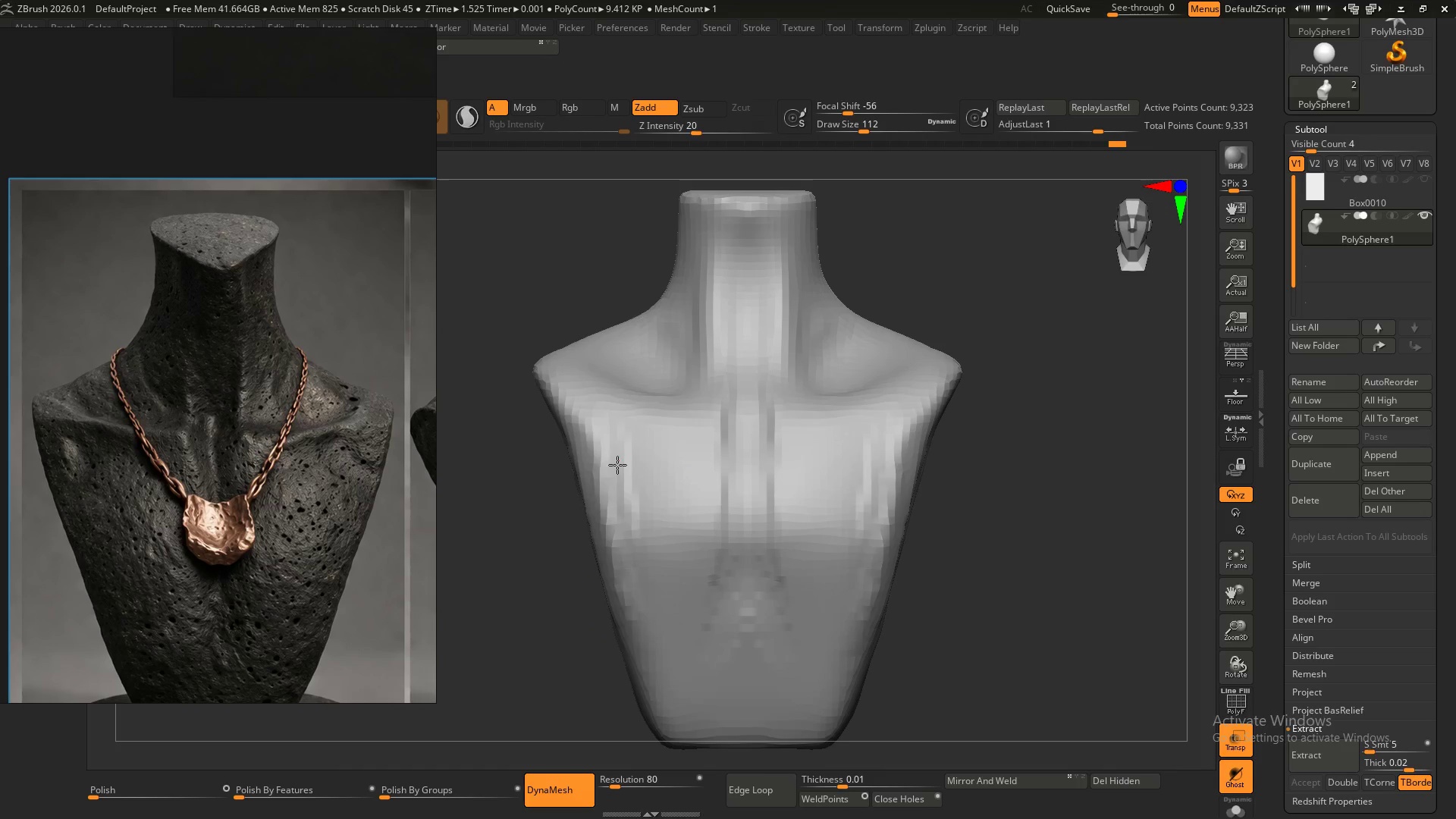 
left_click_drag(start_coordinate=[620, 461], to_coordinate=[644, 605])
 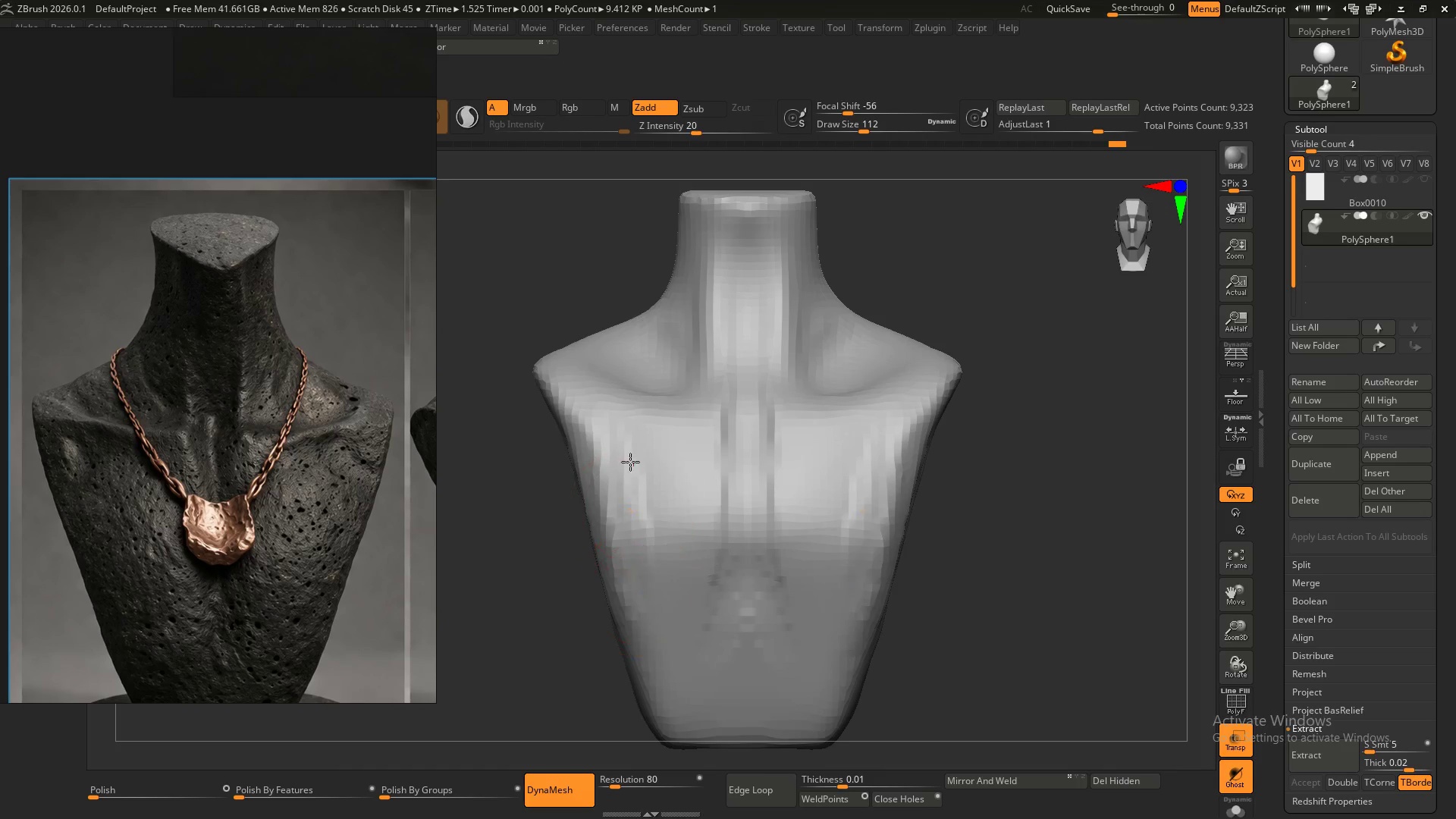 
left_click_drag(start_coordinate=[633, 466], to_coordinate=[655, 645])
 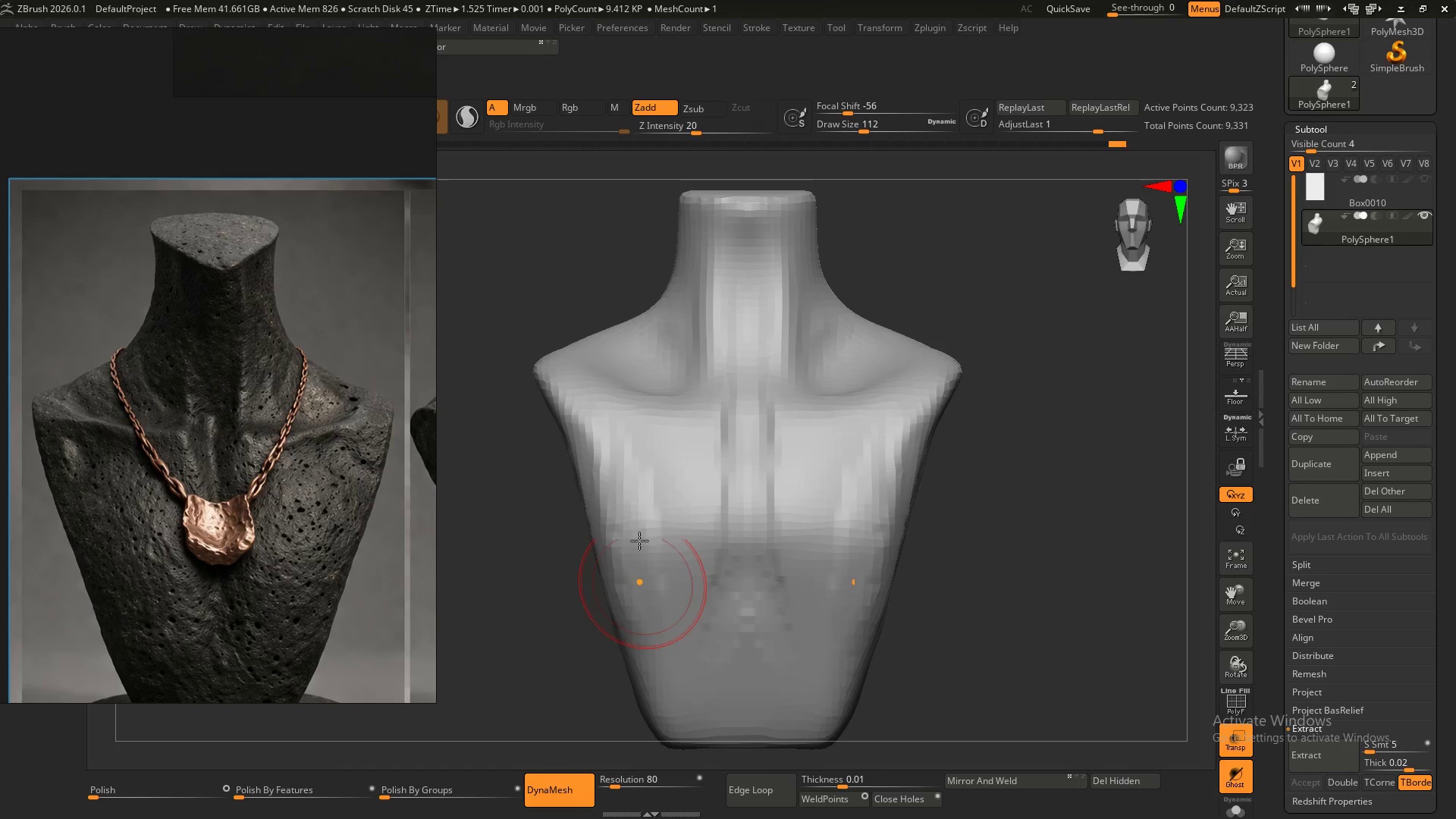 
left_click_drag(start_coordinate=[638, 524], to_coordinate=[715, 636])
 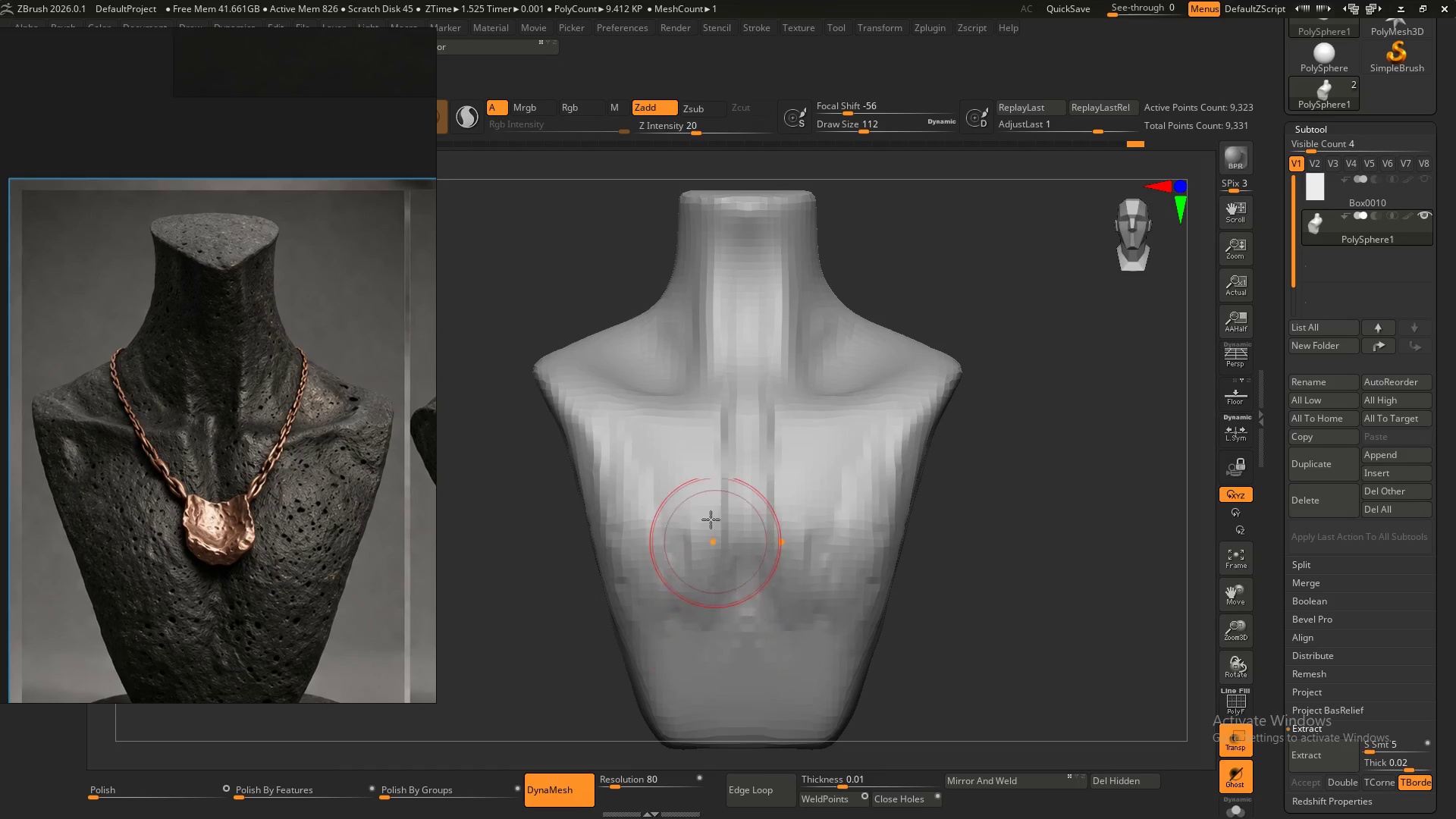 
left_click_drag(start_coordinate=[709, 517], to_coordinate=[674, 559])
 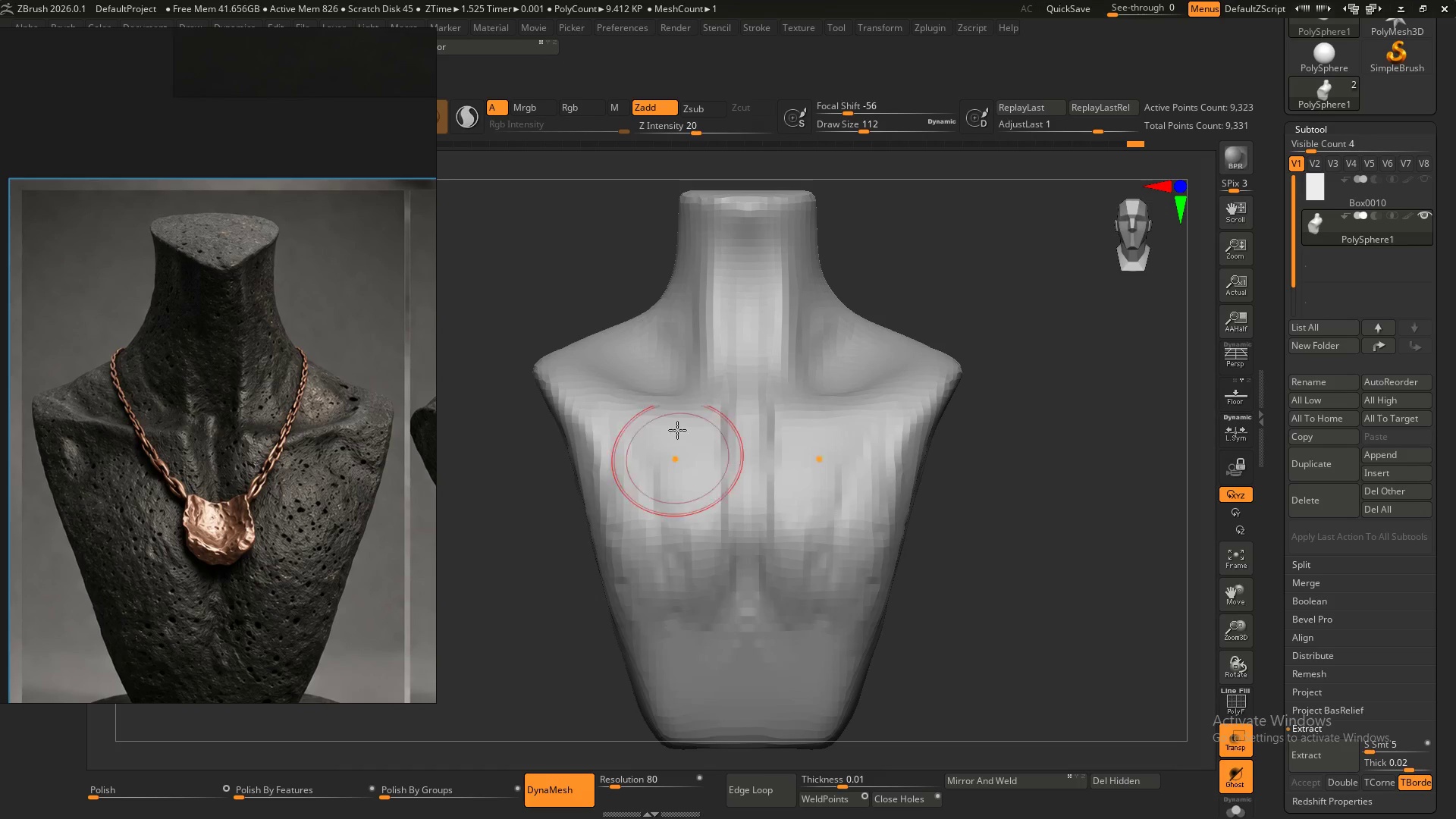 
left_click_drag(start_coordinate=[678, 441], to_coordinate=[666, 576])
 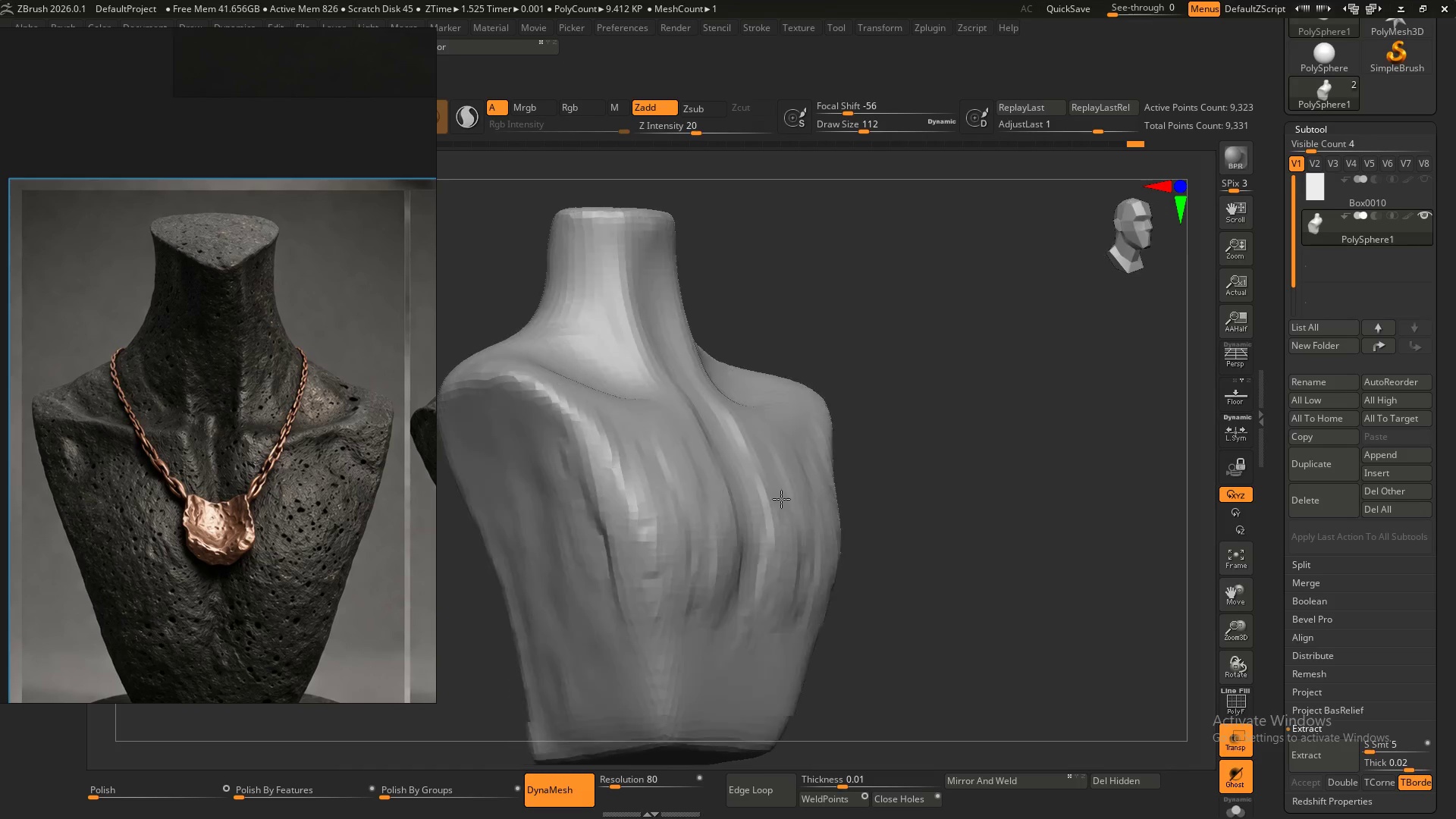 
hold_key(key=ShiftLeft, duration=1.5)
left_click_drag(start_coordinate=[635, 466], to_coordinate=[617, 514])
 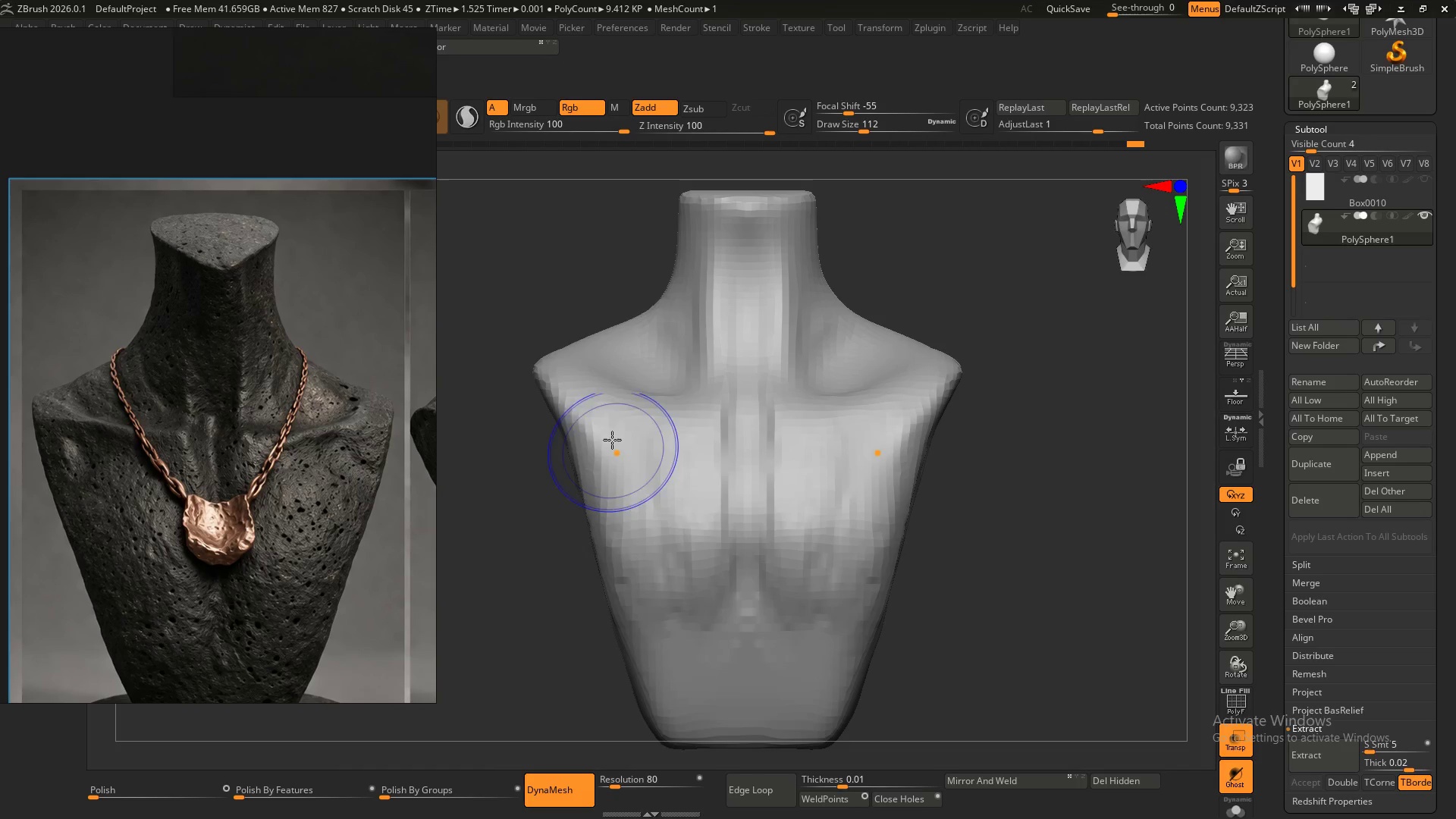 
left_click_drag(start_coordinate=[612, 434], to_coordinate=[617, 510])
 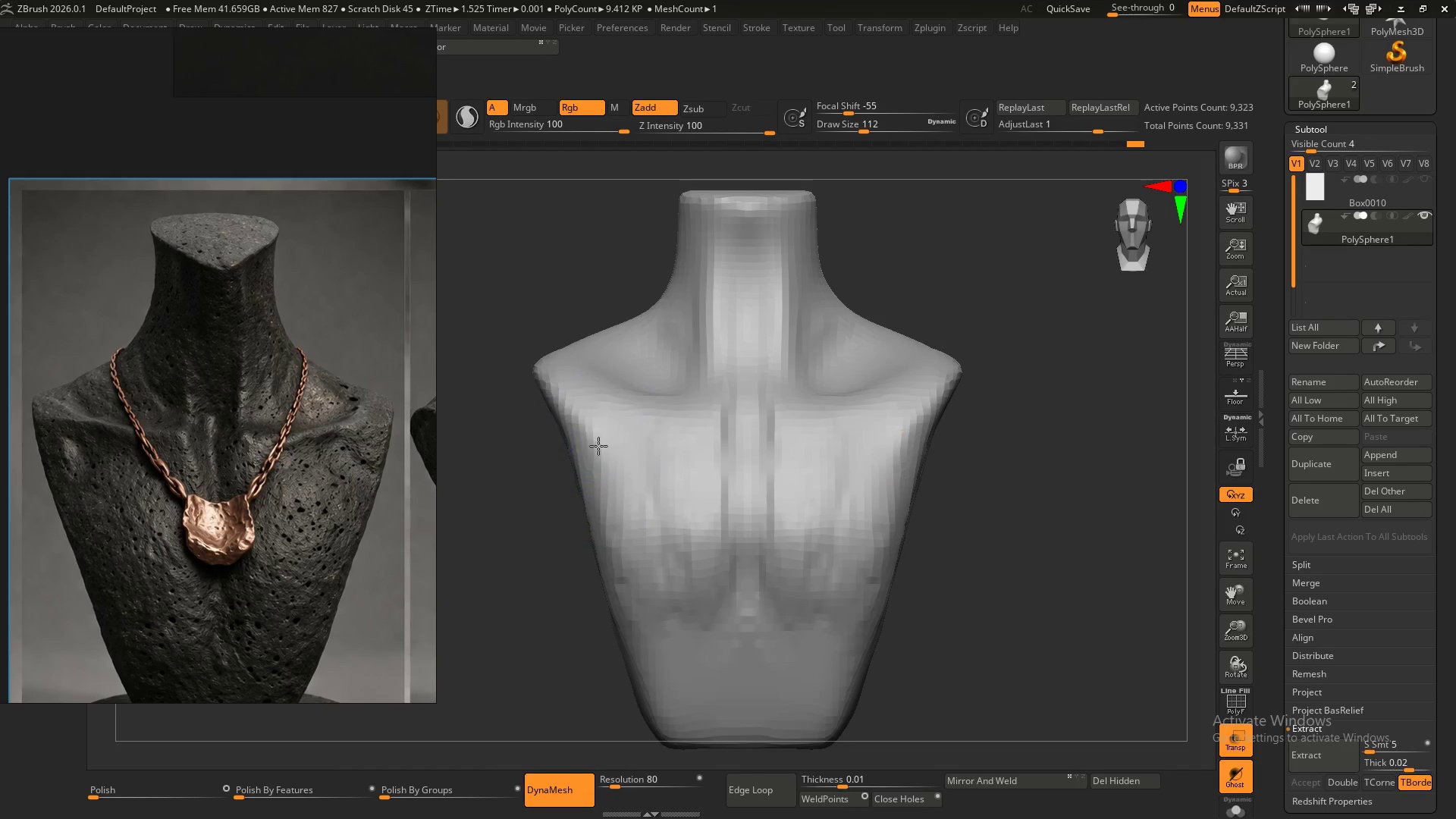 
left_click_drag(start_coordinate=[595, 426], to_coordinate=[618, 538])
 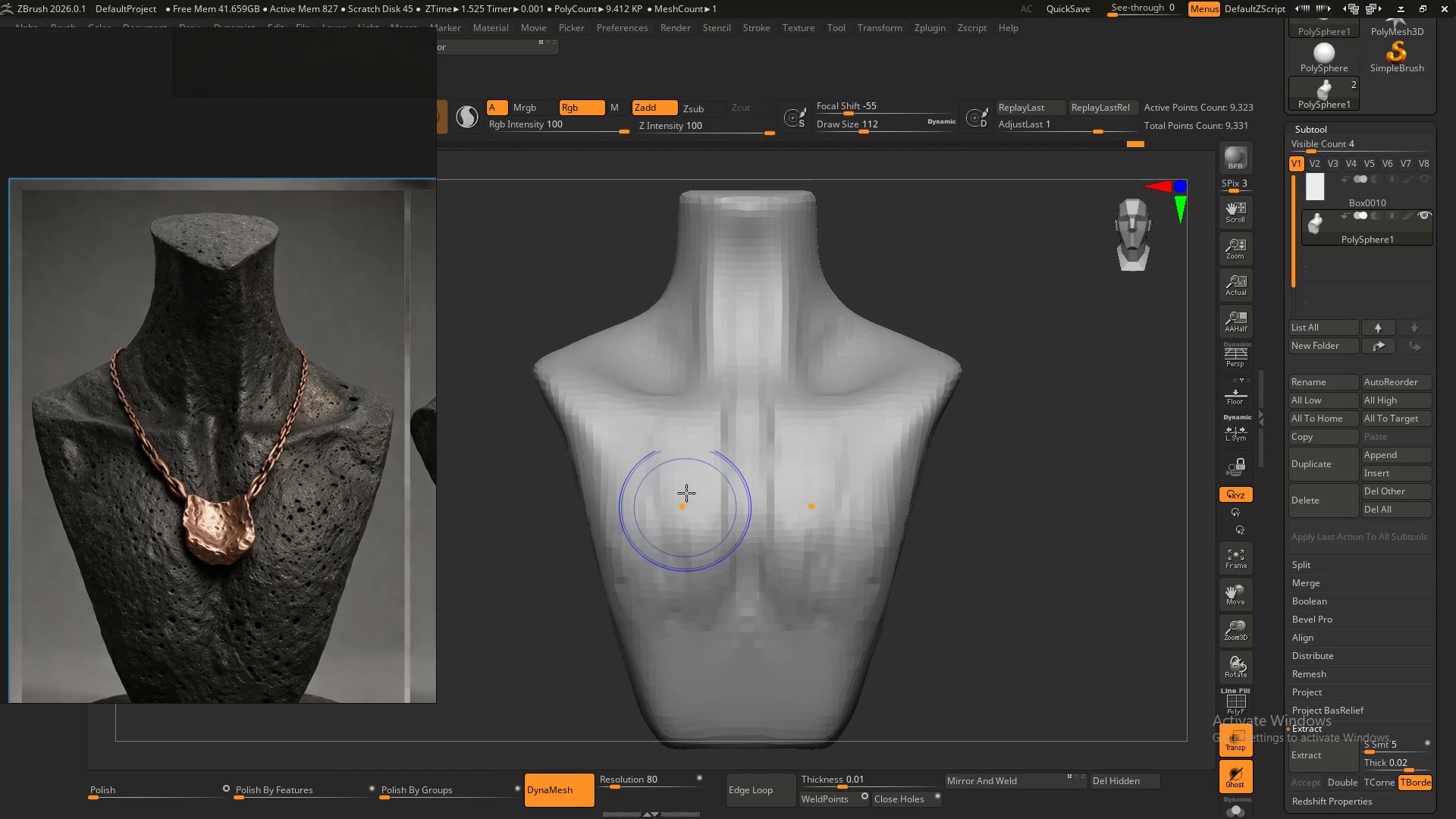 
left_click_drag(start_coordinate=[686, 491], to_coordinate=[708, 647])
 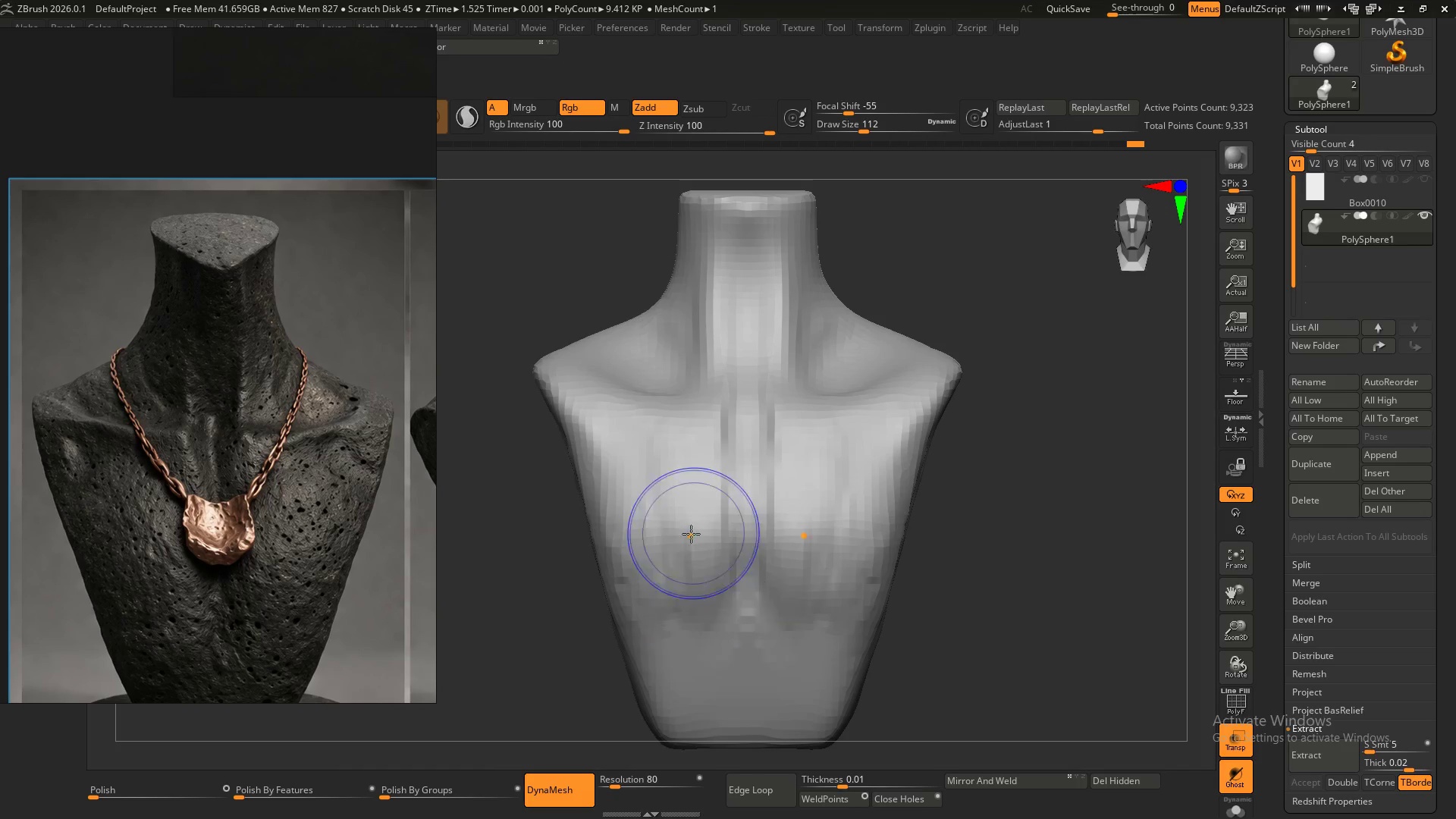 
hold_key(key=ShiftLeft, duration=1.5)
left_click_drag(start_coordinate=[694, 487], to_coordinate=[718, 645])
 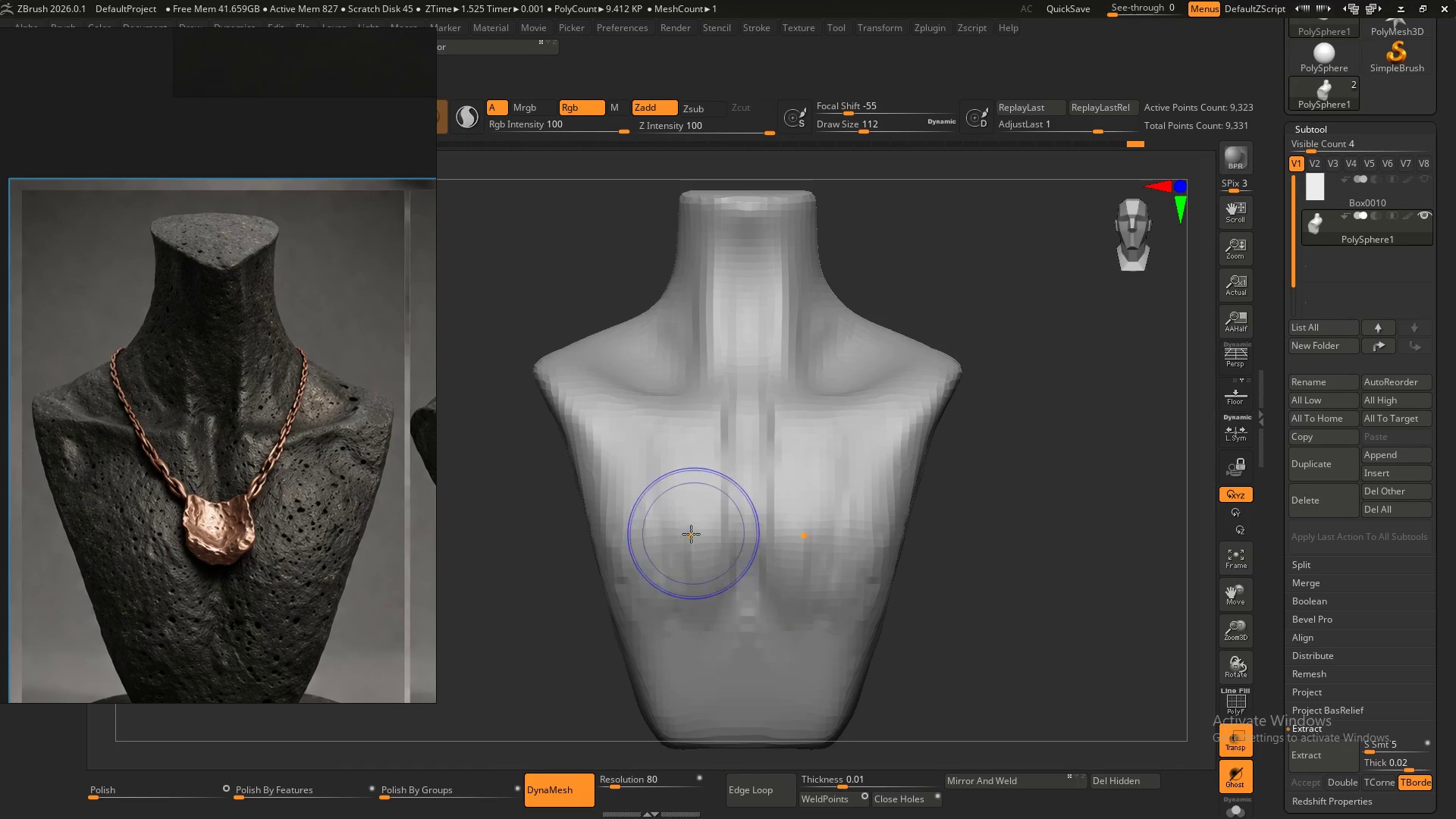 
left_click_drag(start_coordinate=[692, 531], to_coordinate=[713, 647])
 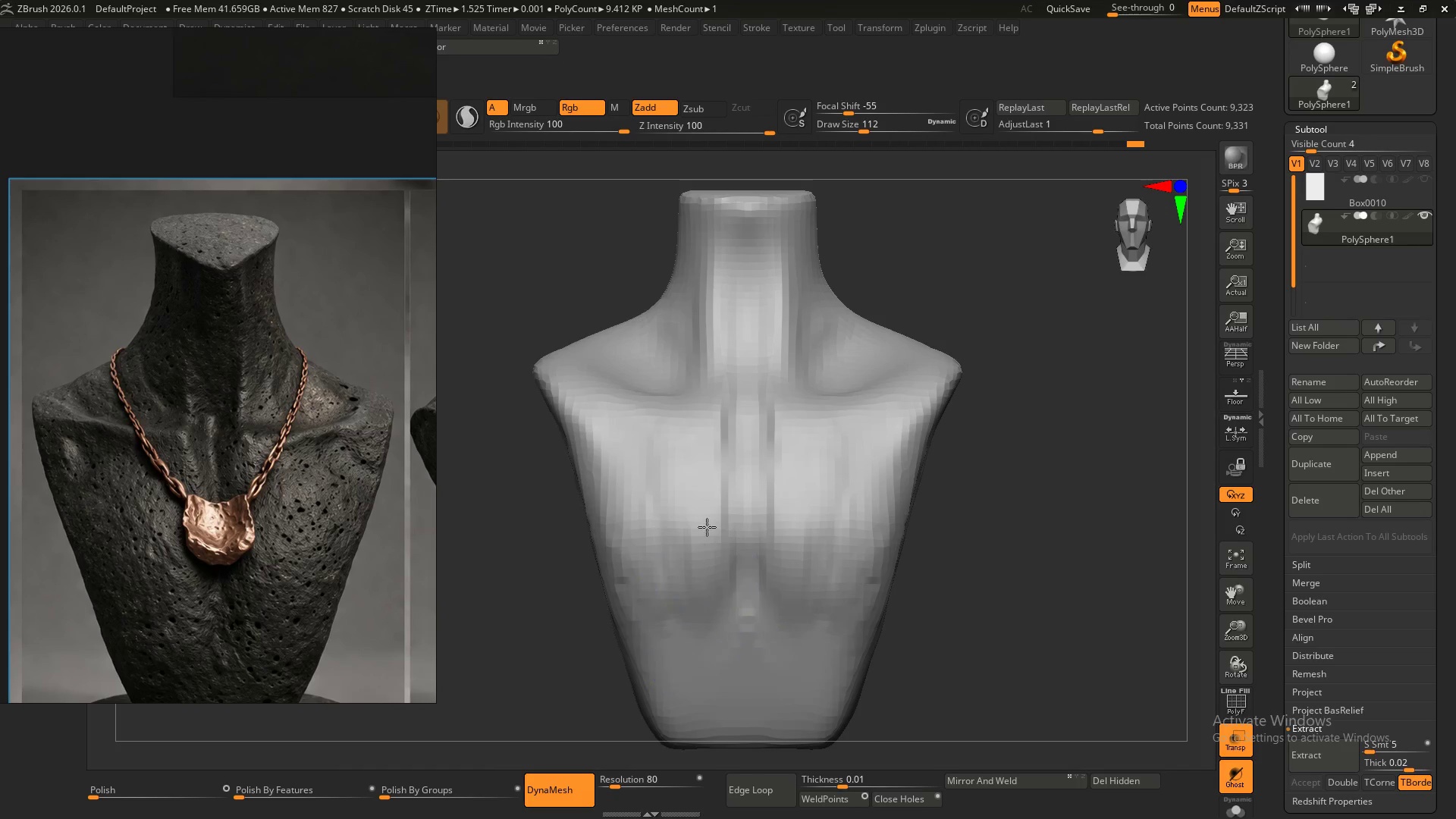 
left_click_drag(start_coordinate=[708, 536], to_coordinate=[716, 654])
 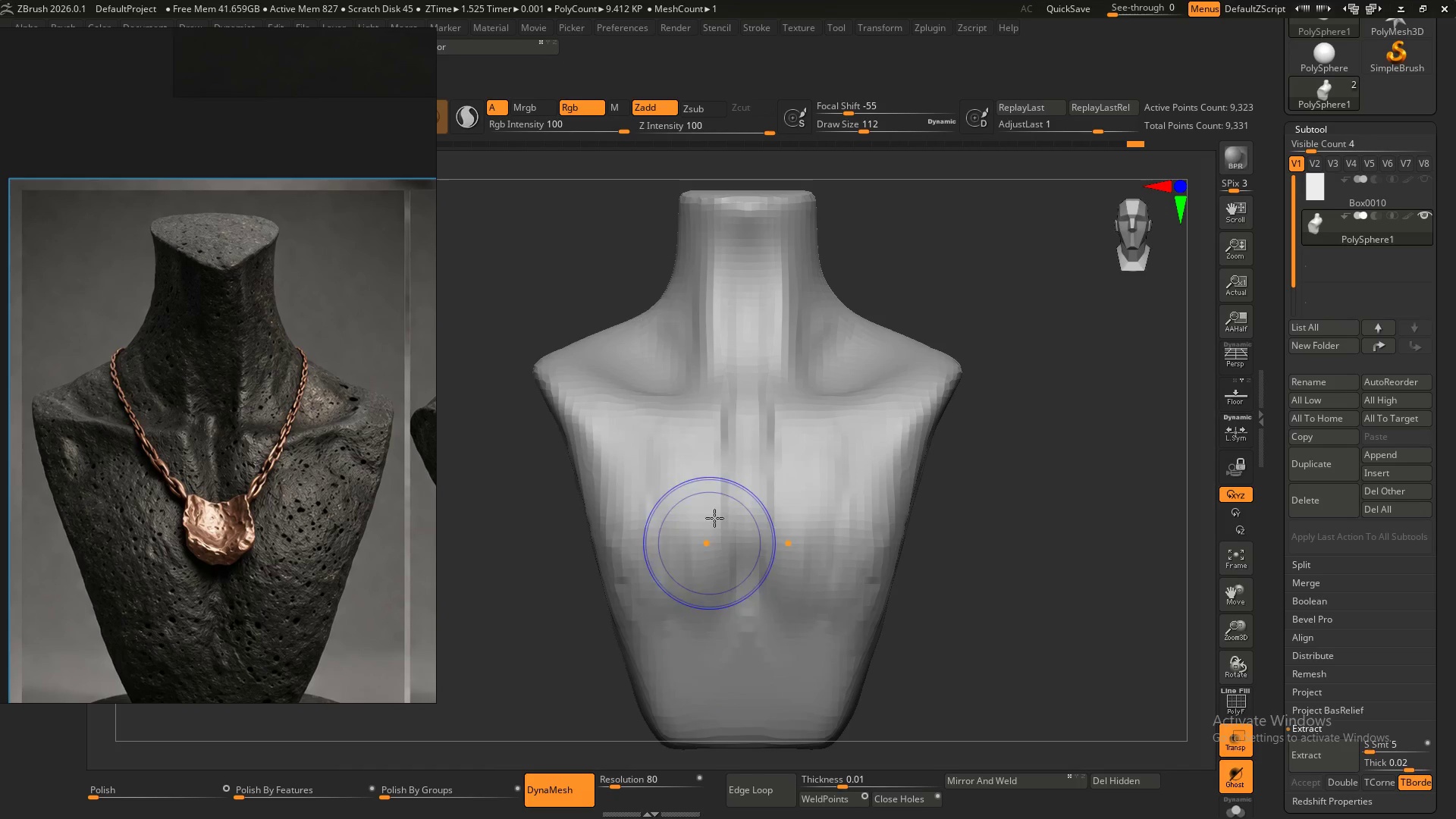 
left_click_drag(start_coordinate=[715, 497], to_coordinate=[728, 634])
 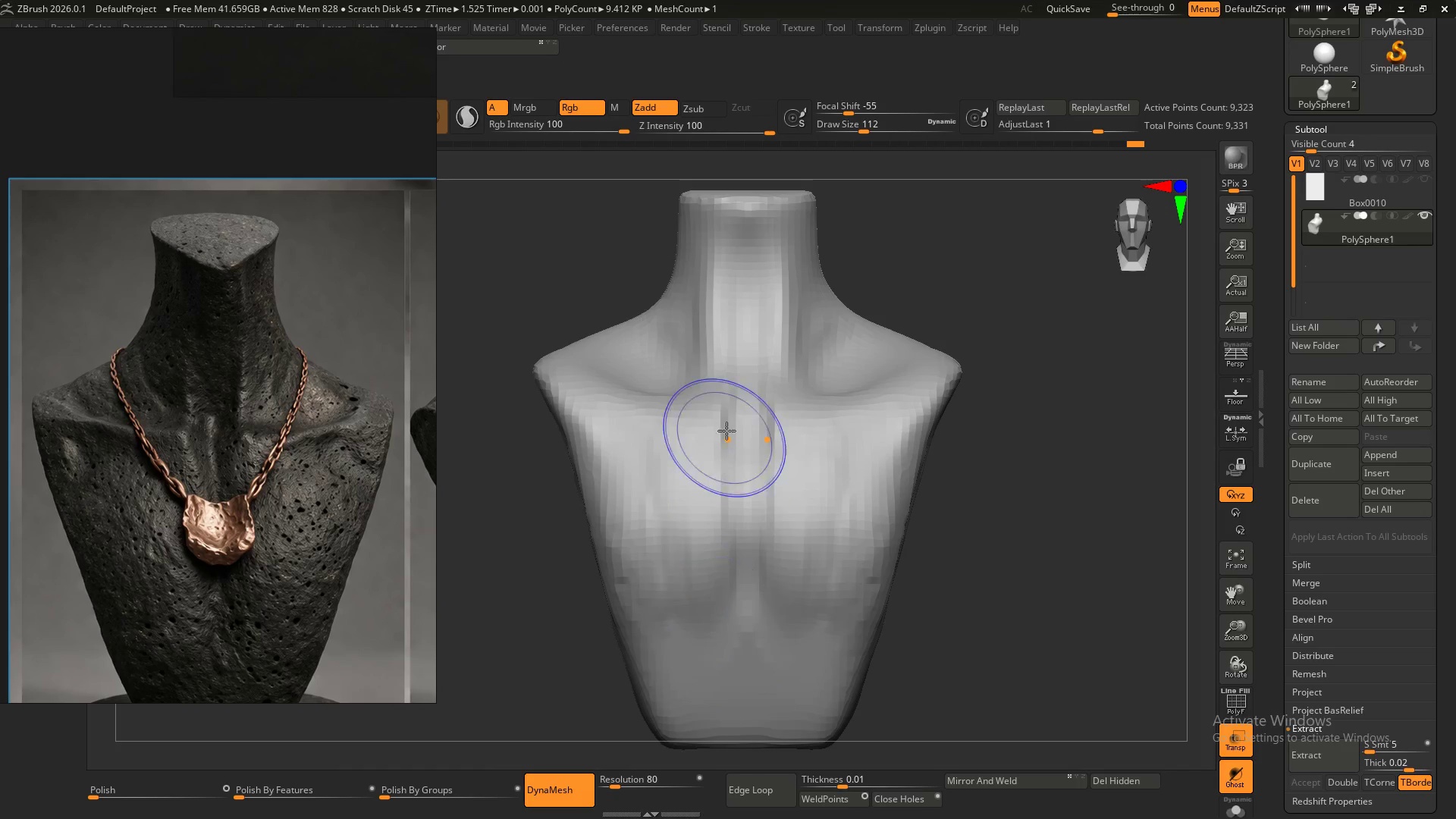 
left_click_drag(start_coordinate=[726, 429], to_coordinate=[733, 550])
 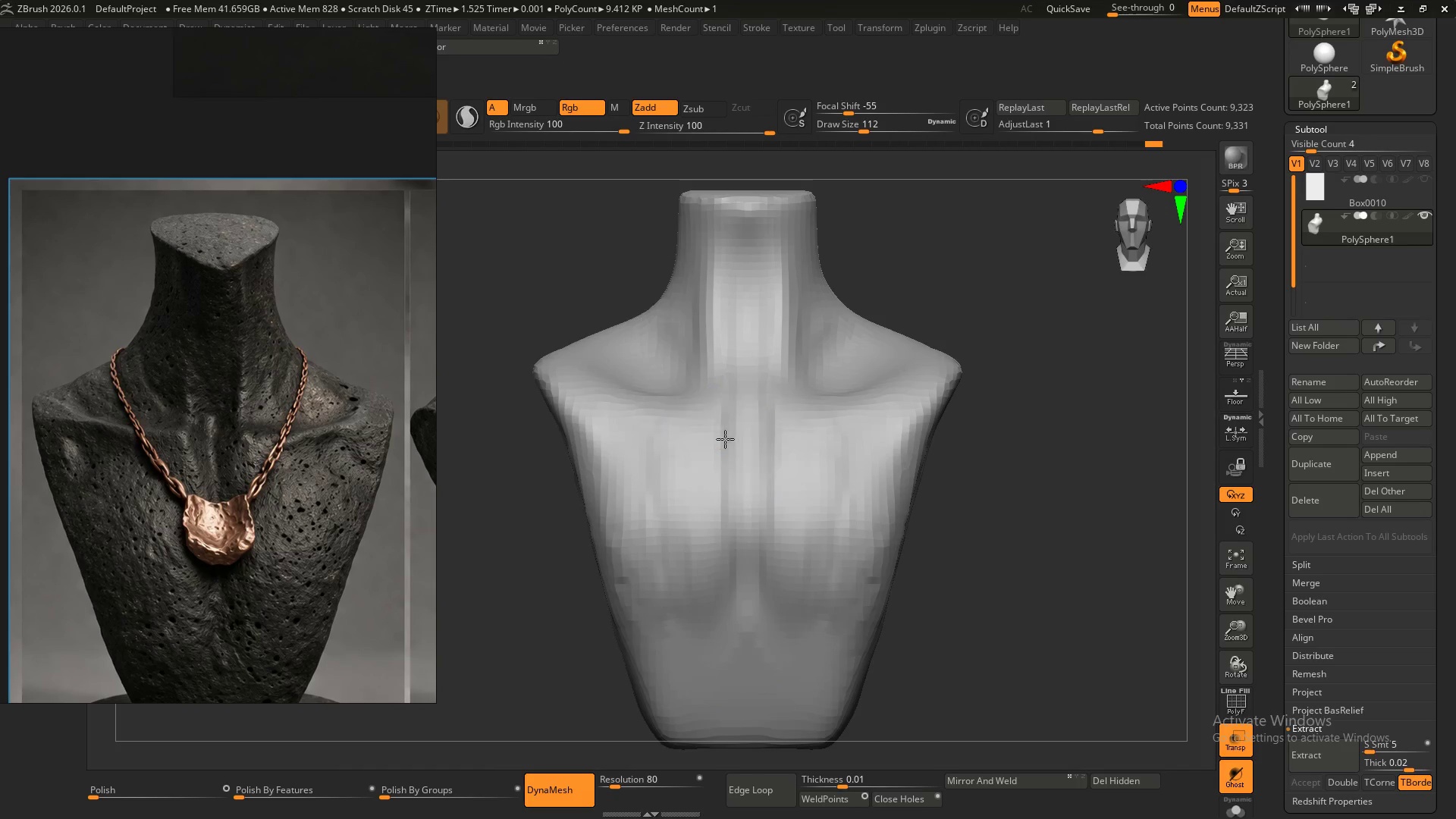 
hold_key(key=ShiftLeft, duration=1.53)
left_click_drag(start_coordinate=[730, 422], to_coordinate=[733, 581])
 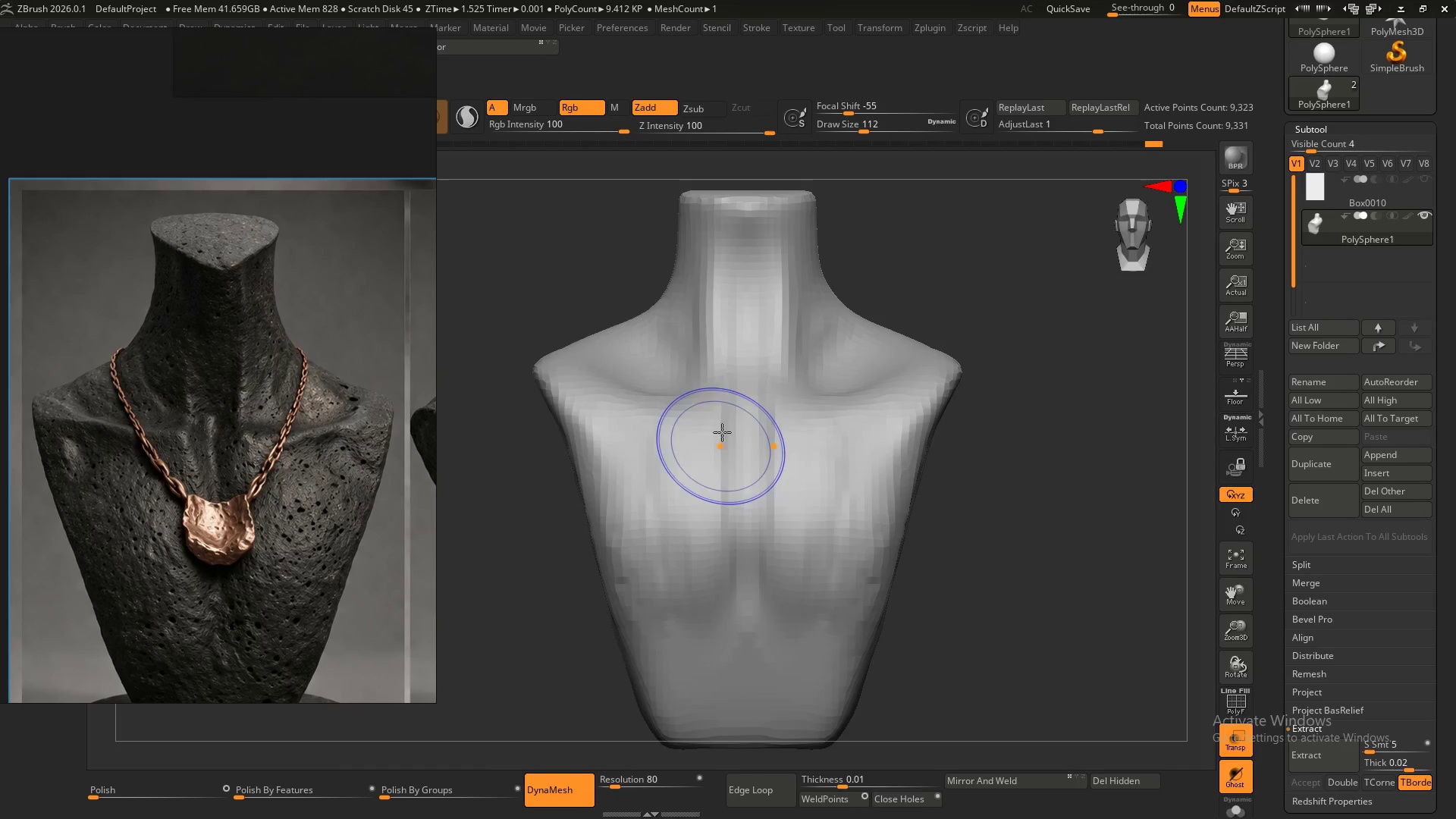 
left_click_drag(start_coordinate=[722, 434], to_coordinate=[730, 551])
 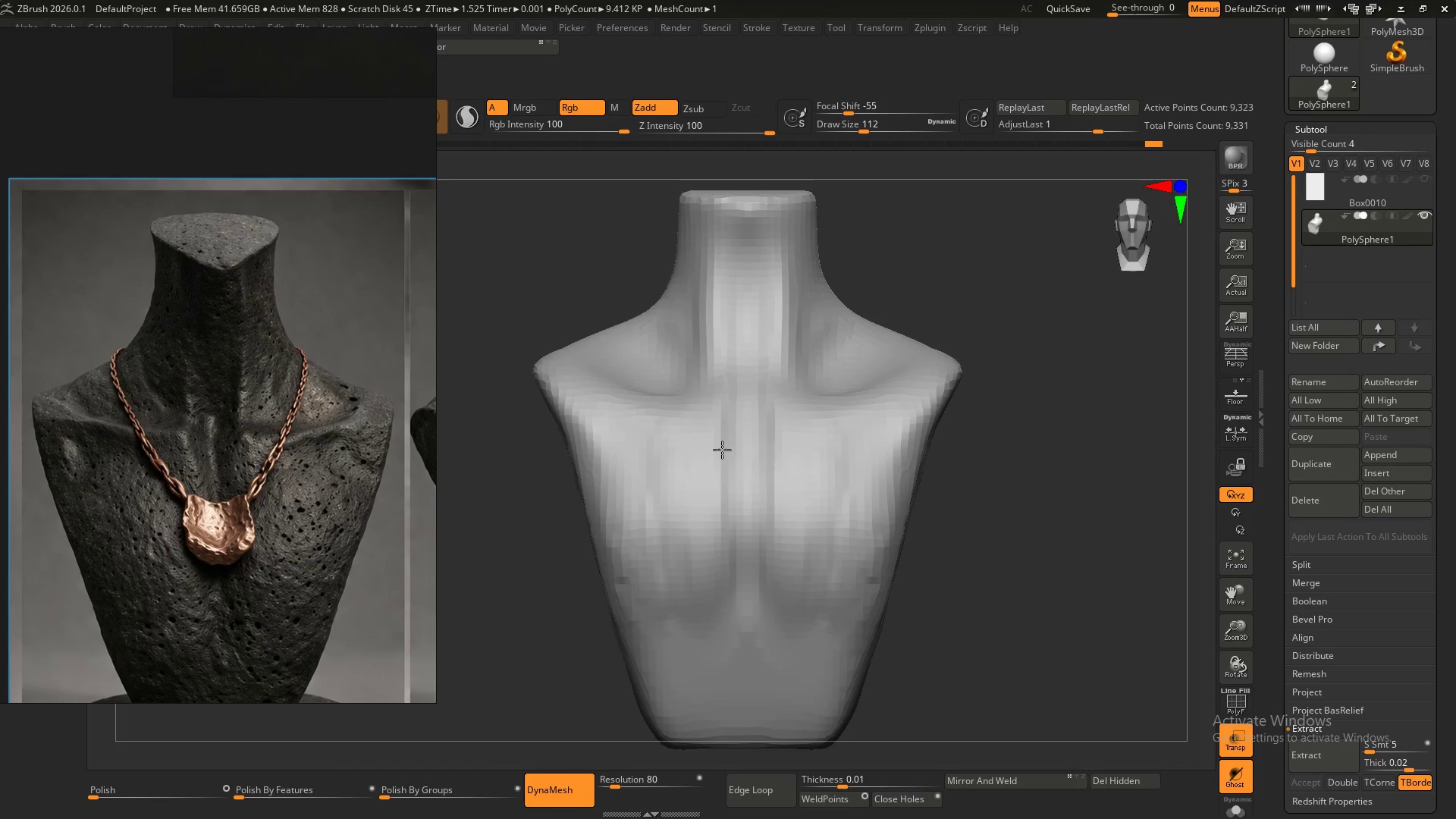 
left_click_drag(start_coordinate=[722, 456], to_coordinate=[743, 626])
 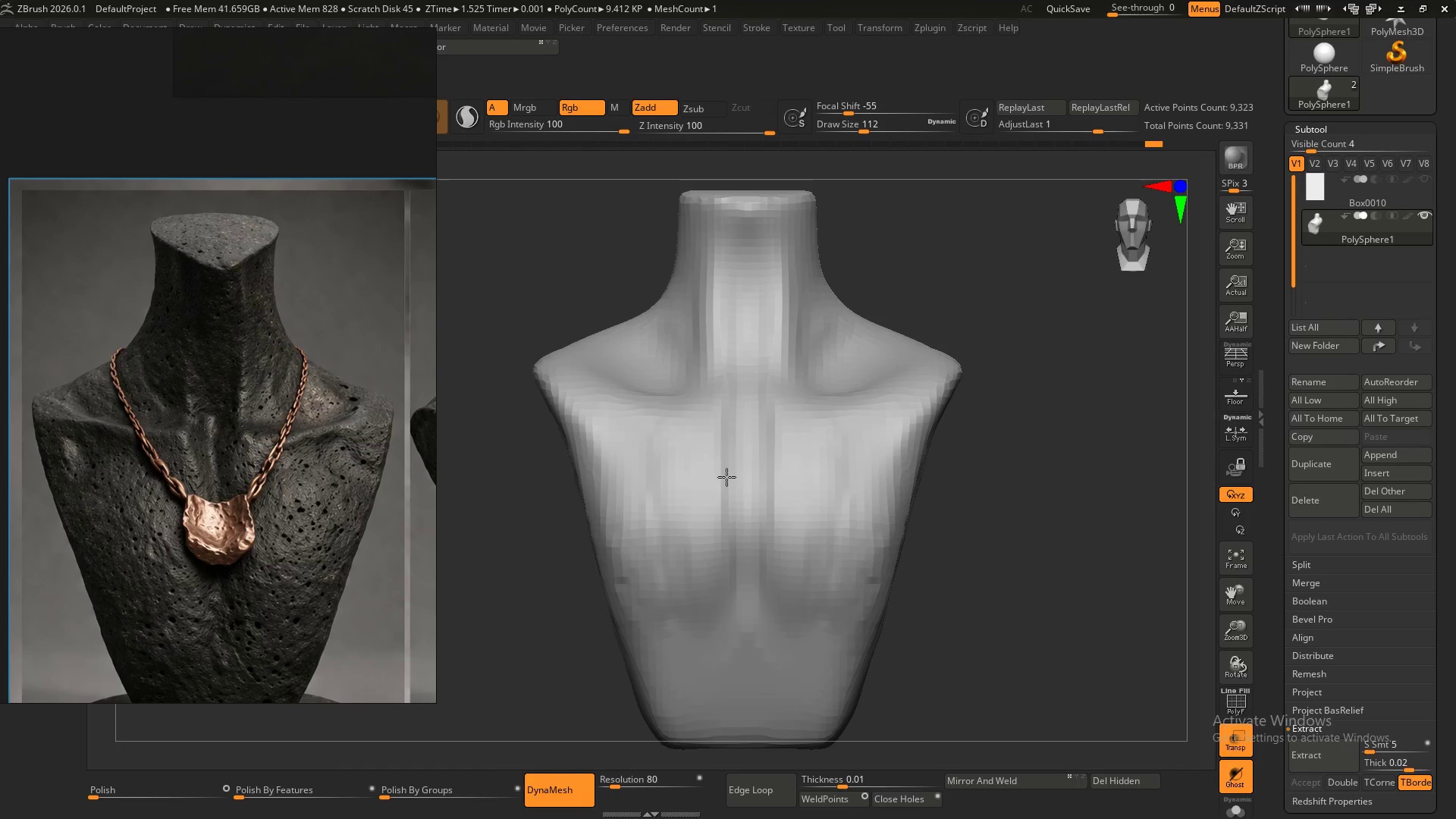 
left_click_drag(start_coordinate=[727, 484], to_coordinate=[651, 654])
 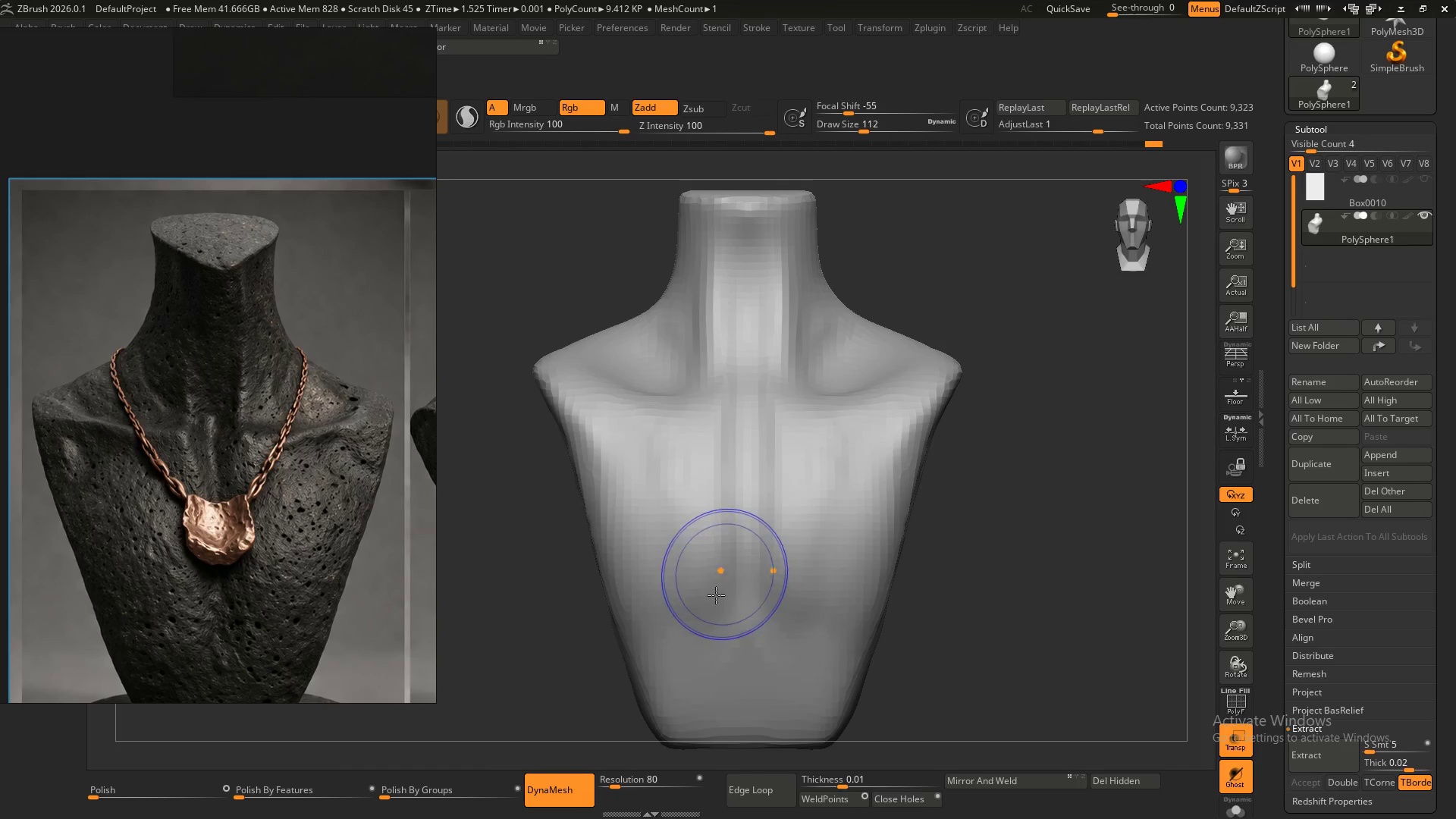 
hold_key(key=ShiftLeft, duration=1.51)
 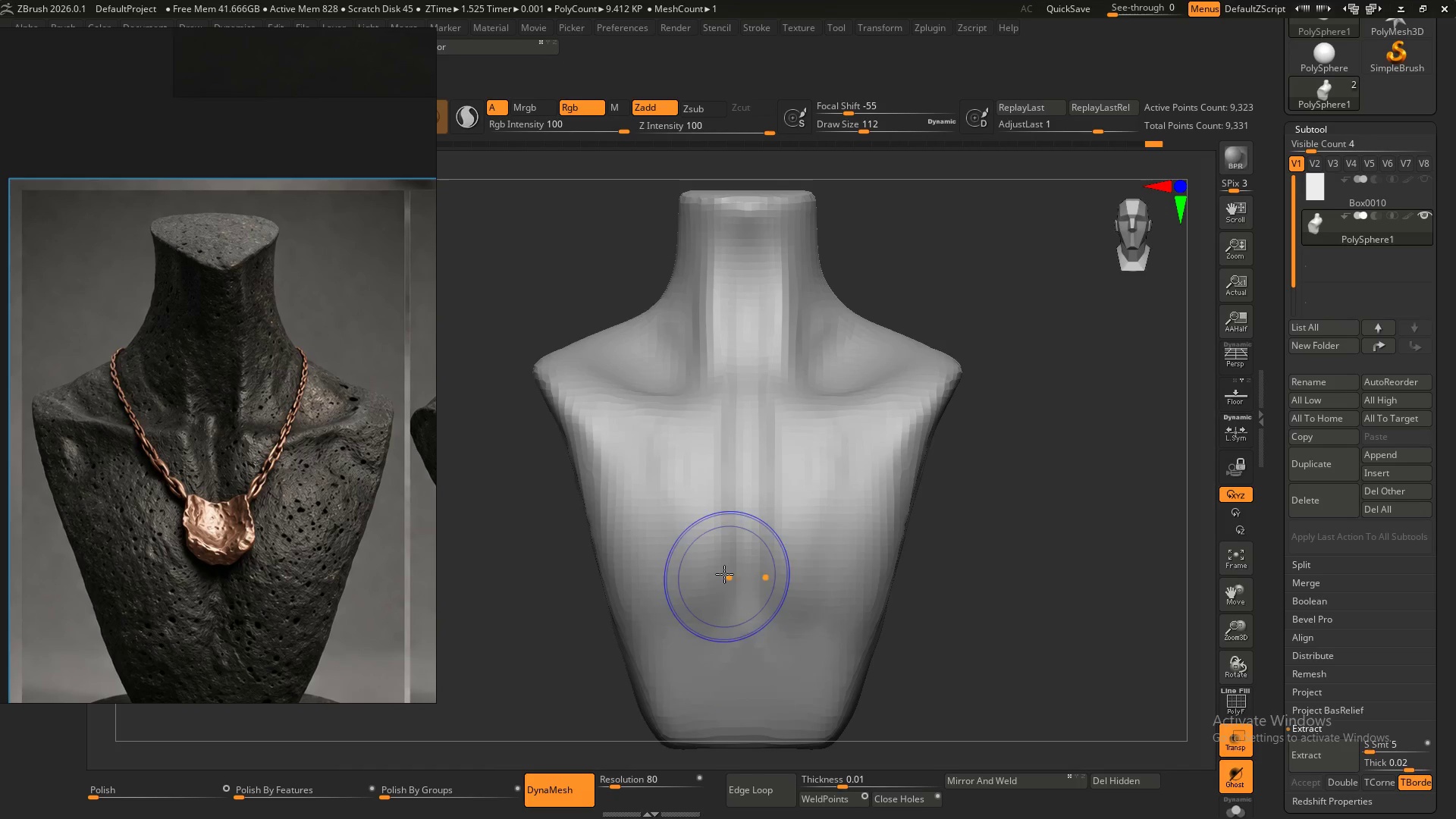 
hold_key(key=ShiftLeft, duration=1.52)
left_click_drag(start_coordinate=[635, 538], to_coordinate=[669, 672])
 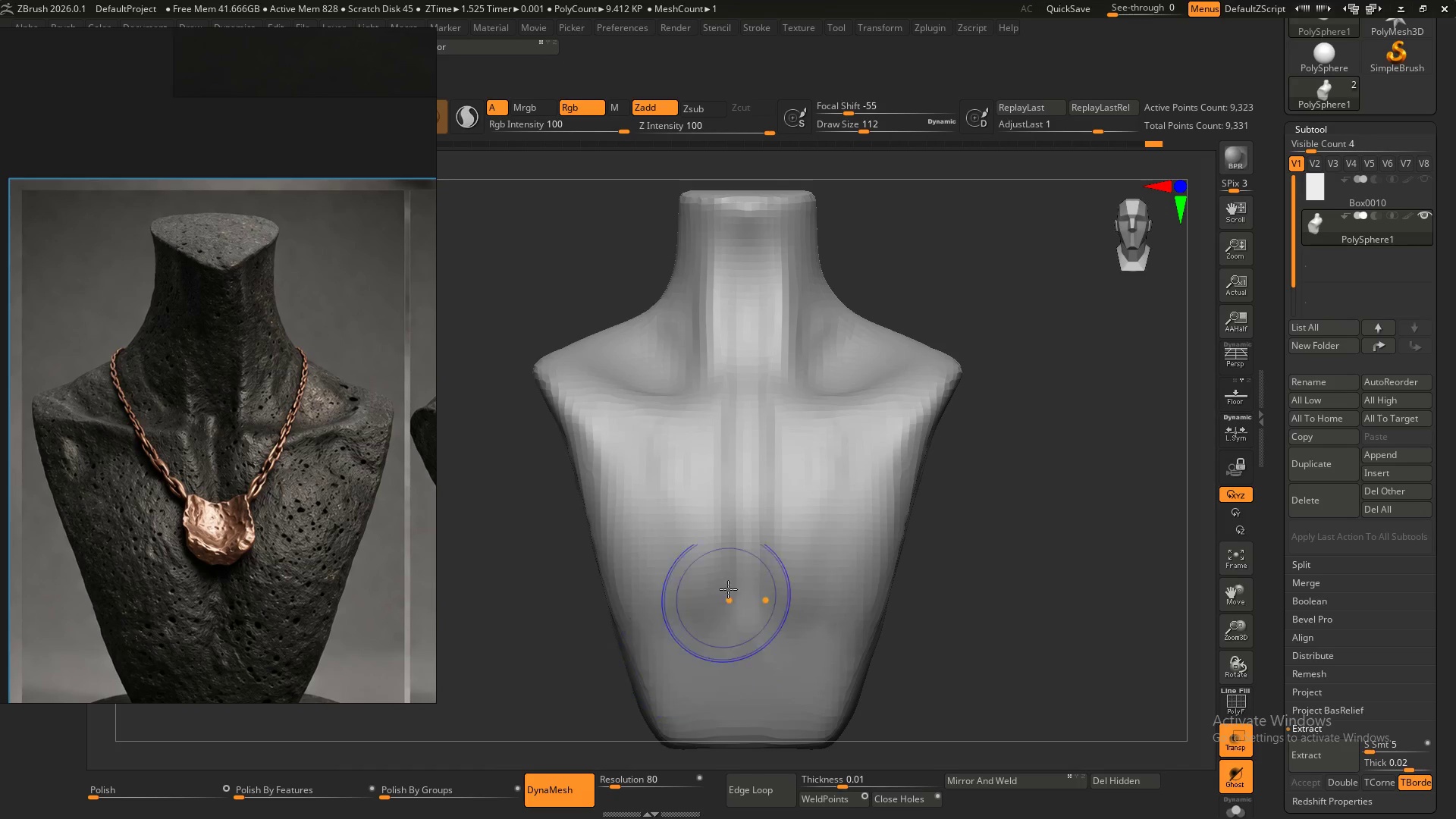 
left_click_drag(start_coordinate=[723, 574], to_coordinate=[731, 692])
 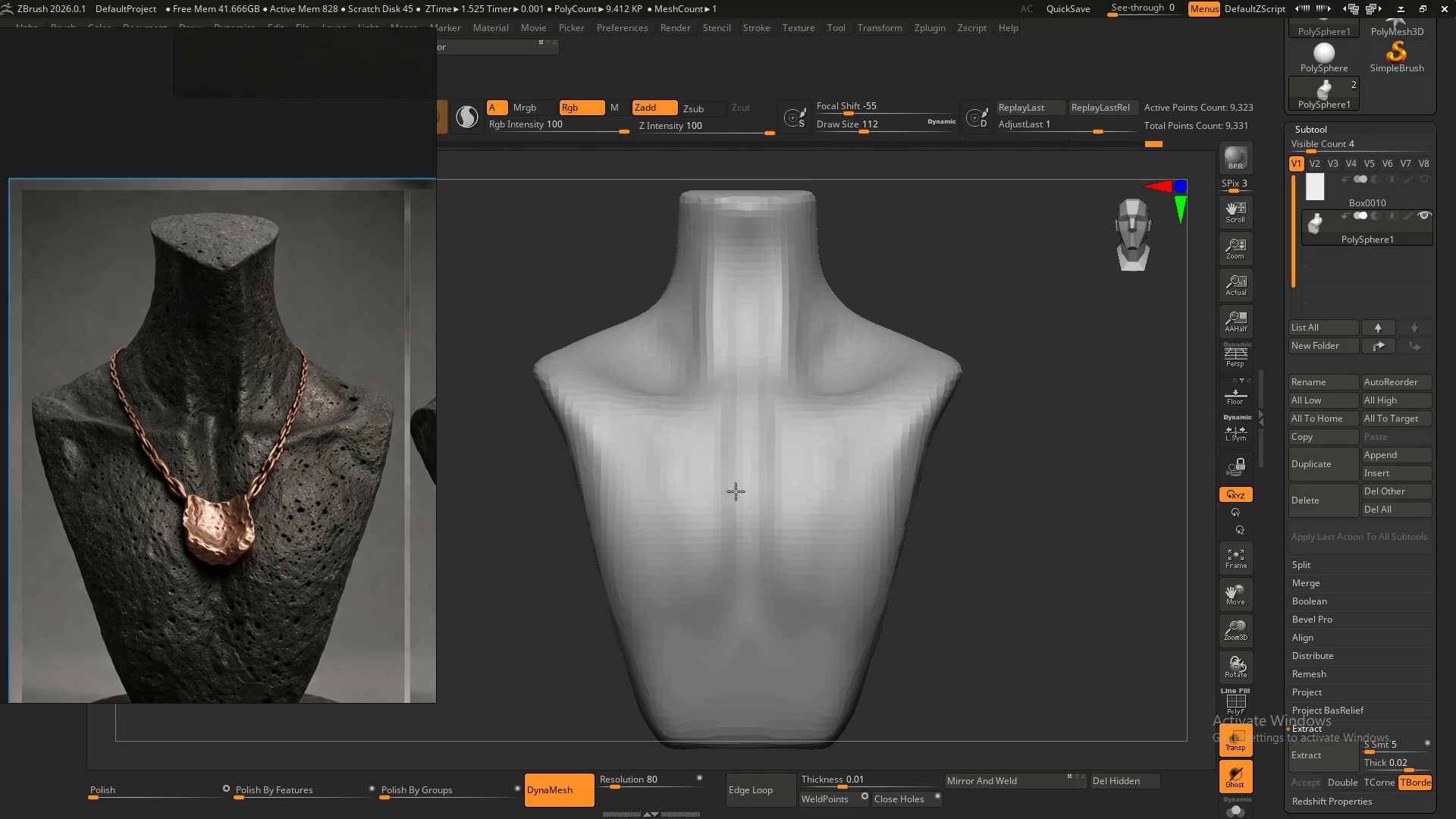 
left_click_drag(start_coordinate=[736, 540], to_coordinate=[737, 515])
 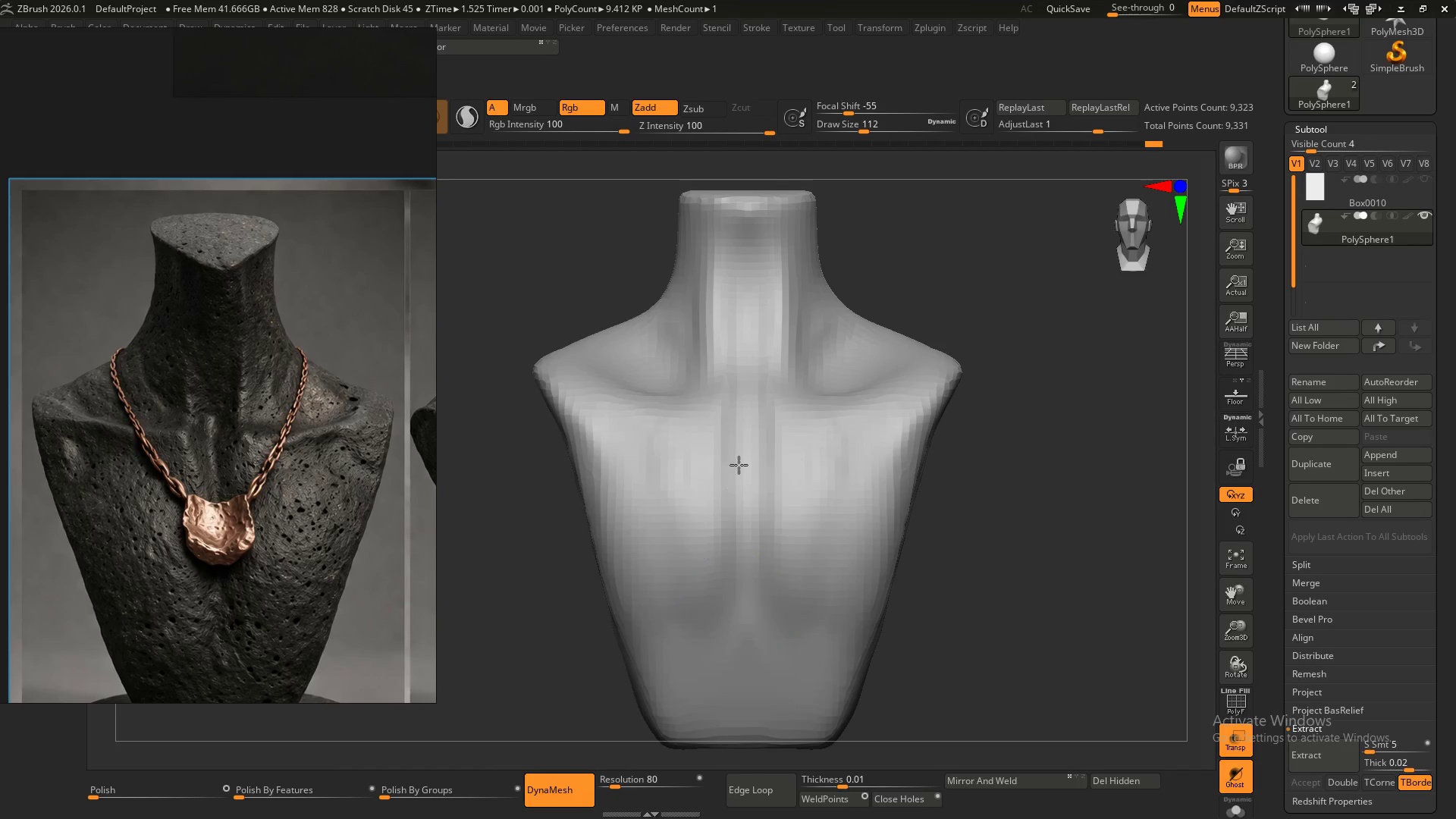 
left_click_drag(start_coordinate=[736, 485], to_coordinate=[746, 573])
 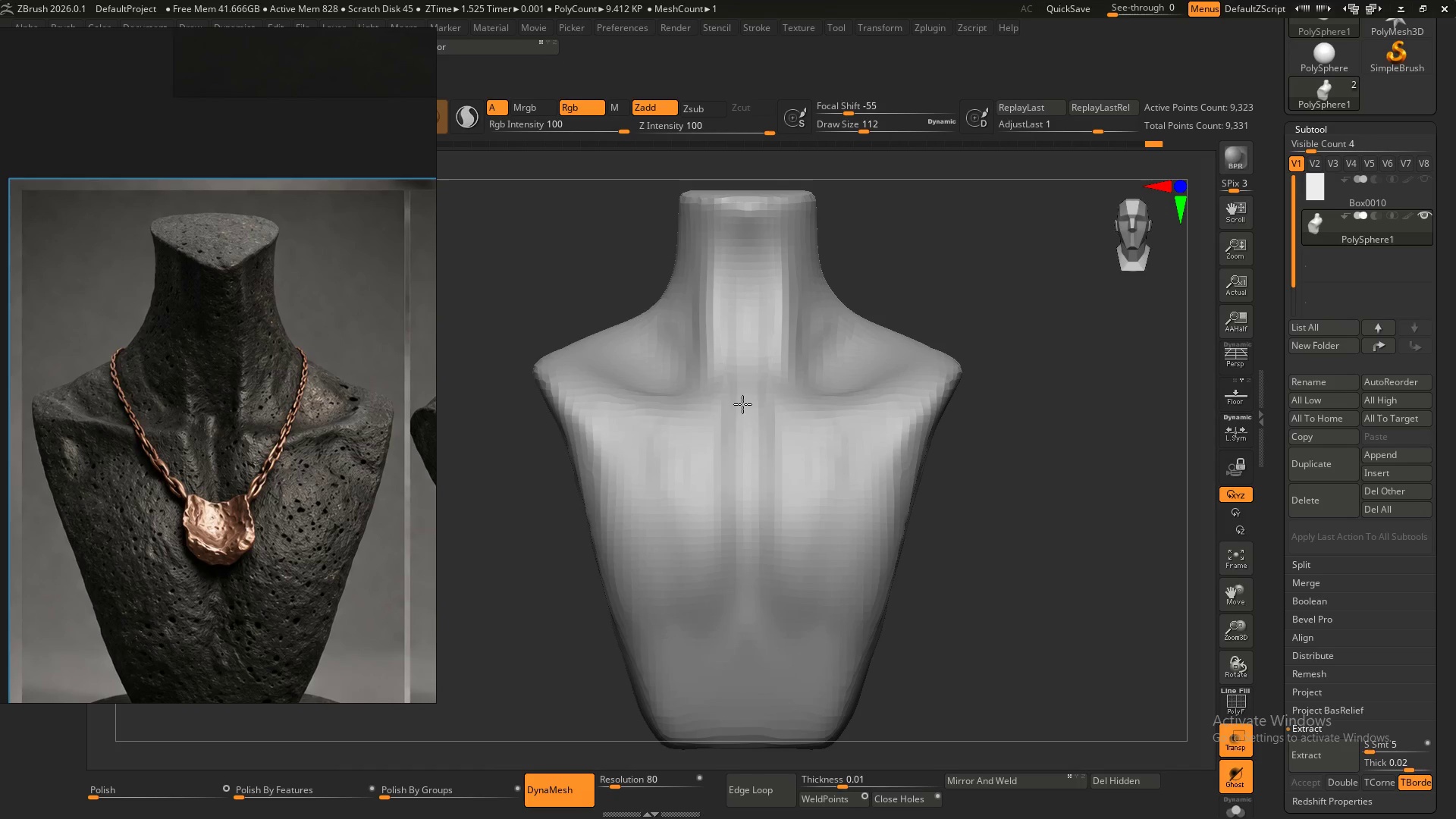 
left_click_drag(start_coordinate=[741, 435], to_coordinate=[705, 681])
 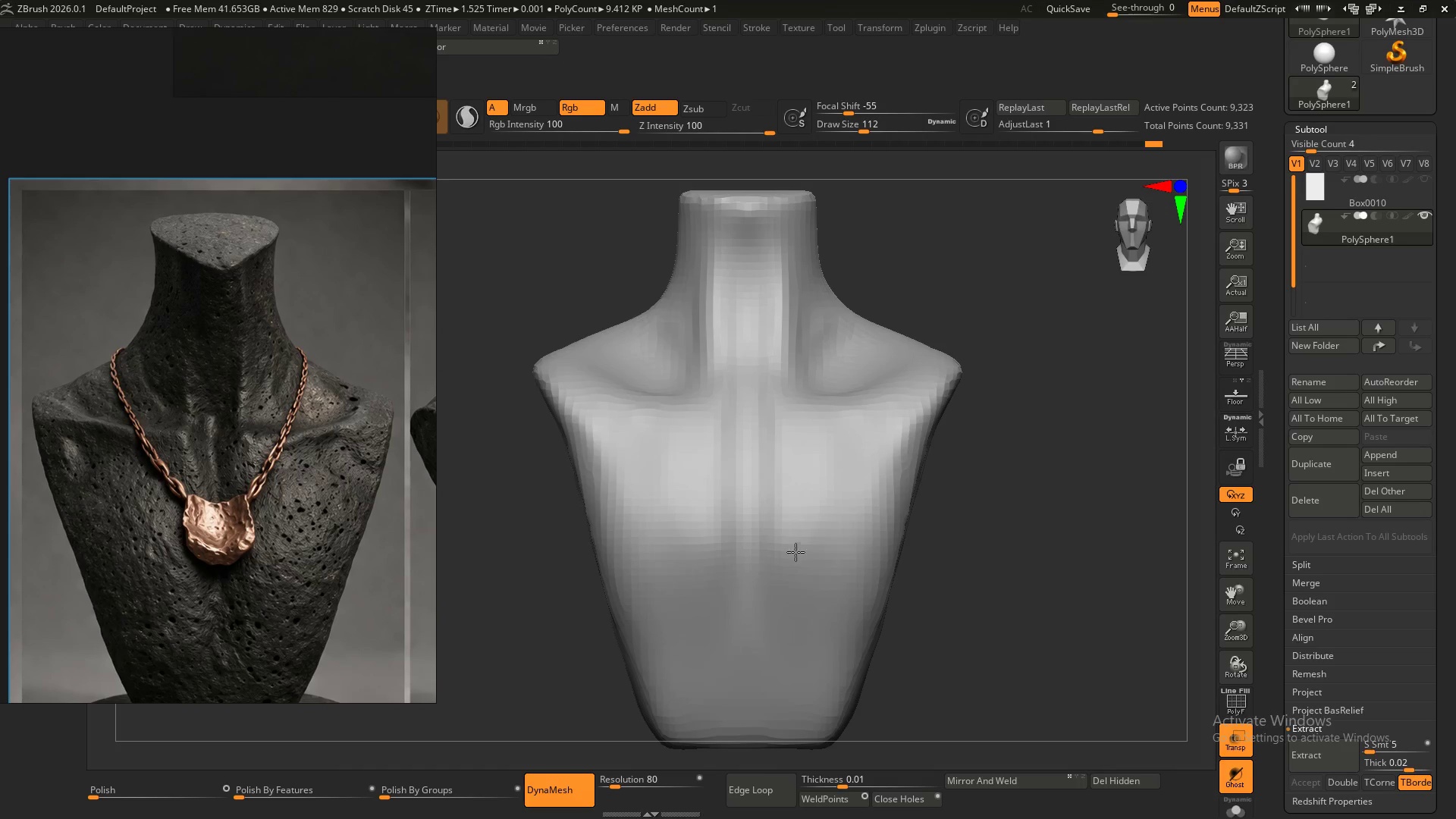 
hold_key(key=ShiftLeft, duration=1.51)
left_click_drag(start_coordinate=[802, 588], to_coordinate=[731, 457])
 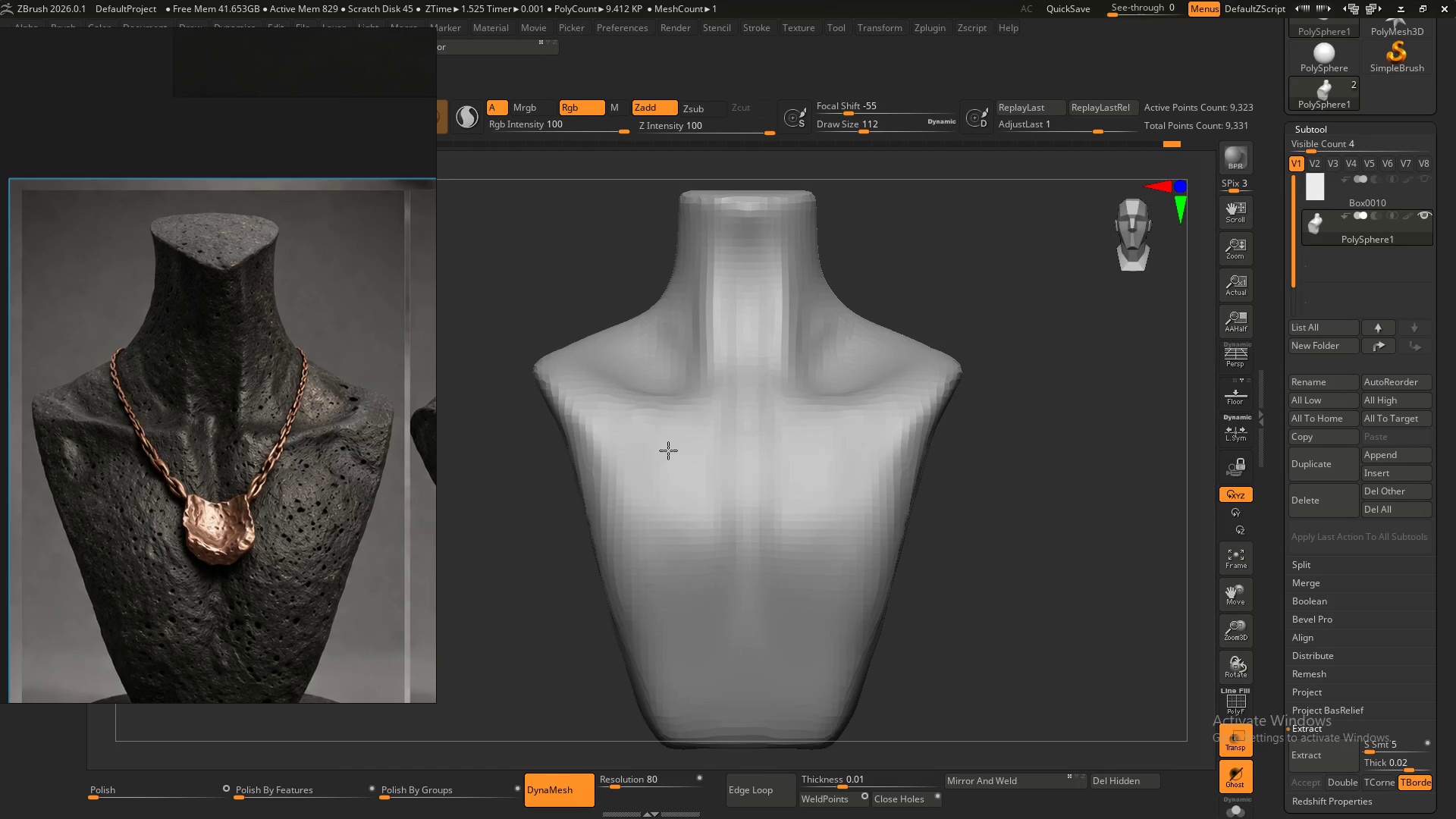 
hold_key(key=ShiftLeft, duration=1.52)
left_click_drag(start_coordinate=[675, 457], to_coordinate=[649, 548])
 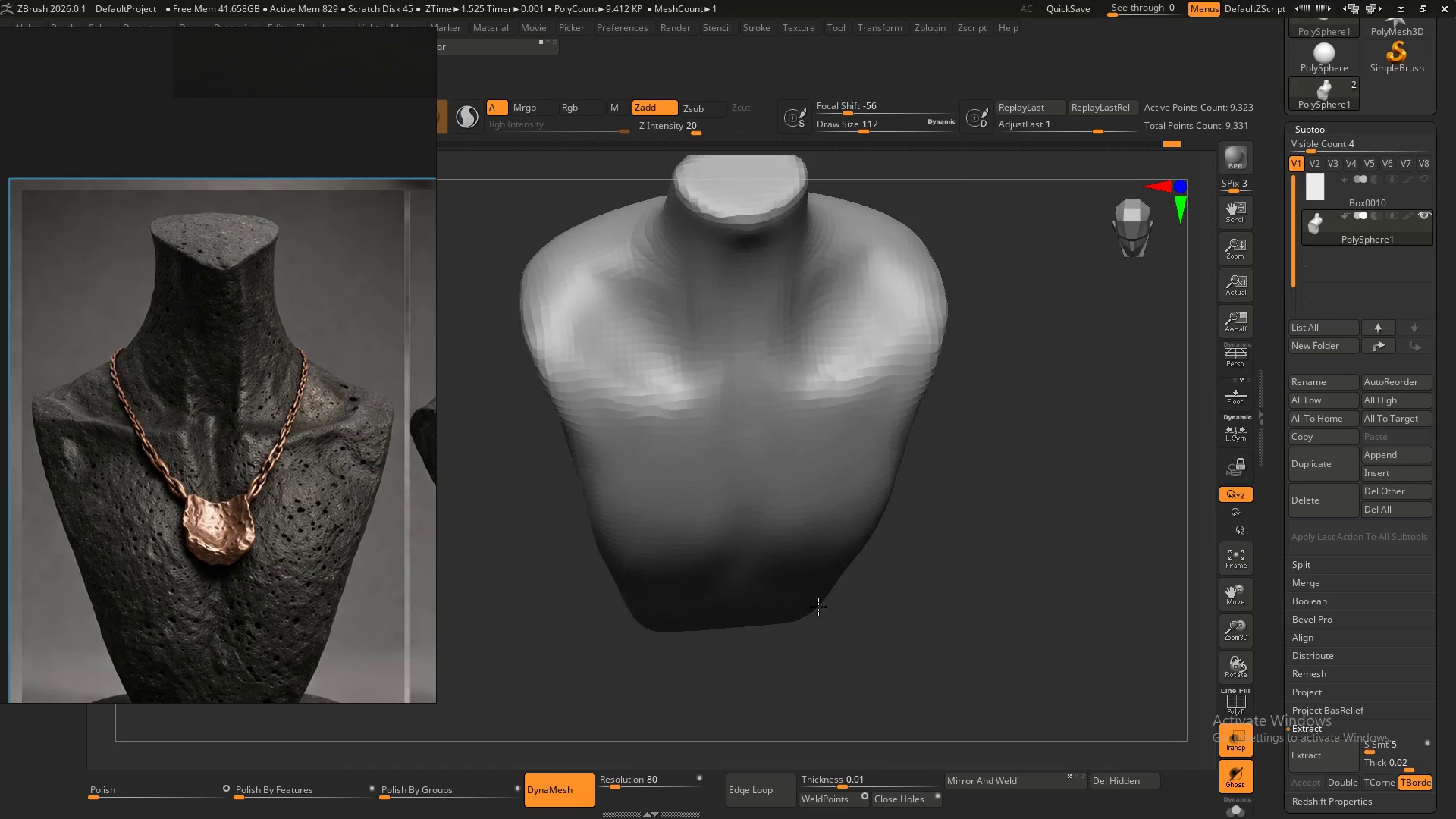 
hold_key(key=ShiftLeft, duration=0.62)
 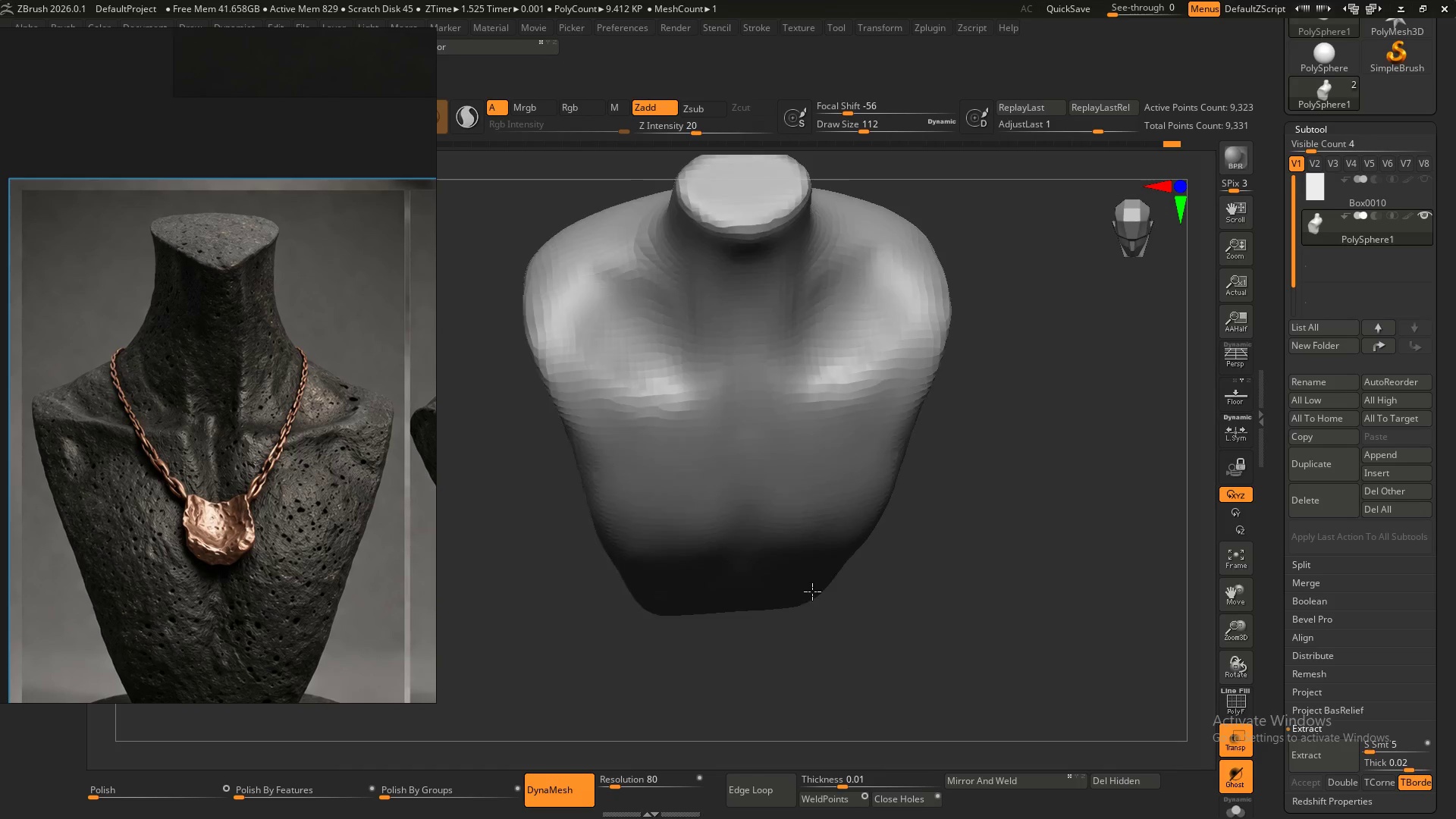 
hold_key(key=ShiftLeft, duration=0.38)
 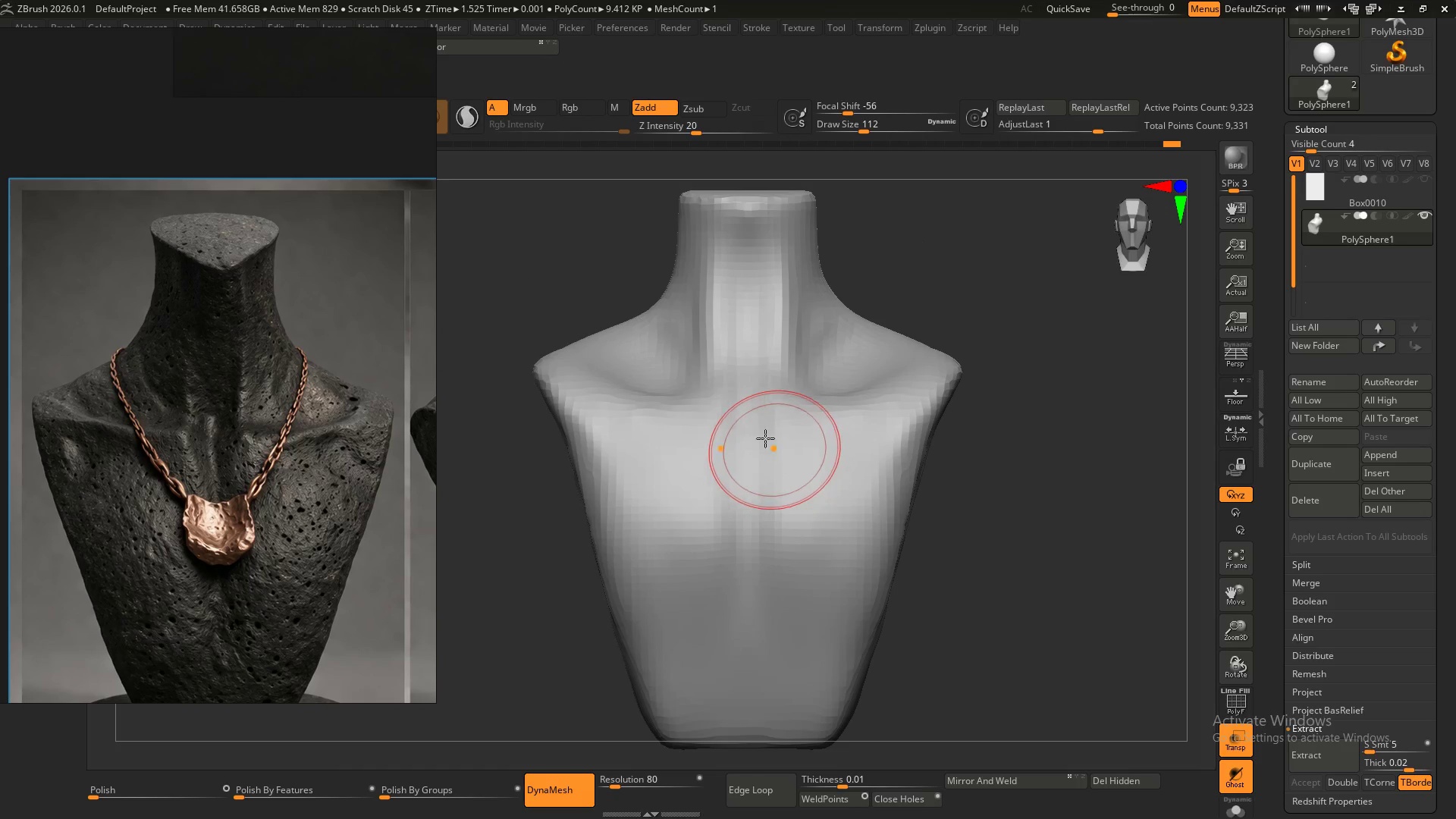 
hold_key(key=AltLeft, duration=0.44)
 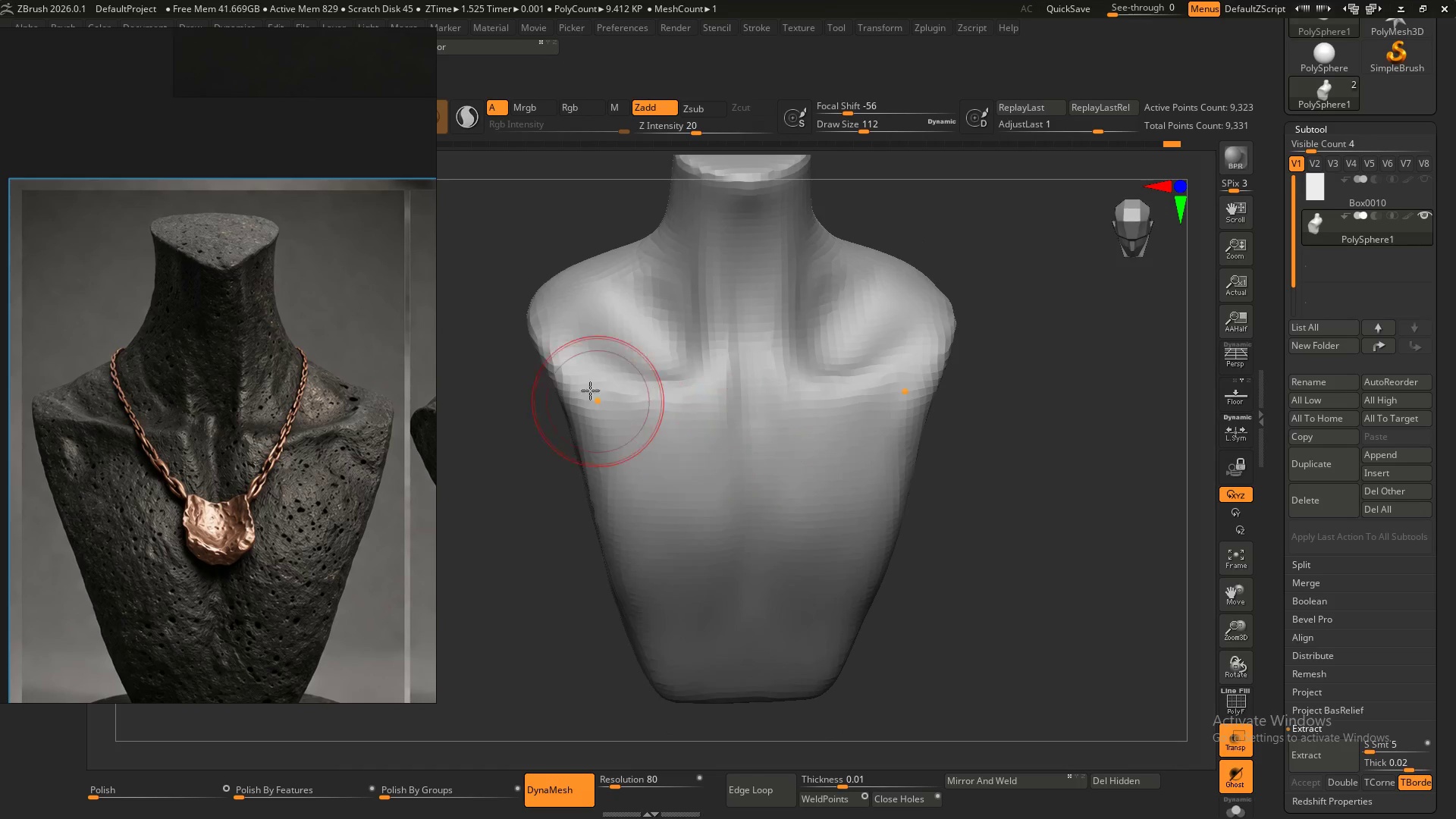 
left_click_drag(start_coordinate=[579, 362], to_coordinate=[650, 391])
 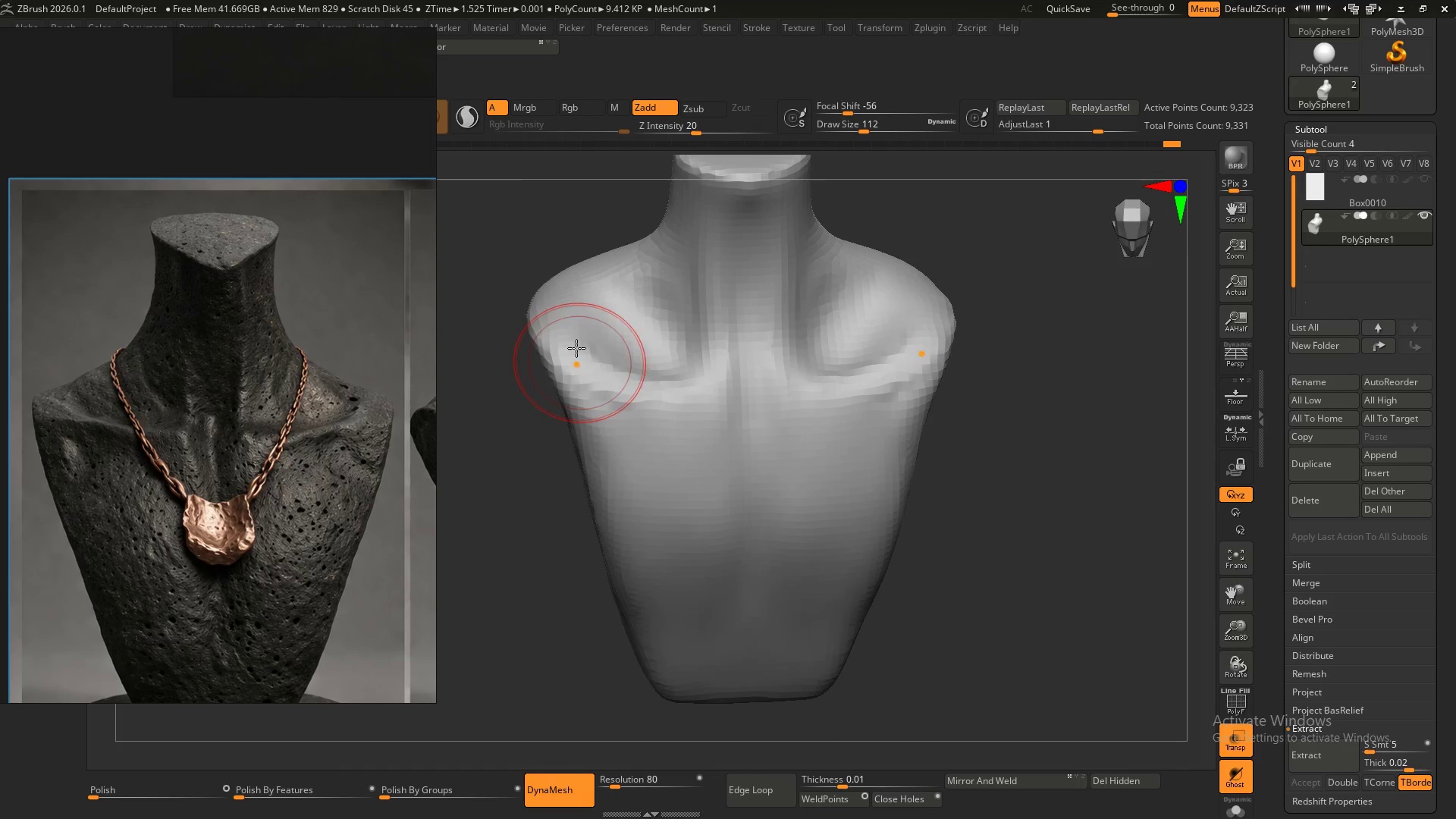 
left_click_drag(start_coordinate=[576, 348], to_coordinate=[657, 366])
 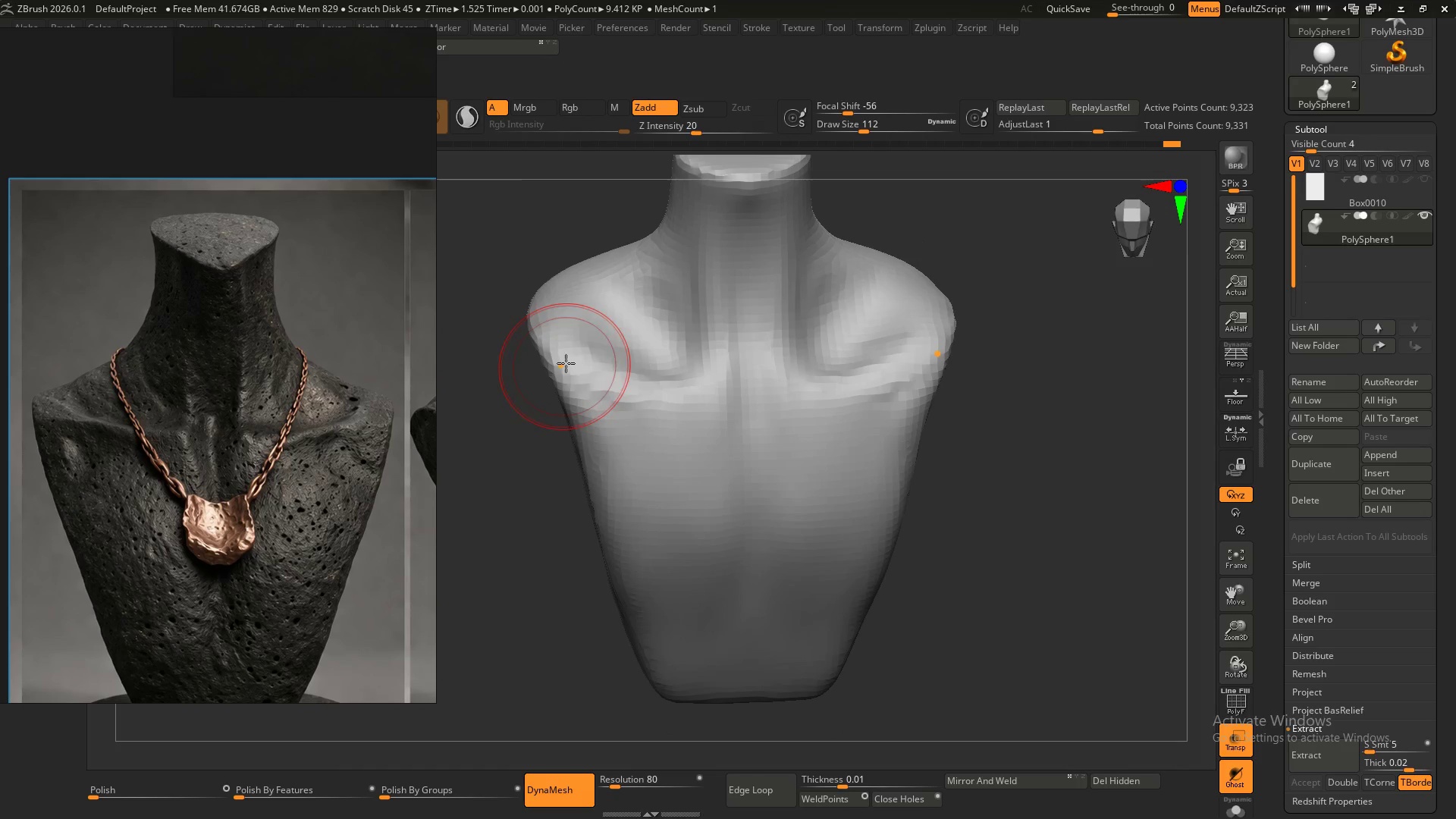 
left_click_drag(start_coordinate=[564, 366], to_coordinate=[724, 388])
 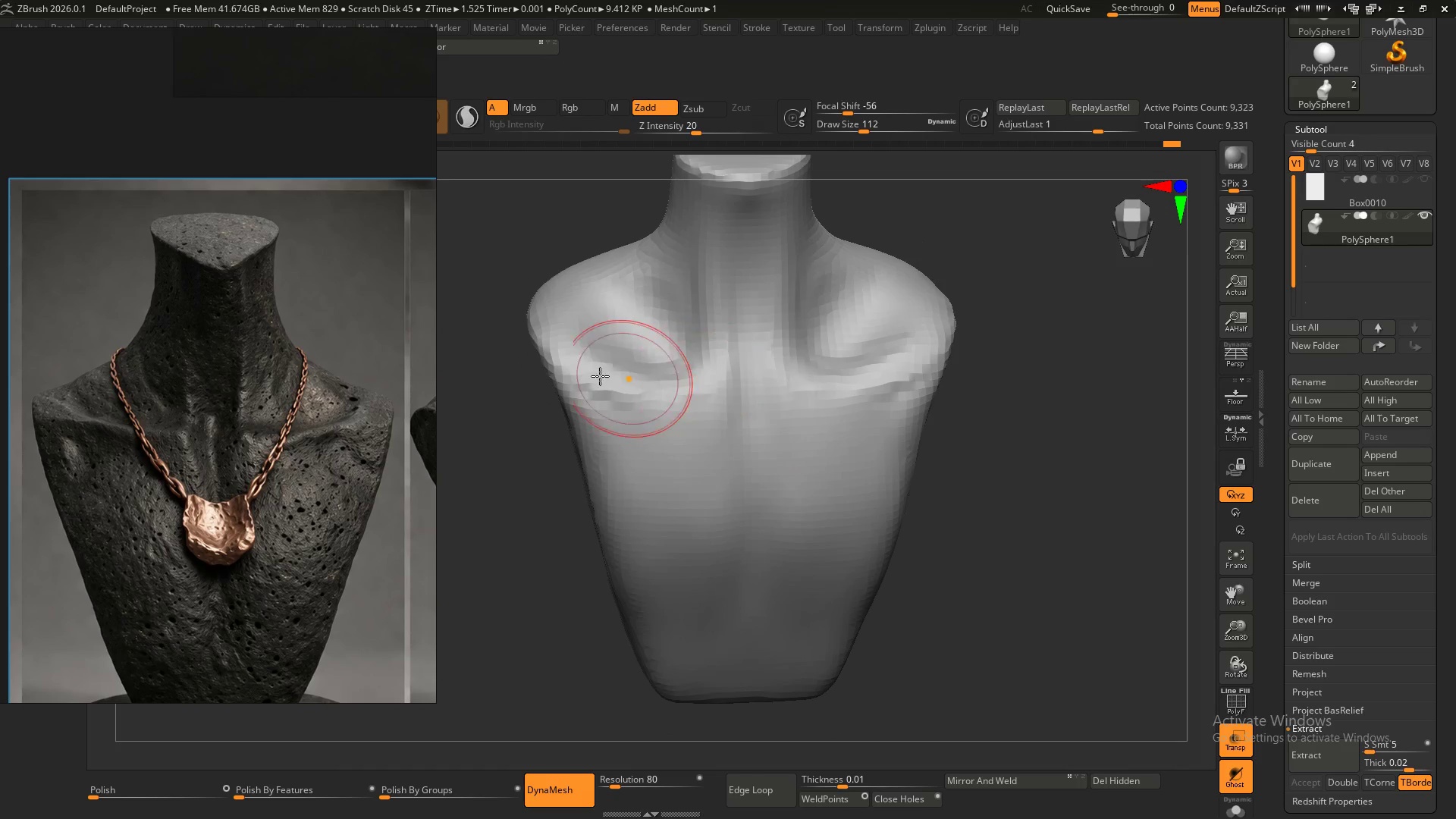 
left_click_drag(start_coordinate=[585, 374], to_coordinate=[750, 387])
 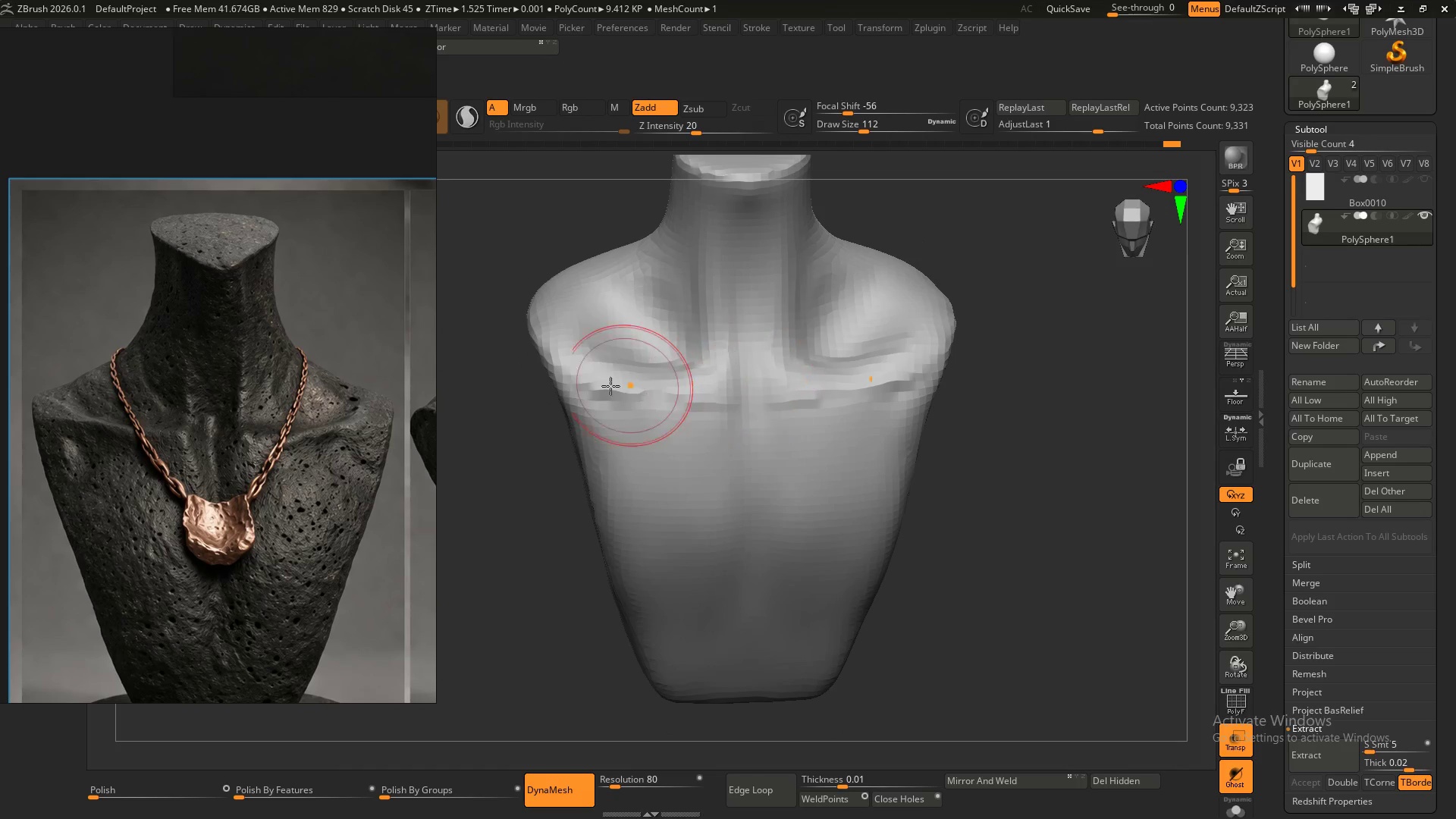 
left_click_drag(start_coordinate=[610, 386], to_coordinate=[754, 387])
 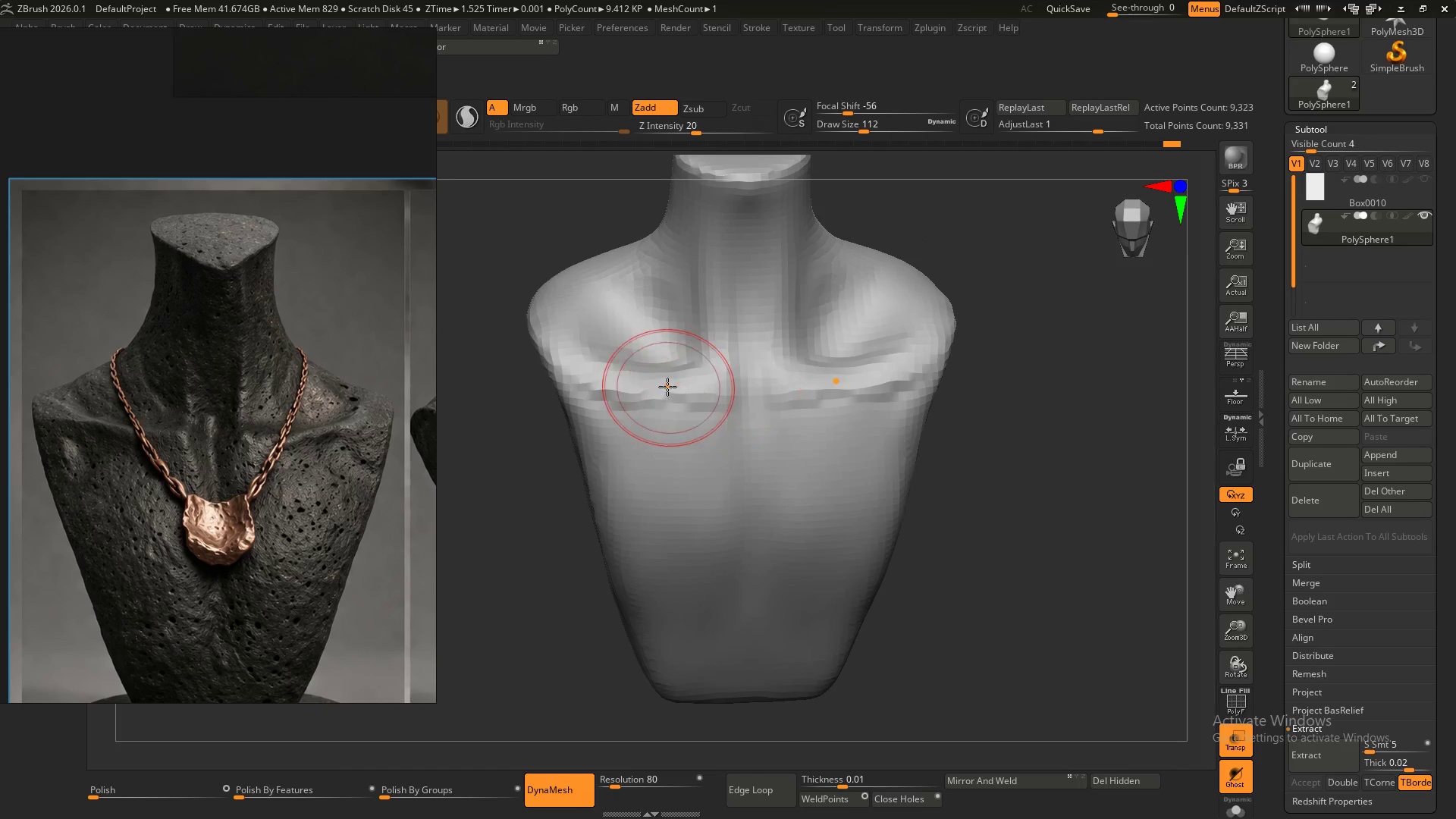 
left_click_drag(start_coordinate=[664, 385], to_coordinate=[734, 380])
 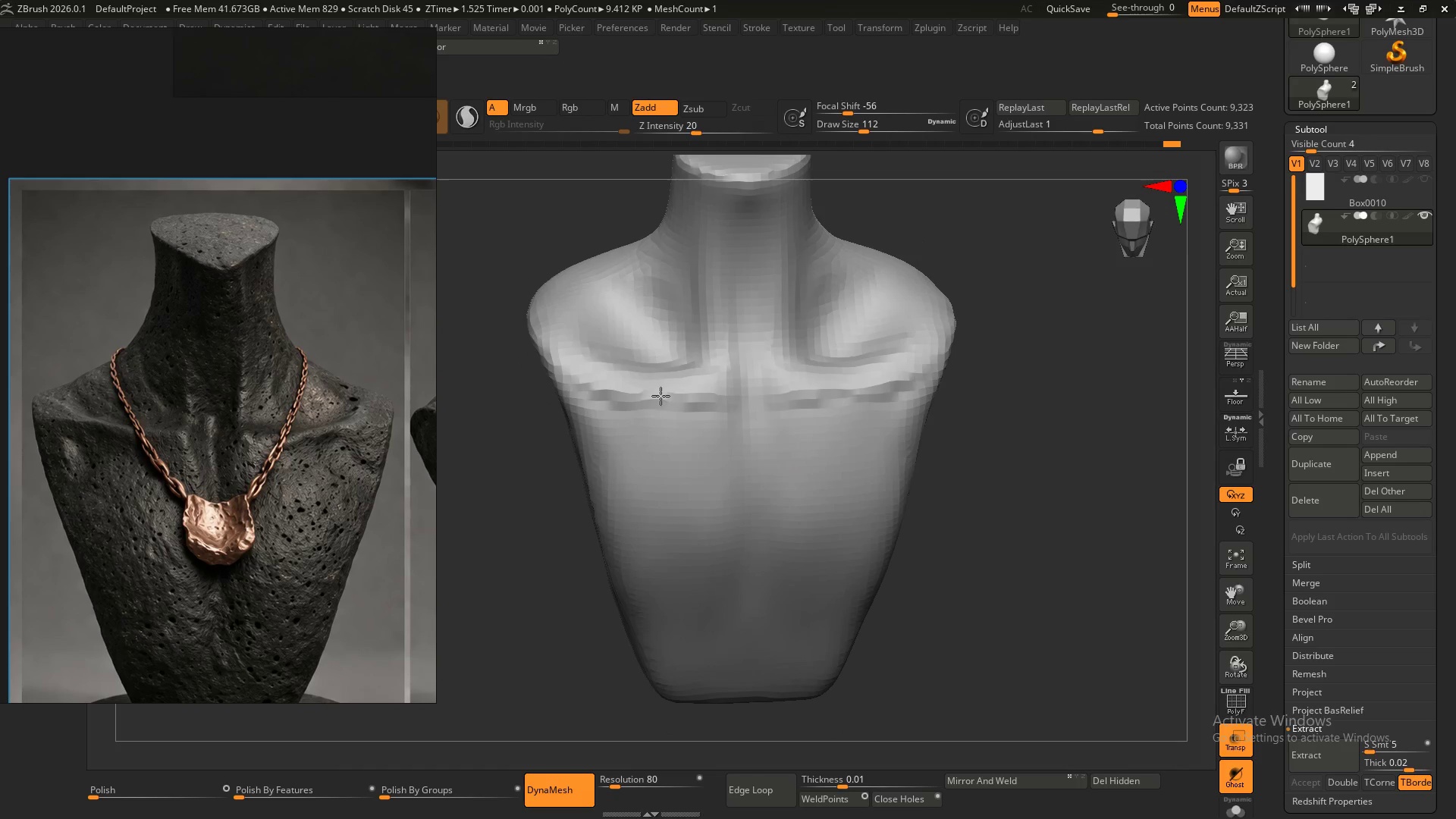 
left_click_drag(start_coordinate=[658, 395], to_coordinate=[717, 397])
 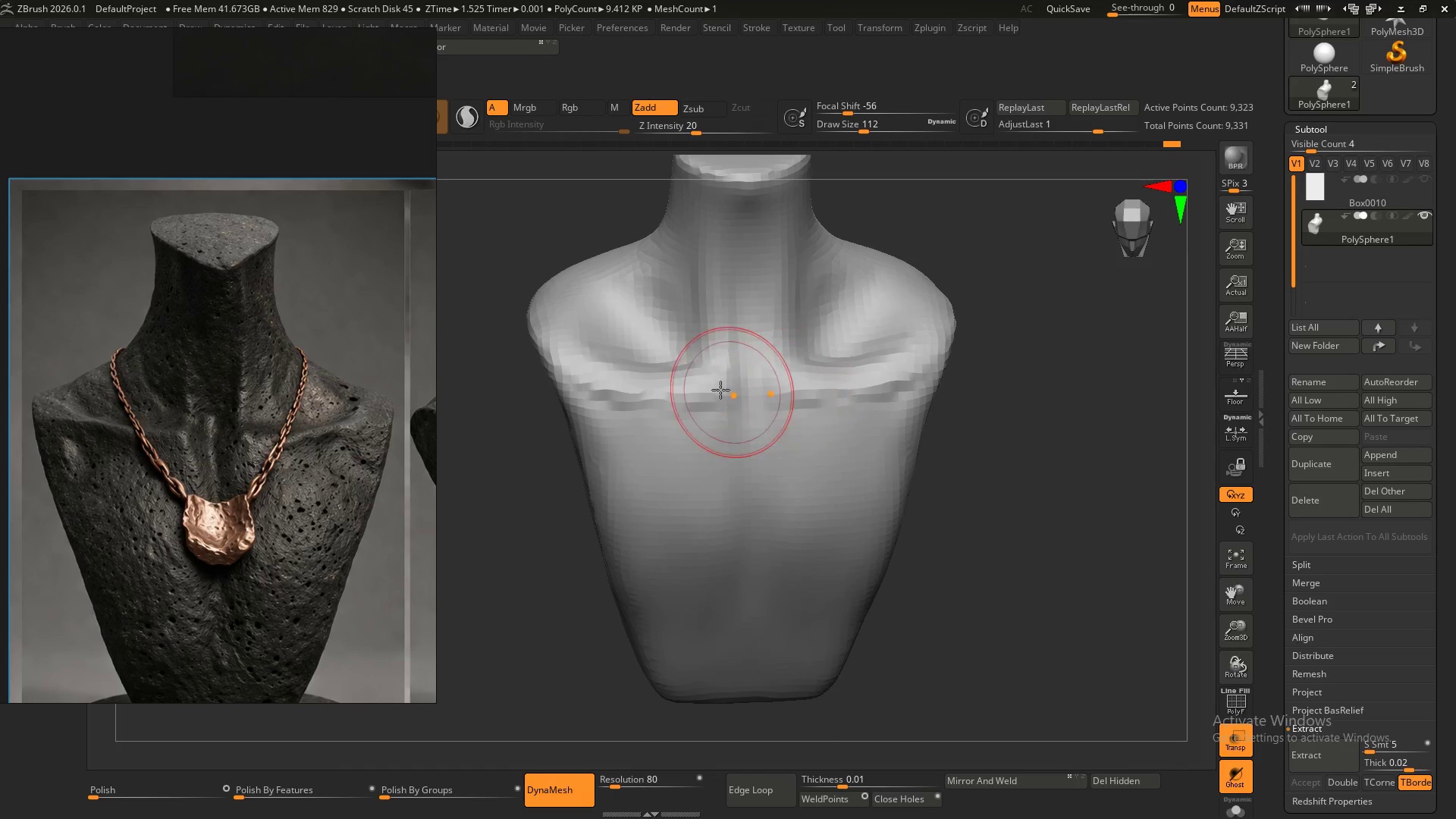 
left_click_drag(start_coordinate=[716, 378], to_coordinate=[713, 400])
 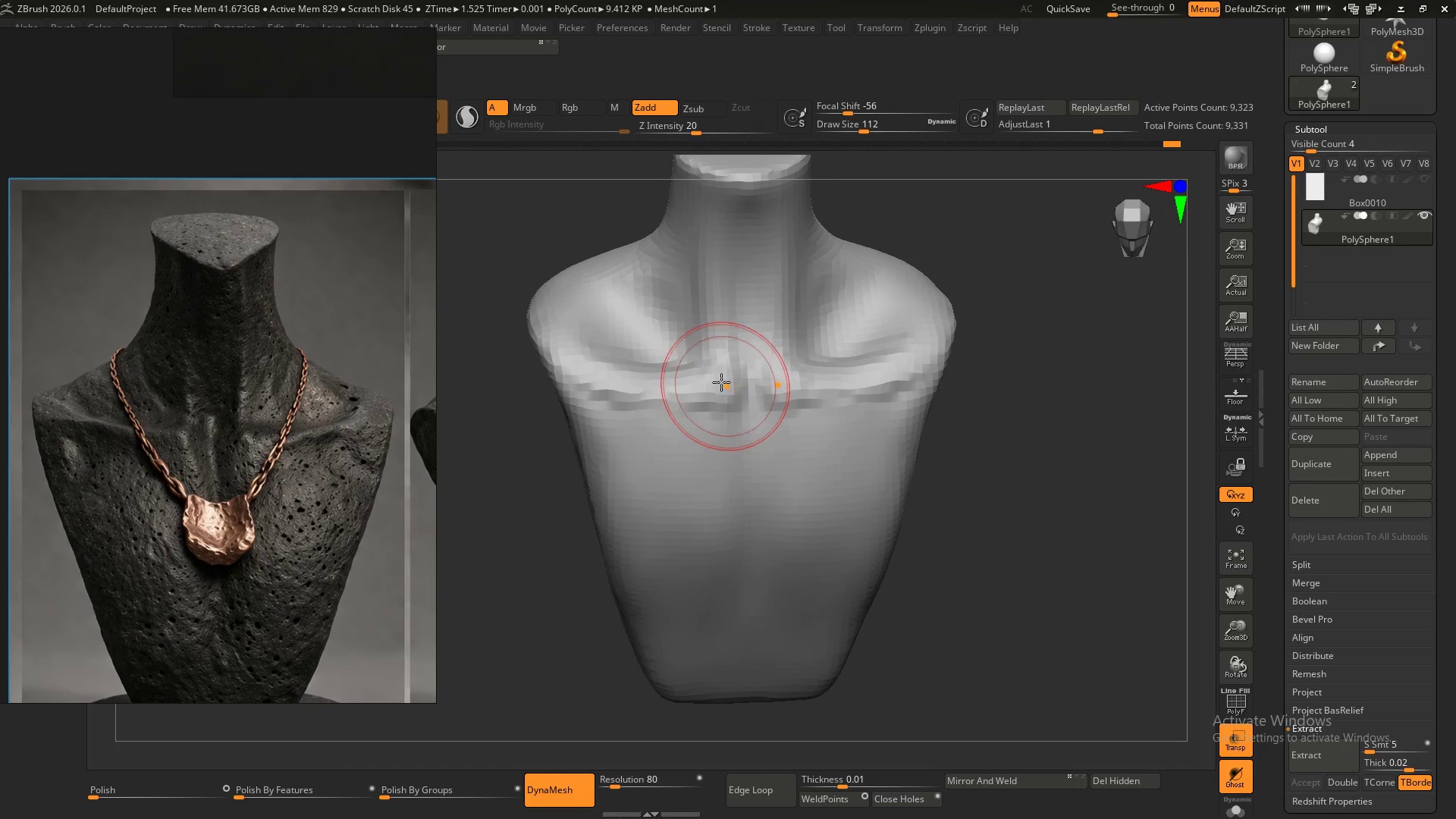 
left_click_drag(start_coordinate=[720, 382], to_coordinate=[635, 378])
 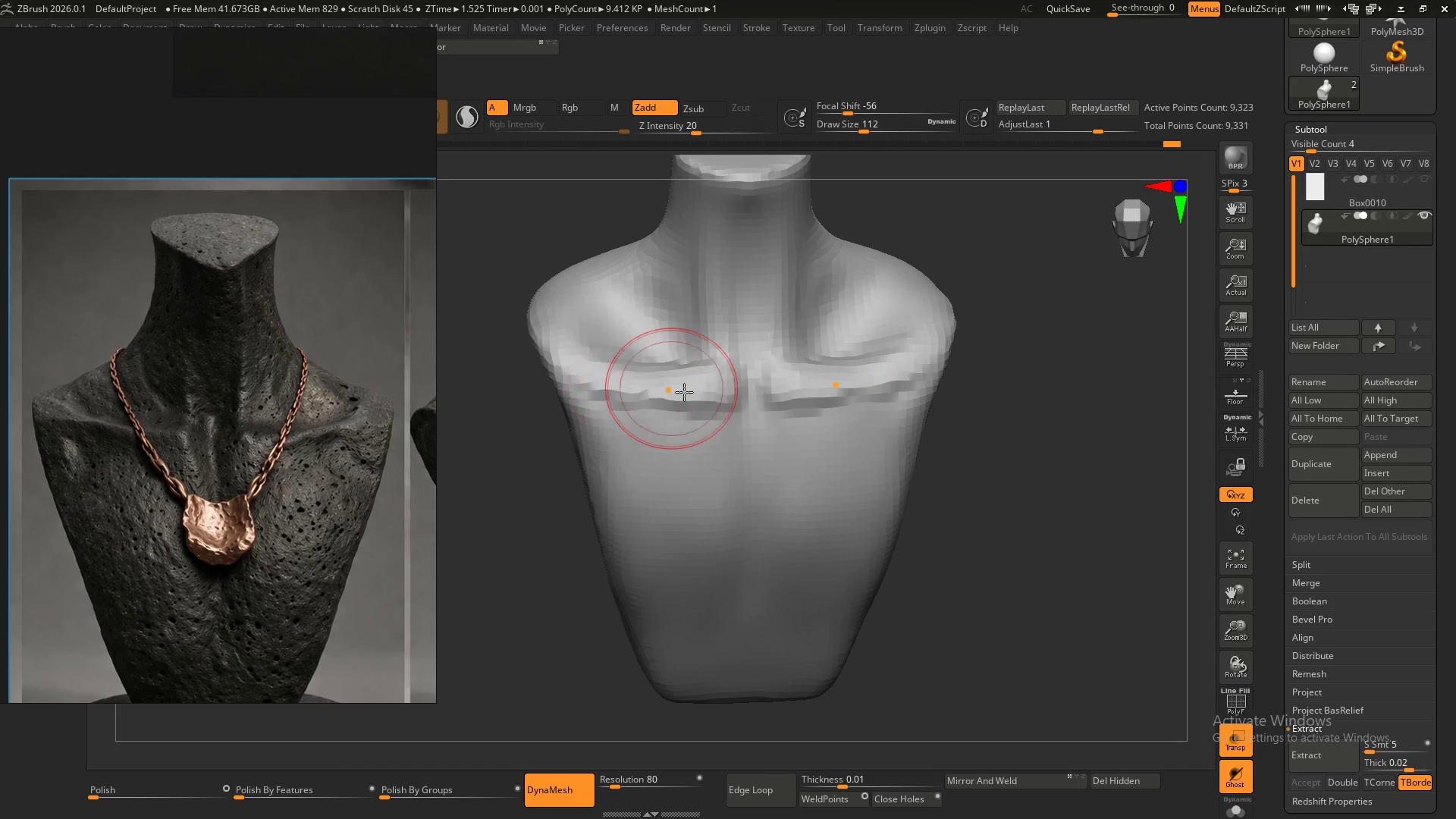 
left_click_drag(start_coordinate=[672, 394], to_coordinate=[562, 354])
 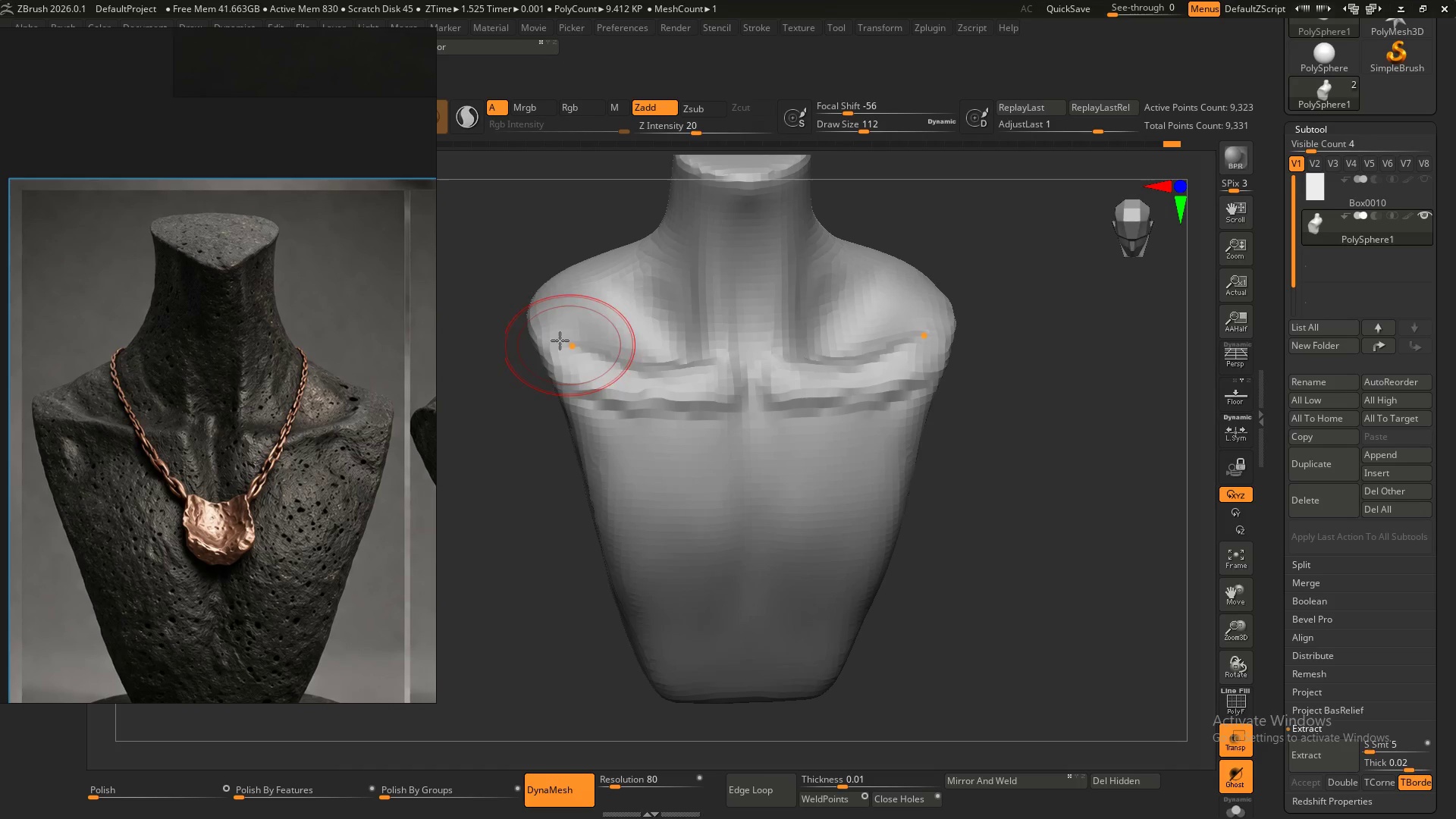 
left_click_drag(start_coordinate=[569, 345], to_coordinate=[620, 394])
 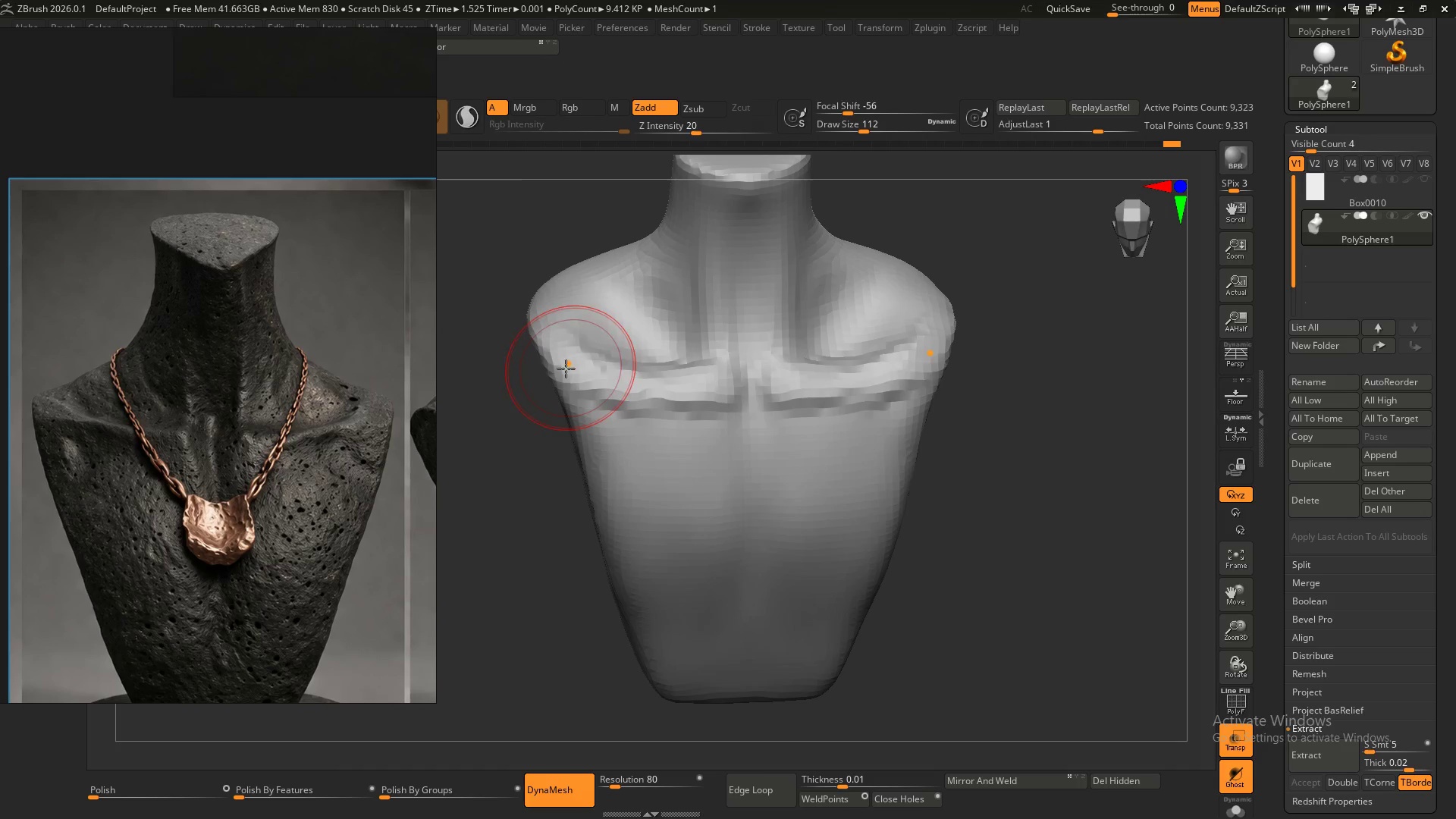 
left_click_drag(start_coordinate=[569, 369], to_coordinate=[712, 392])
 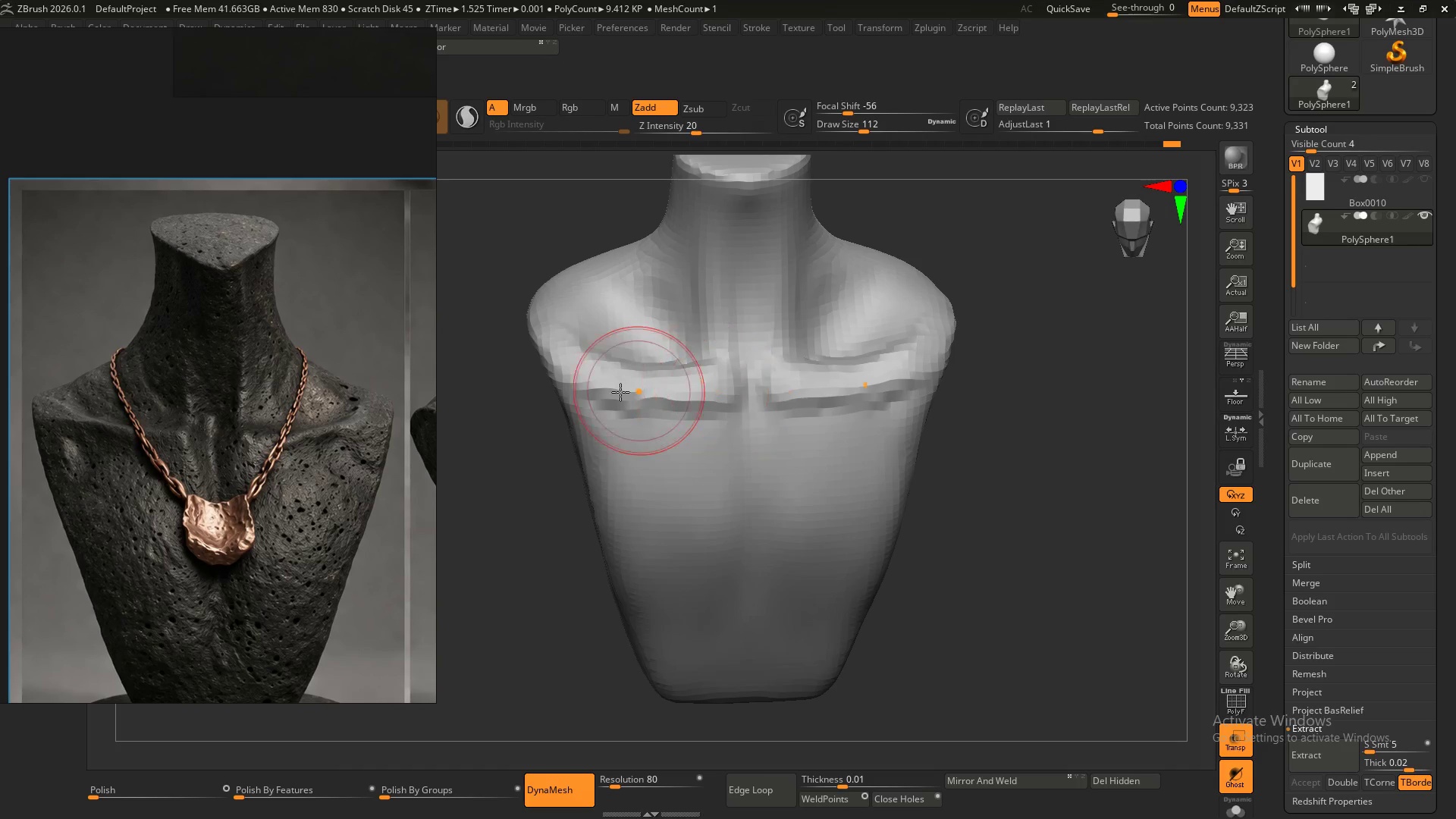 
left_click_drag(start_coordinate=[617, 390], to_coordinate=[726, 382])
 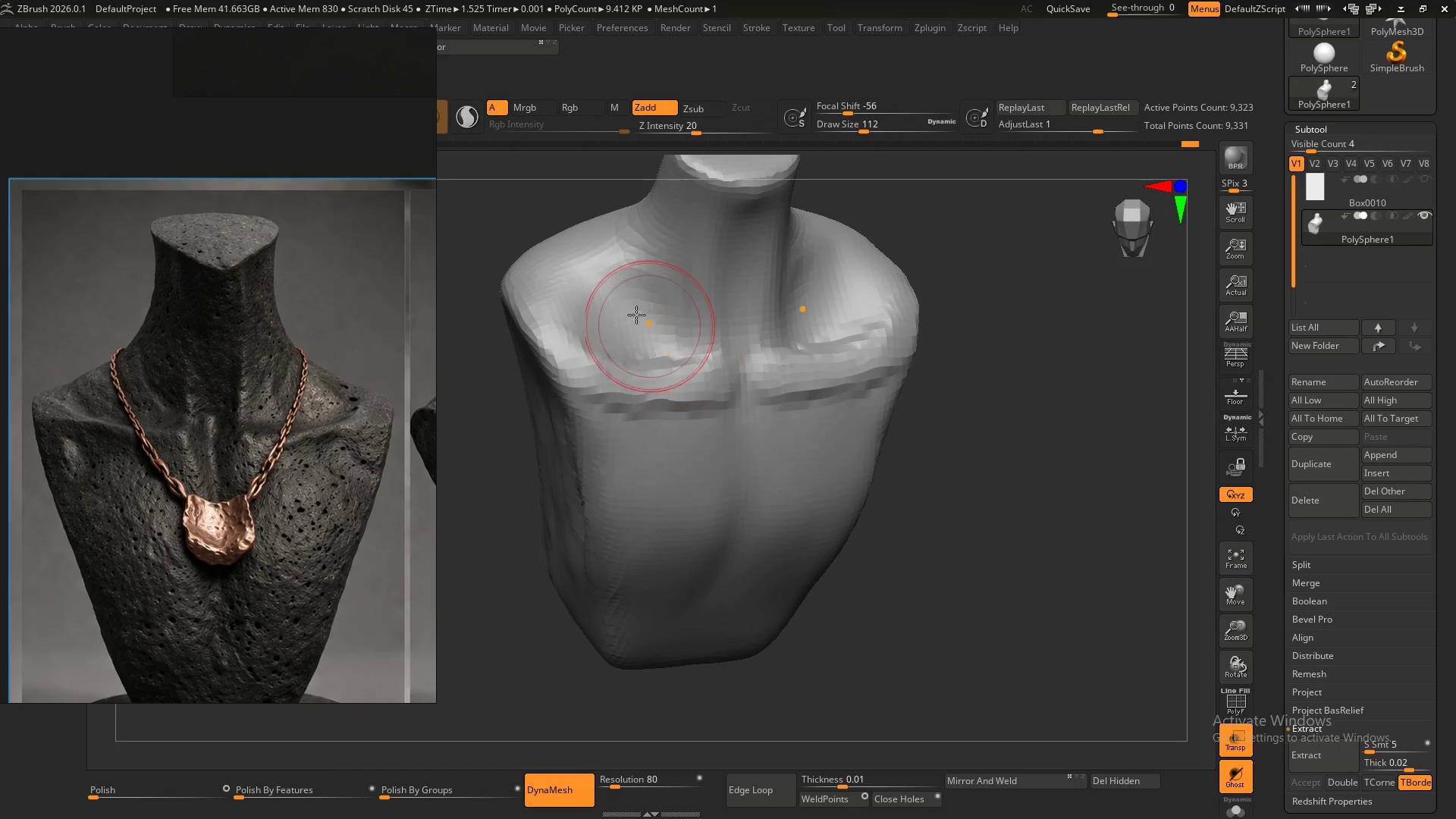 
hold_key(key=AltLeft, duration=0.86)
left_click_drag(start_coordinate=[559, 262], to_coordinate=[602, 334])
 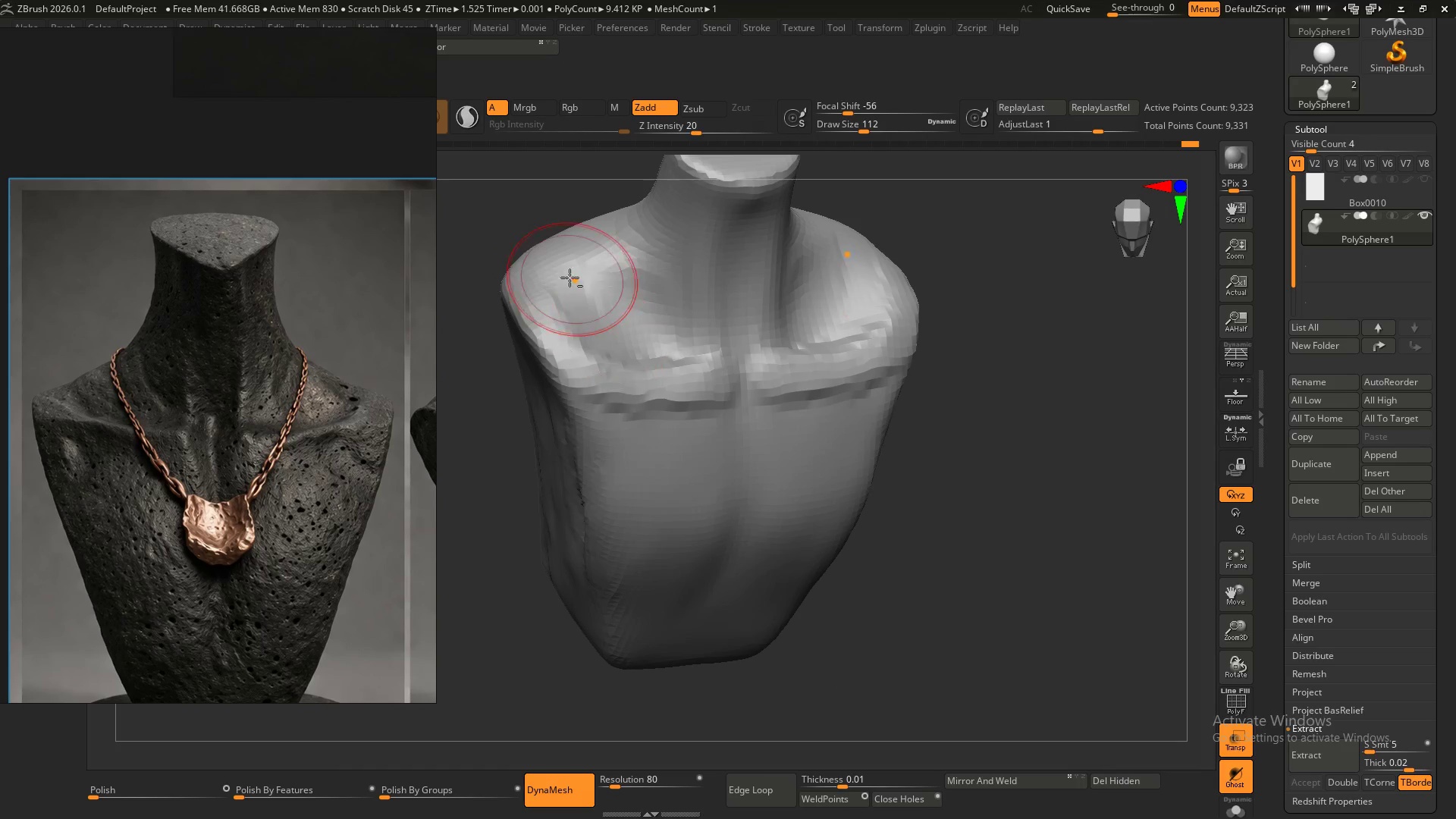 
left_click_drag(start_coordinate=[570, 278], to_coordinate=[631, 339])
 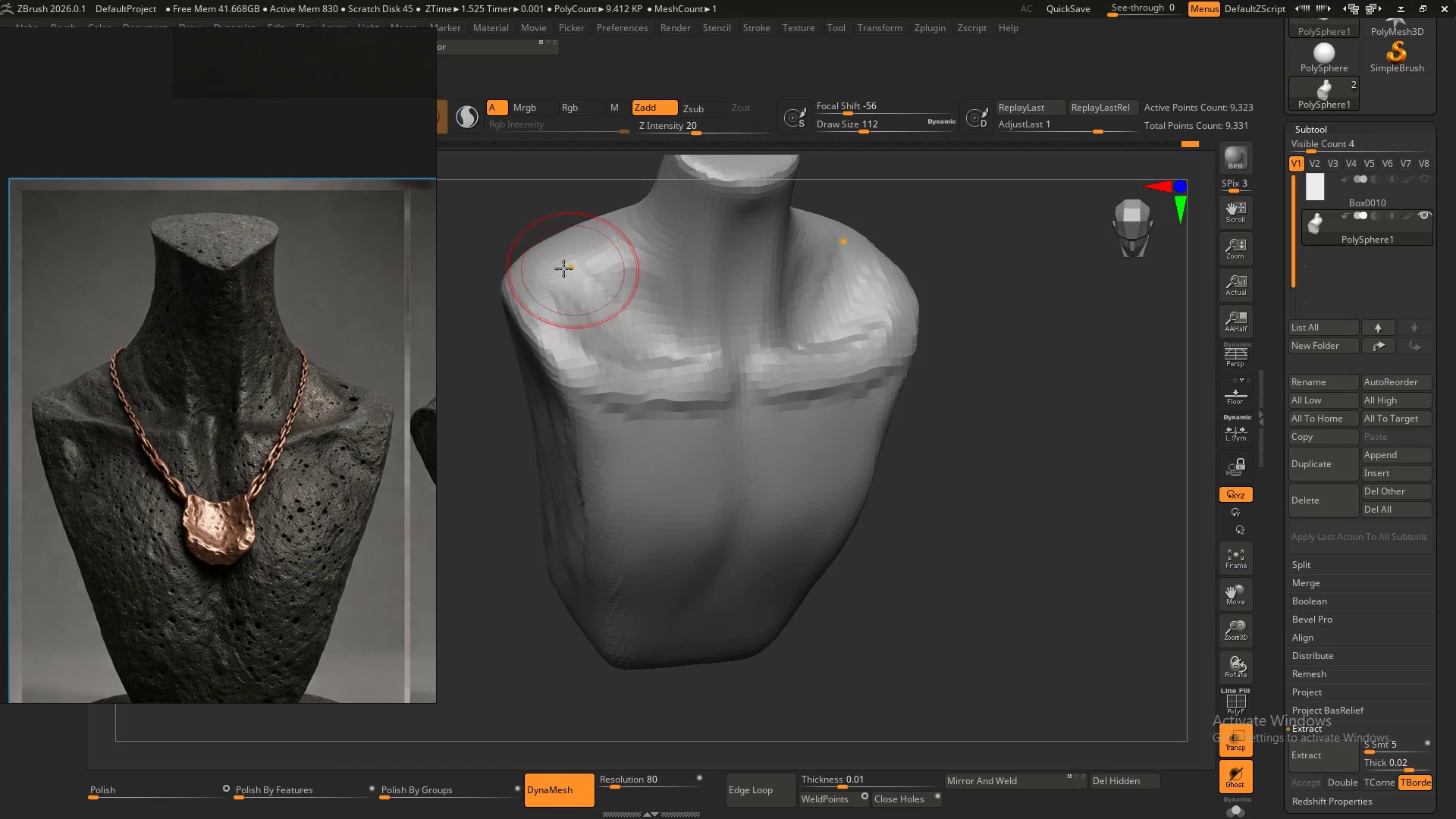 
left_click_drag(start_coordinate=[557, 271], to_coordinate=[660, 219])
 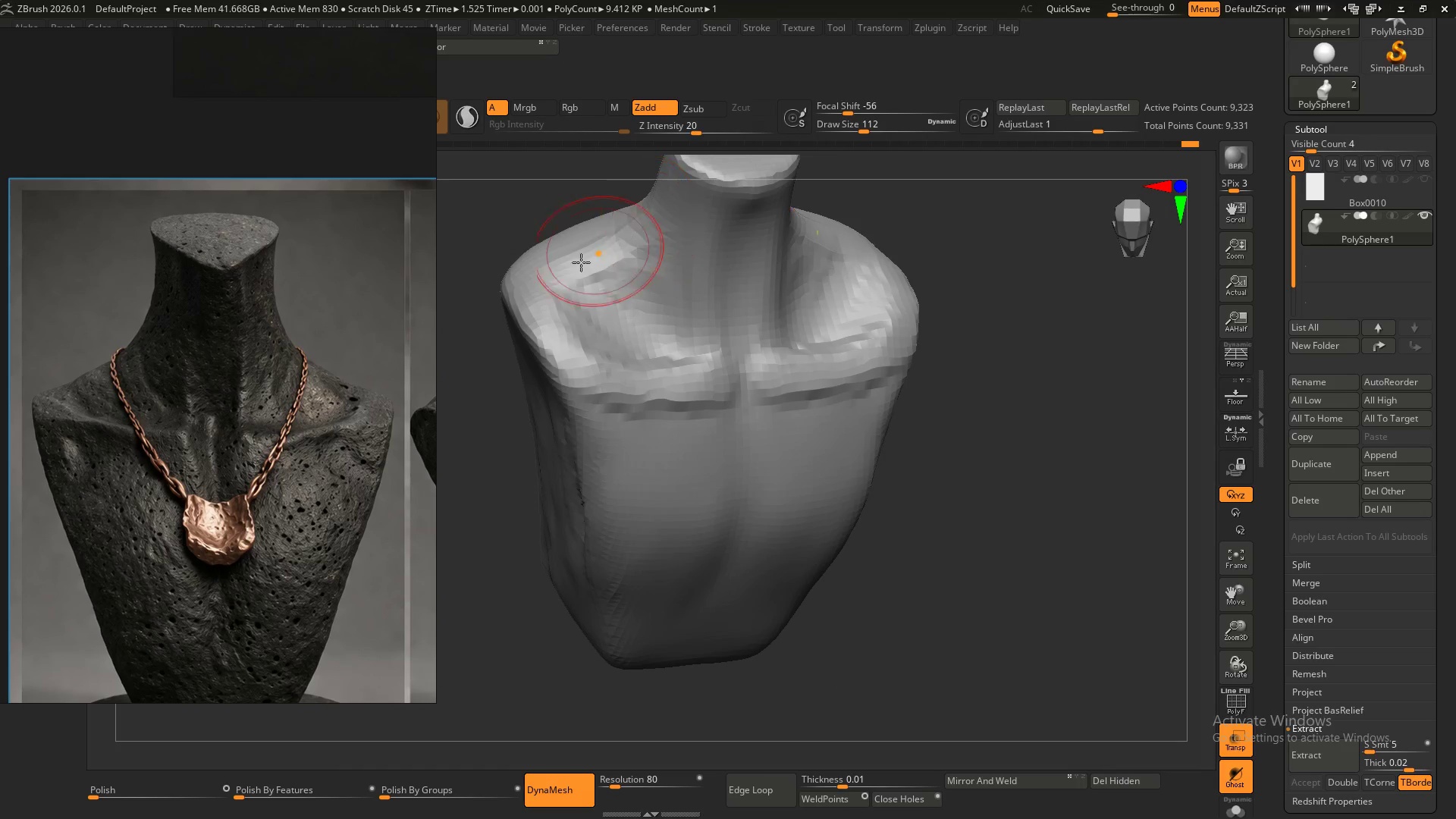 
left_click_drag(start_coordinate=[574, 269], to_coordinate=[684, 207])
 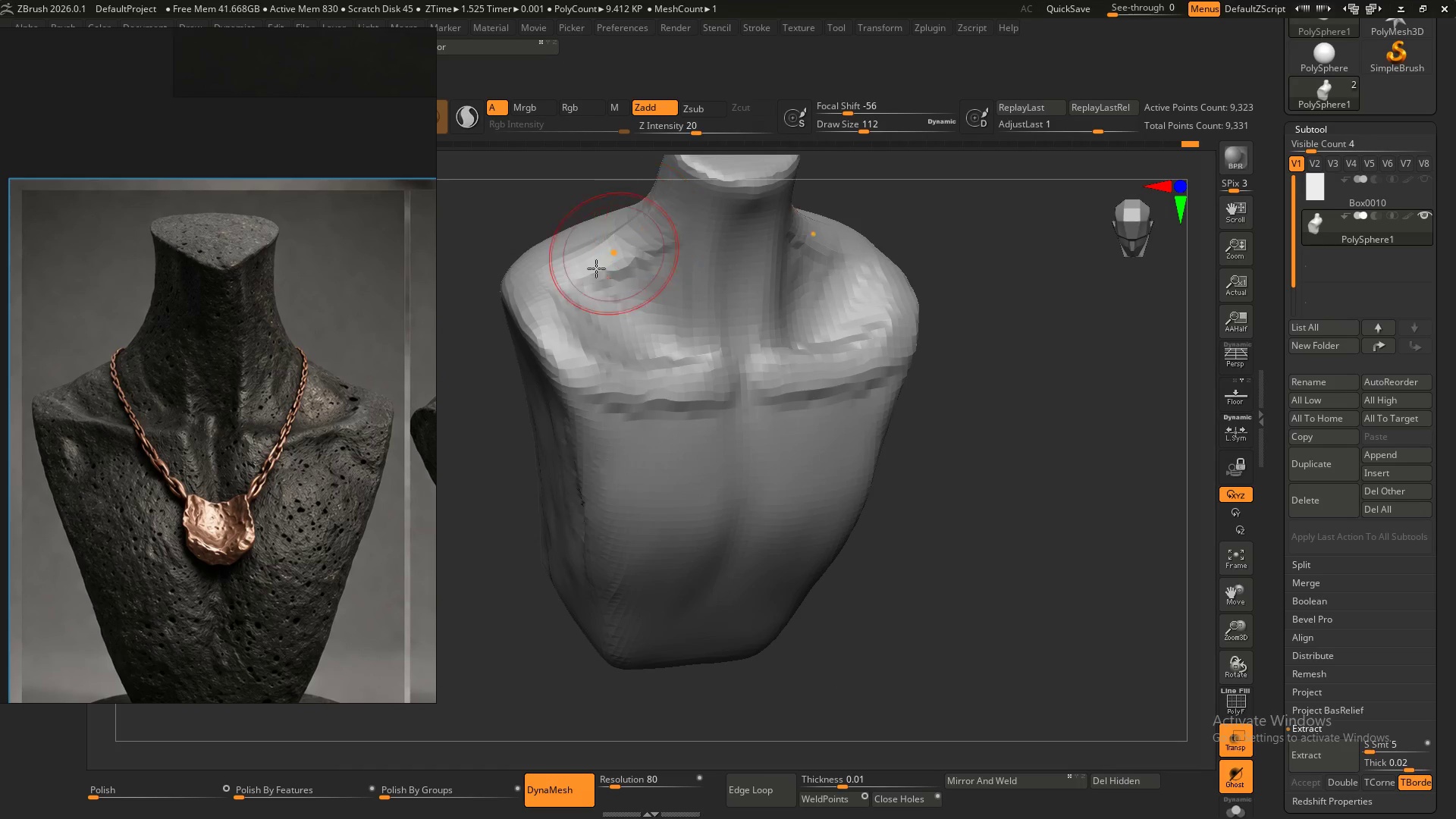 
left_click_drag(start_coordinate=[596, 269], to_coordinate=[676, 215])
 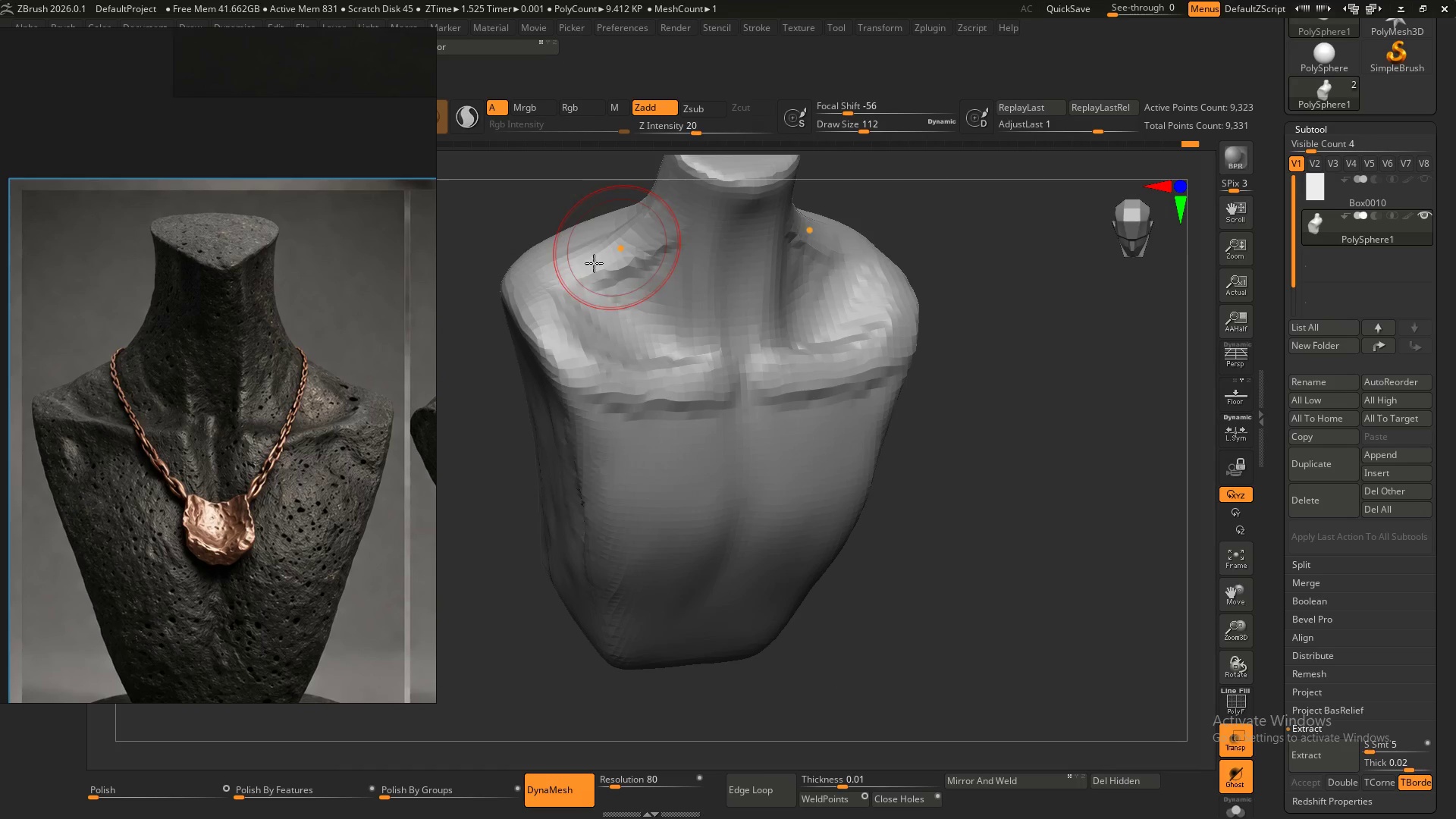 
left_click_drag(start_coordinate=[590, 267], to_coordinate=[688, 212])
 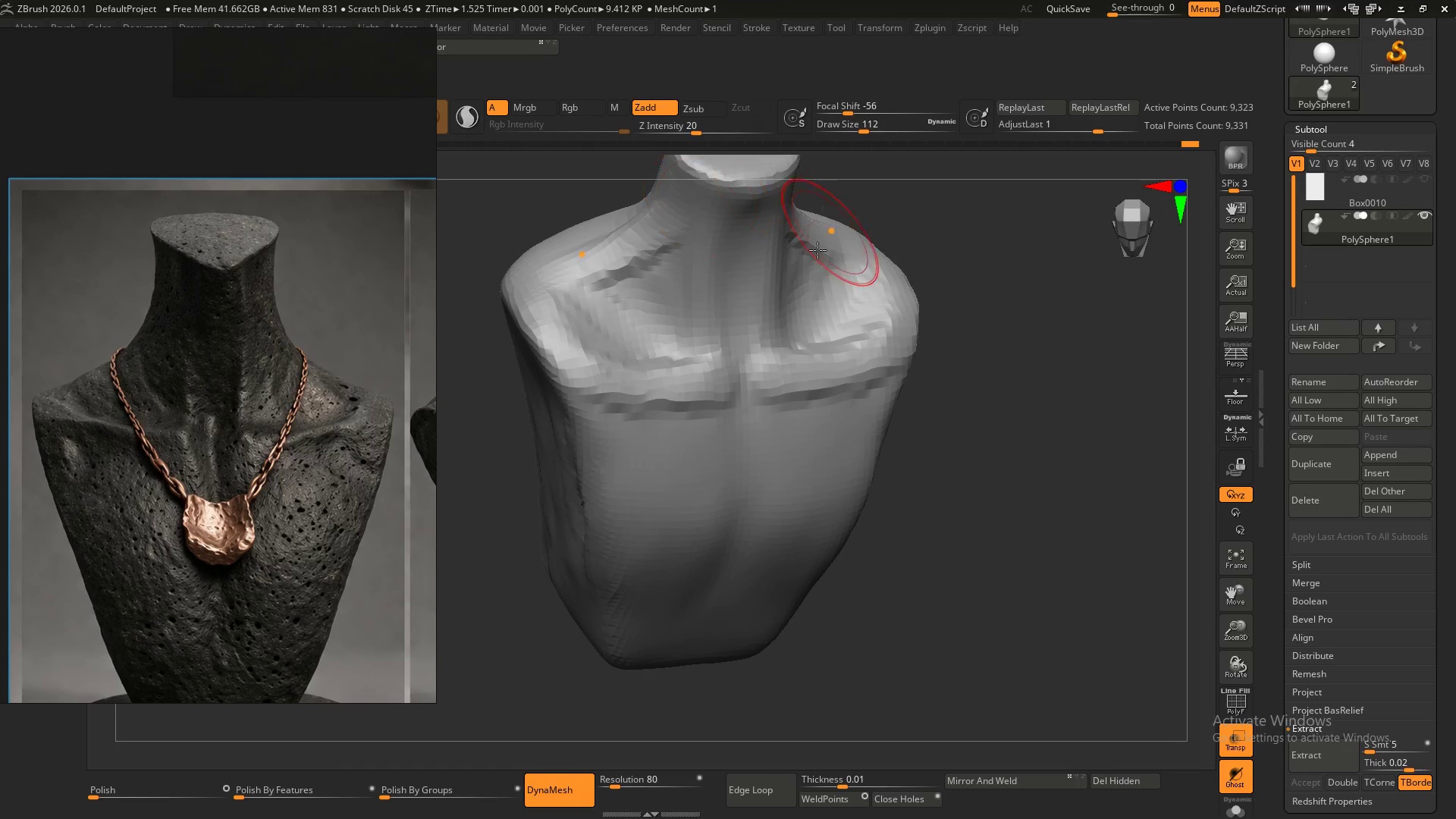 
key(Shift+ShiftLeft)
 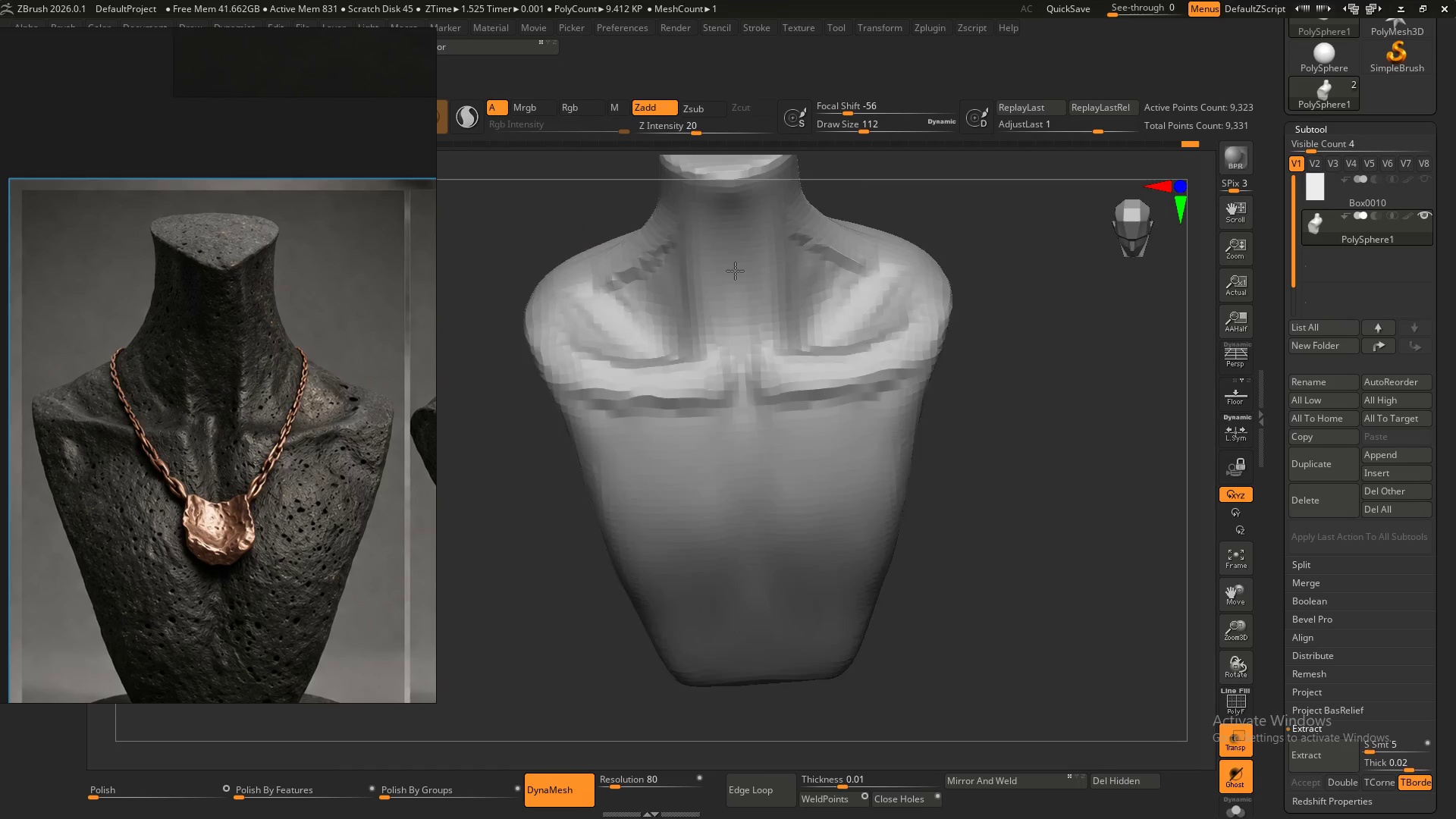 
hold_key(key=ShiftLeft, duration=1.5)
left_click_drag(start_coordinate=[667, 248], to_coordinate=[620, 330])
 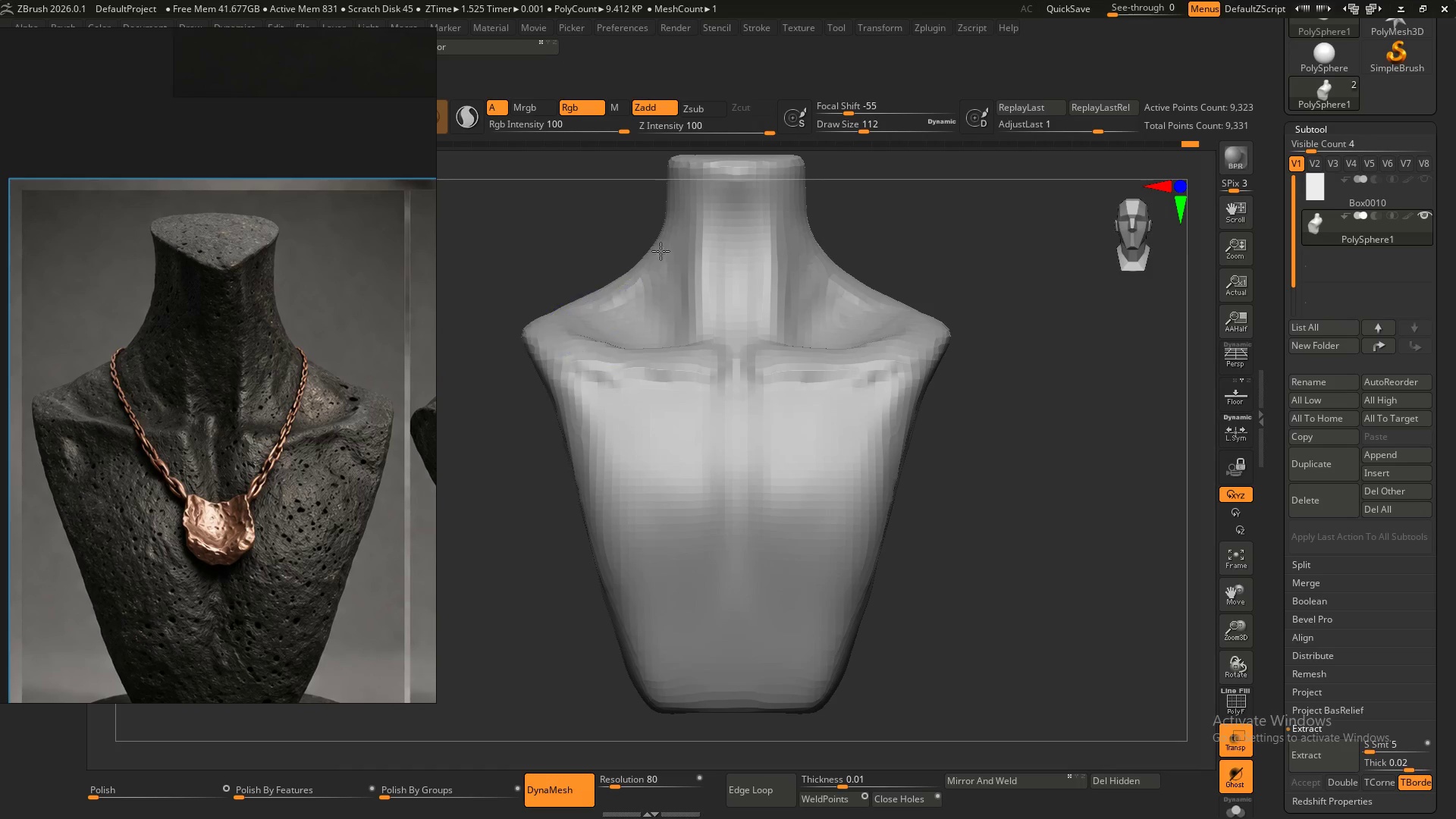 
left_click_drag(start_coordinate=[667, 250], to_coordinate=[585, 329])
 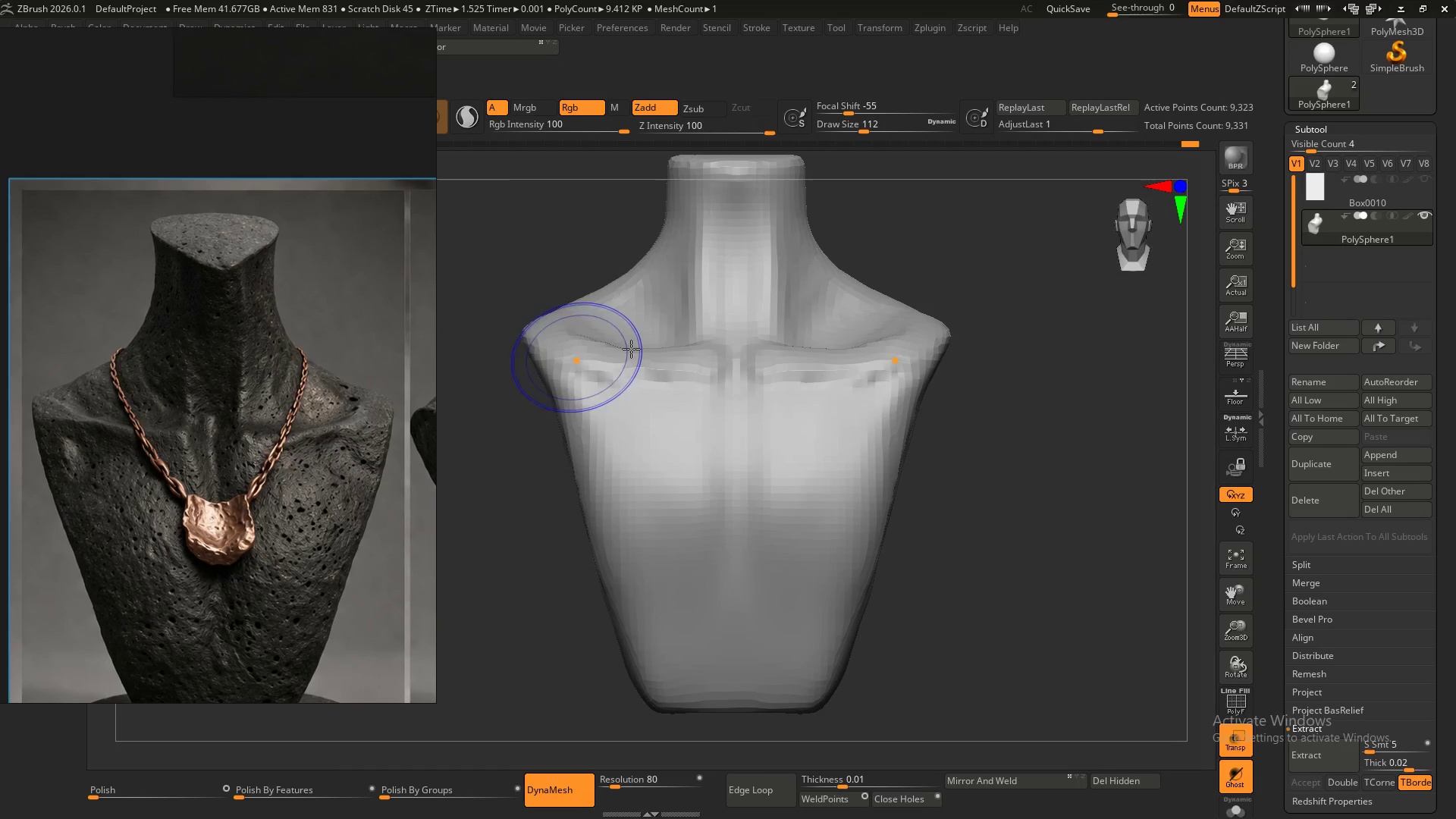 
hold_key(key=ShiftLeft, duration=1.52)
left_click_drag(start_coordinate=[582, 364], to_coordinate=[711, 381])
 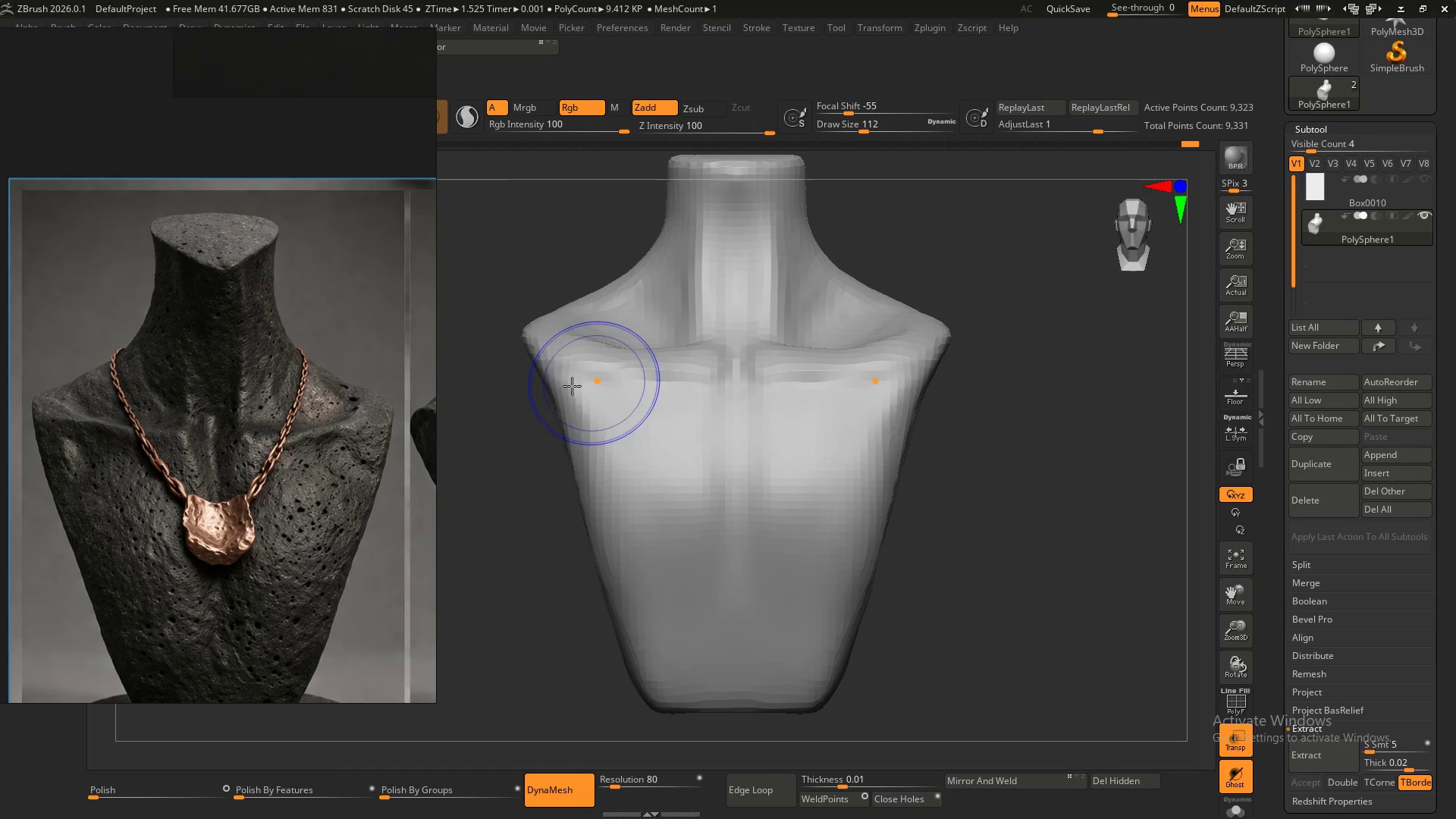 
left_click_drag(start_coordinate=[574, 386], to_coordinate=[695, 397])
 